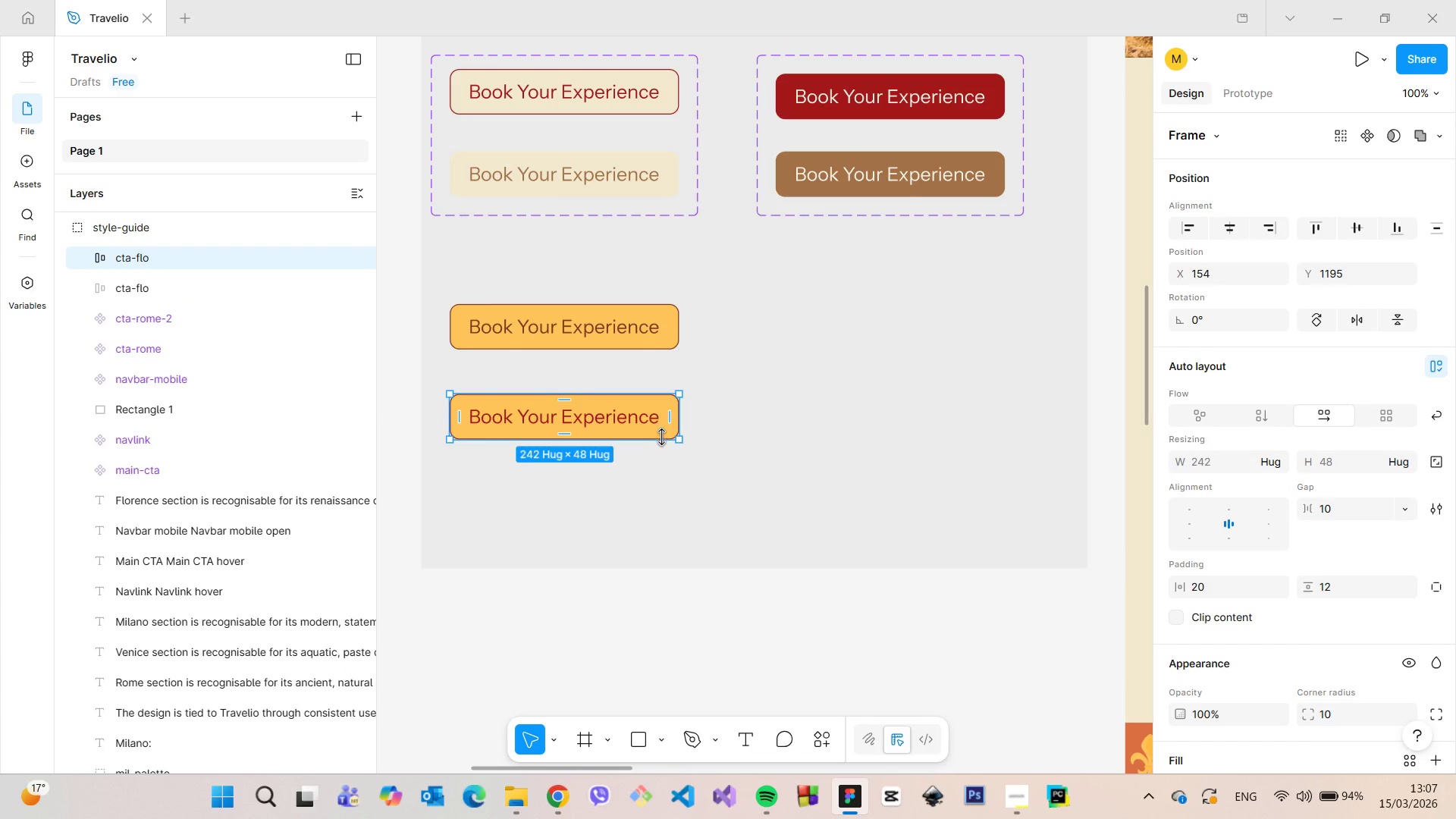 
scroll: coordinate [698, 447], scroll_direction: down, amount: 13.0
 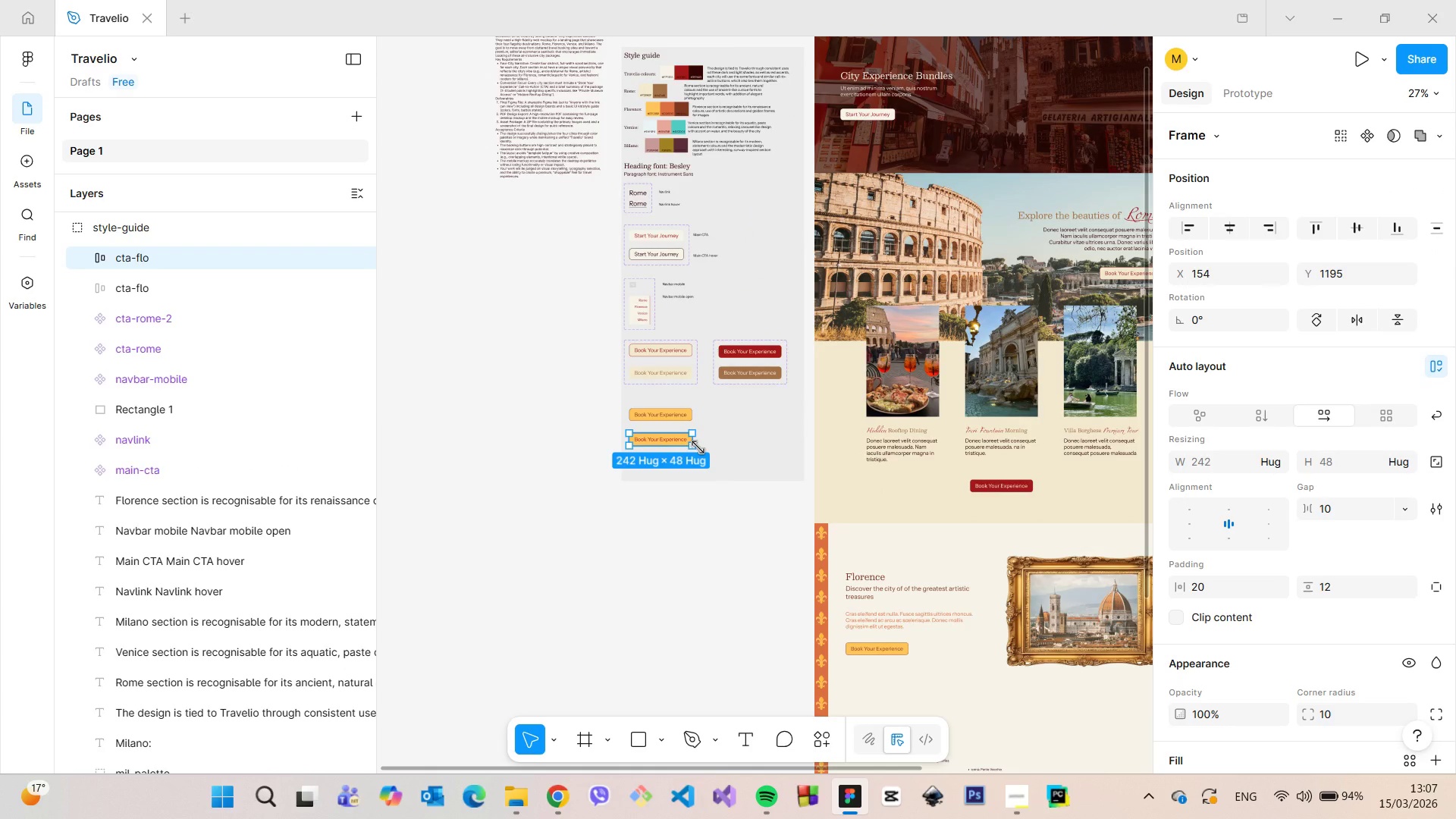 
scroll: coordinate [698, 447], scroll_direction: up, amount: 12.0
 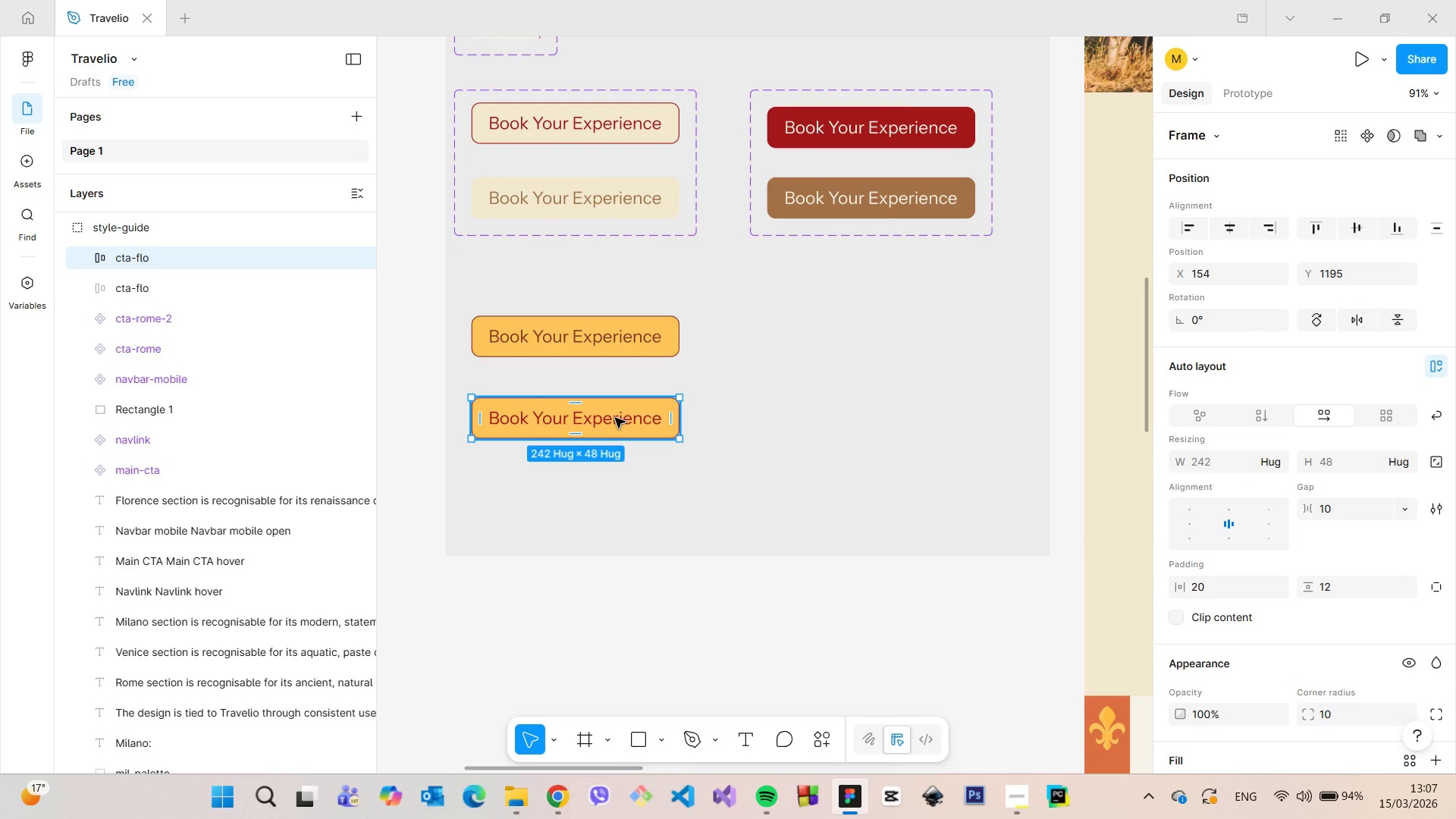 
double_click([615, 418])
 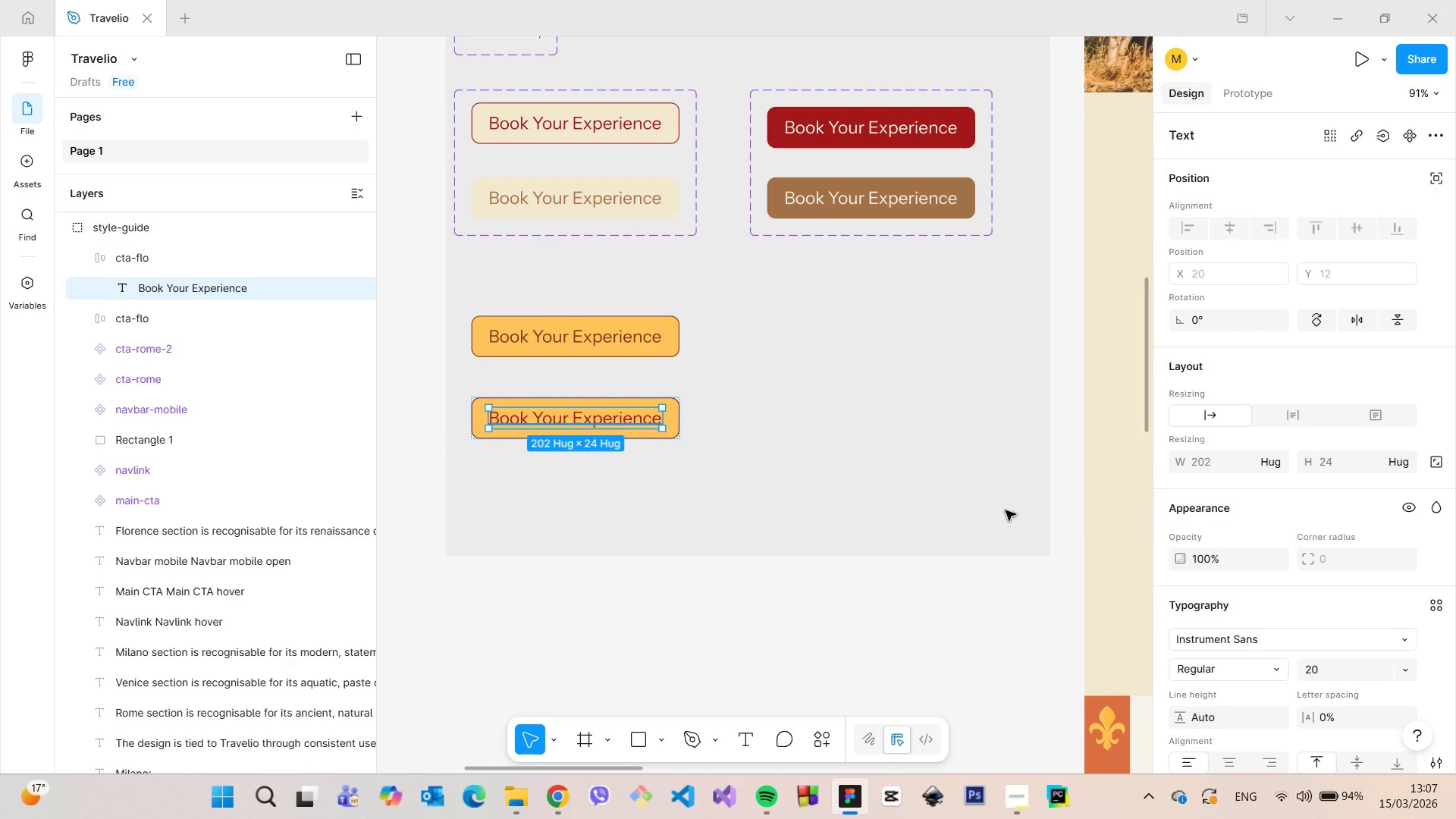 
scroll: coordinate [1389, 567], scroll_direction: down, amount: 4.0
 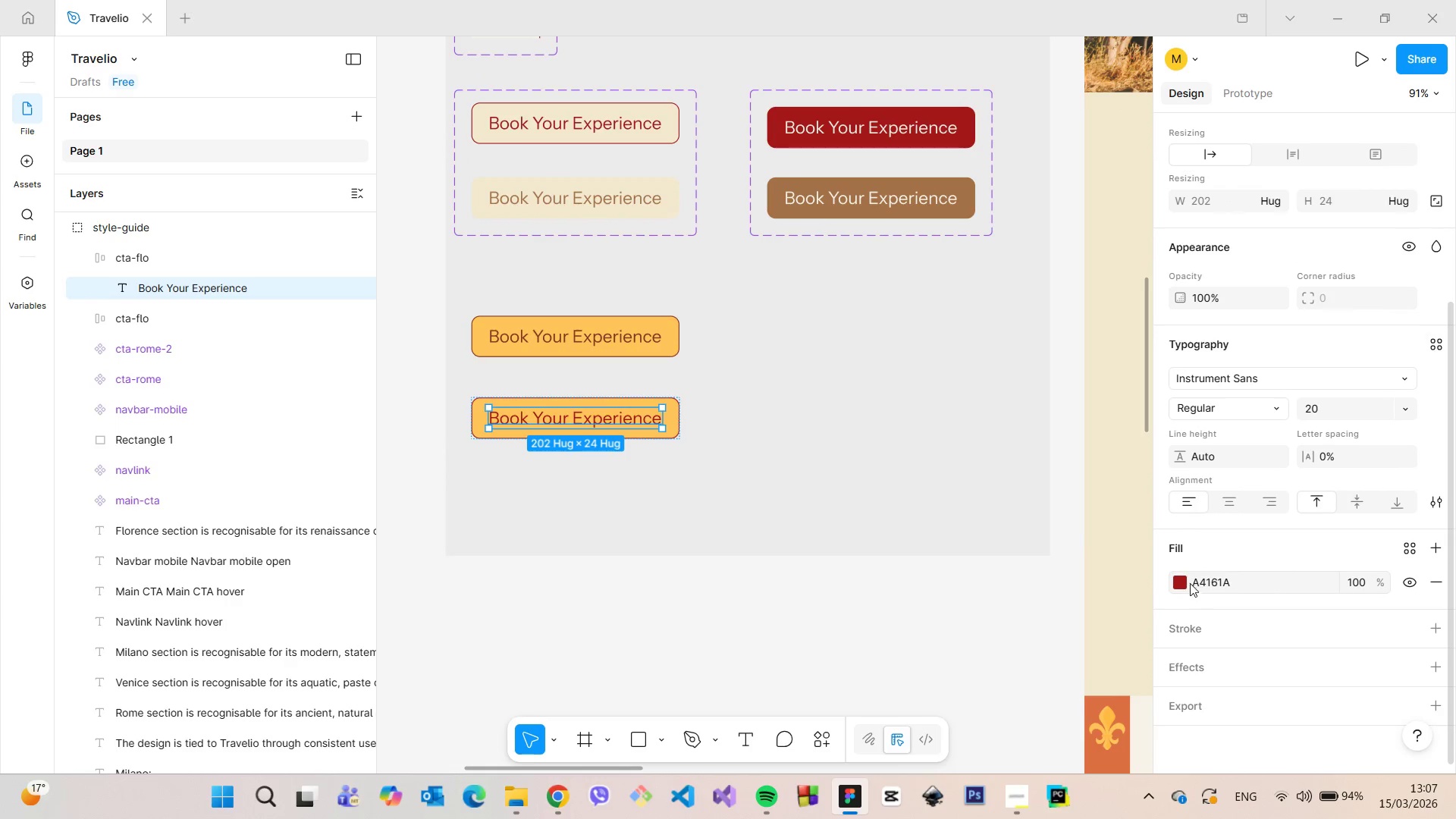 
left_click([1181, 580])
 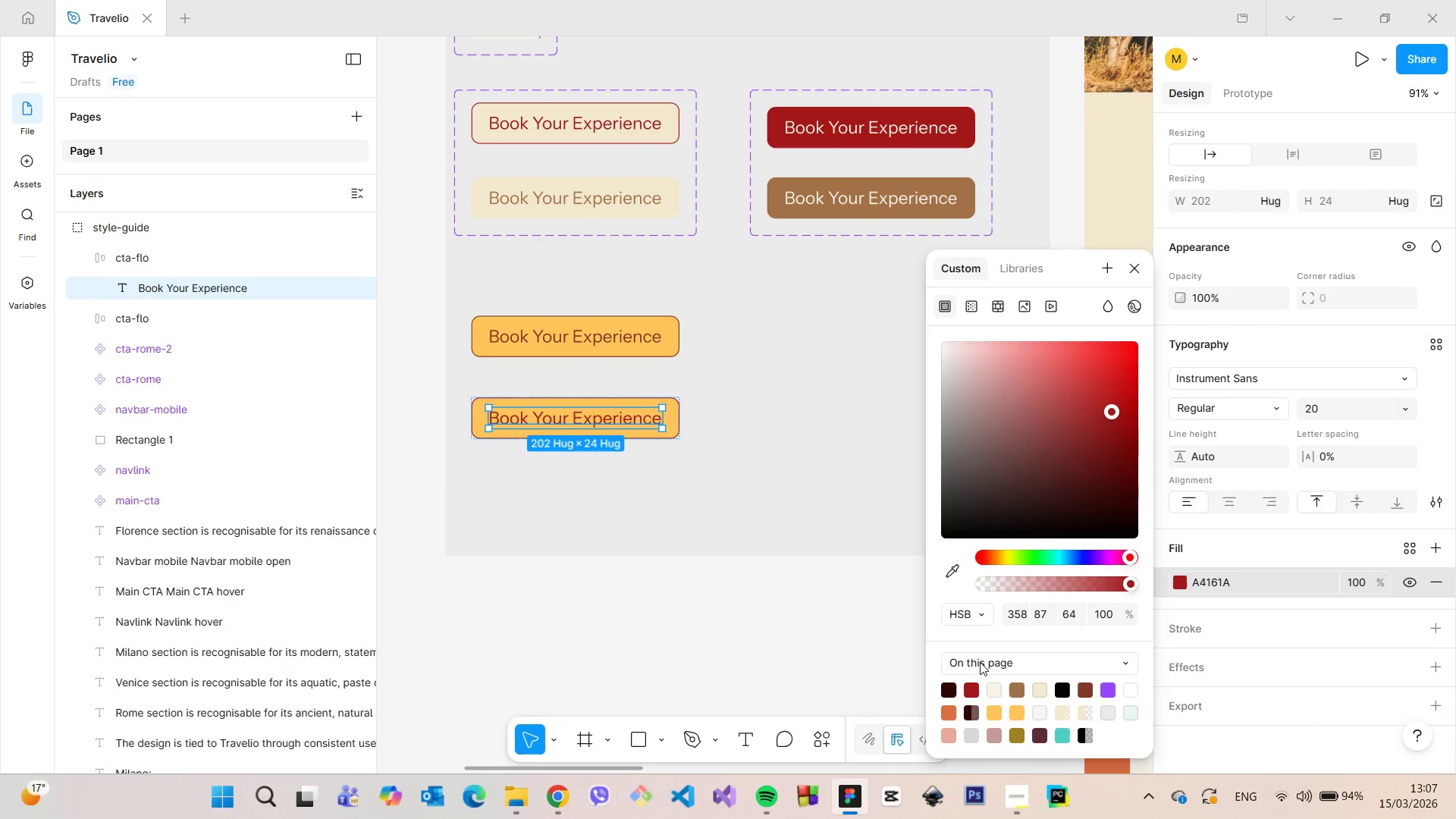 
left_click([949, 711])
 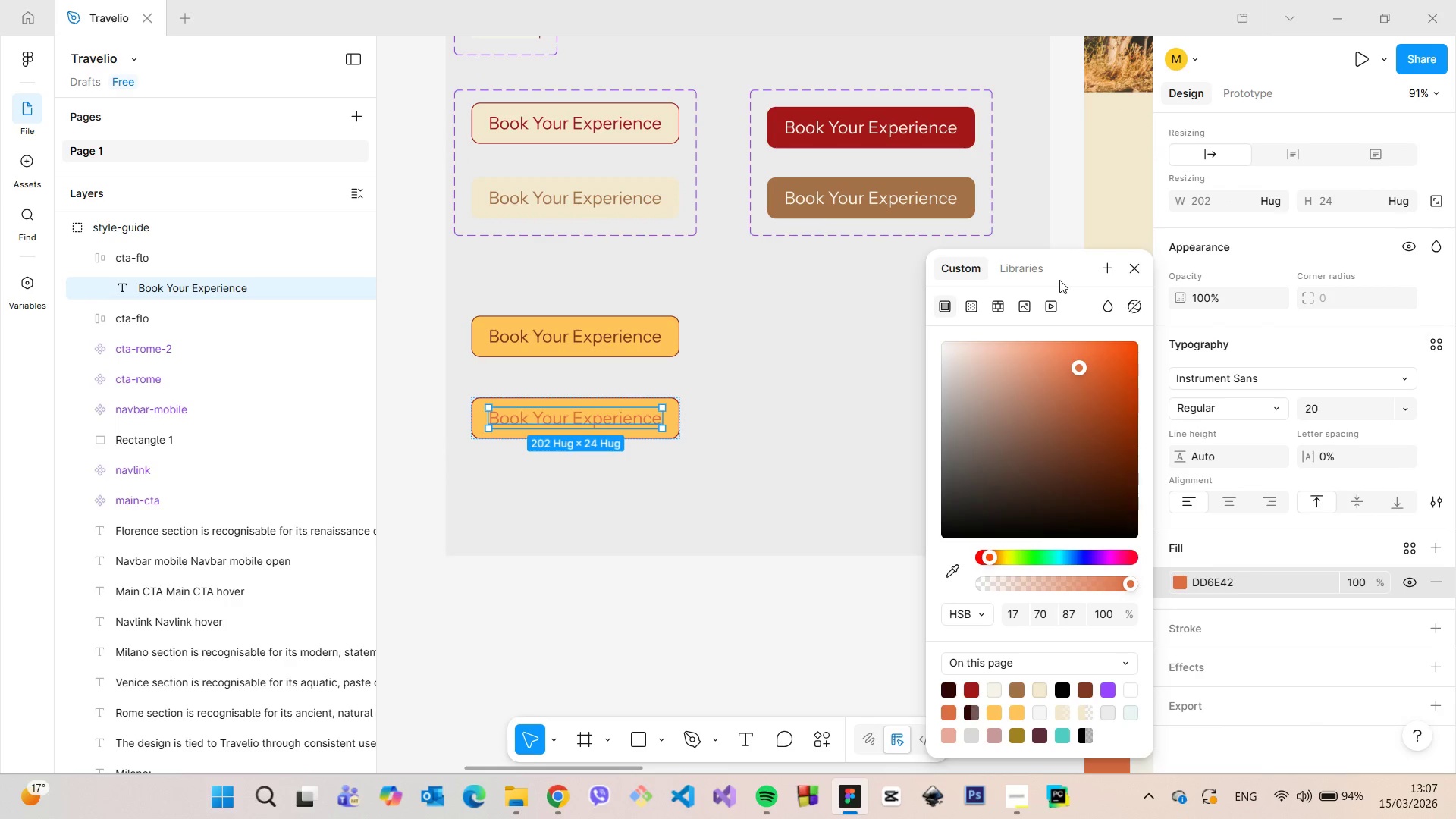 
left_click_drag(start_coordinate=[1068, 273], to_coordinate=[1008, 94])
 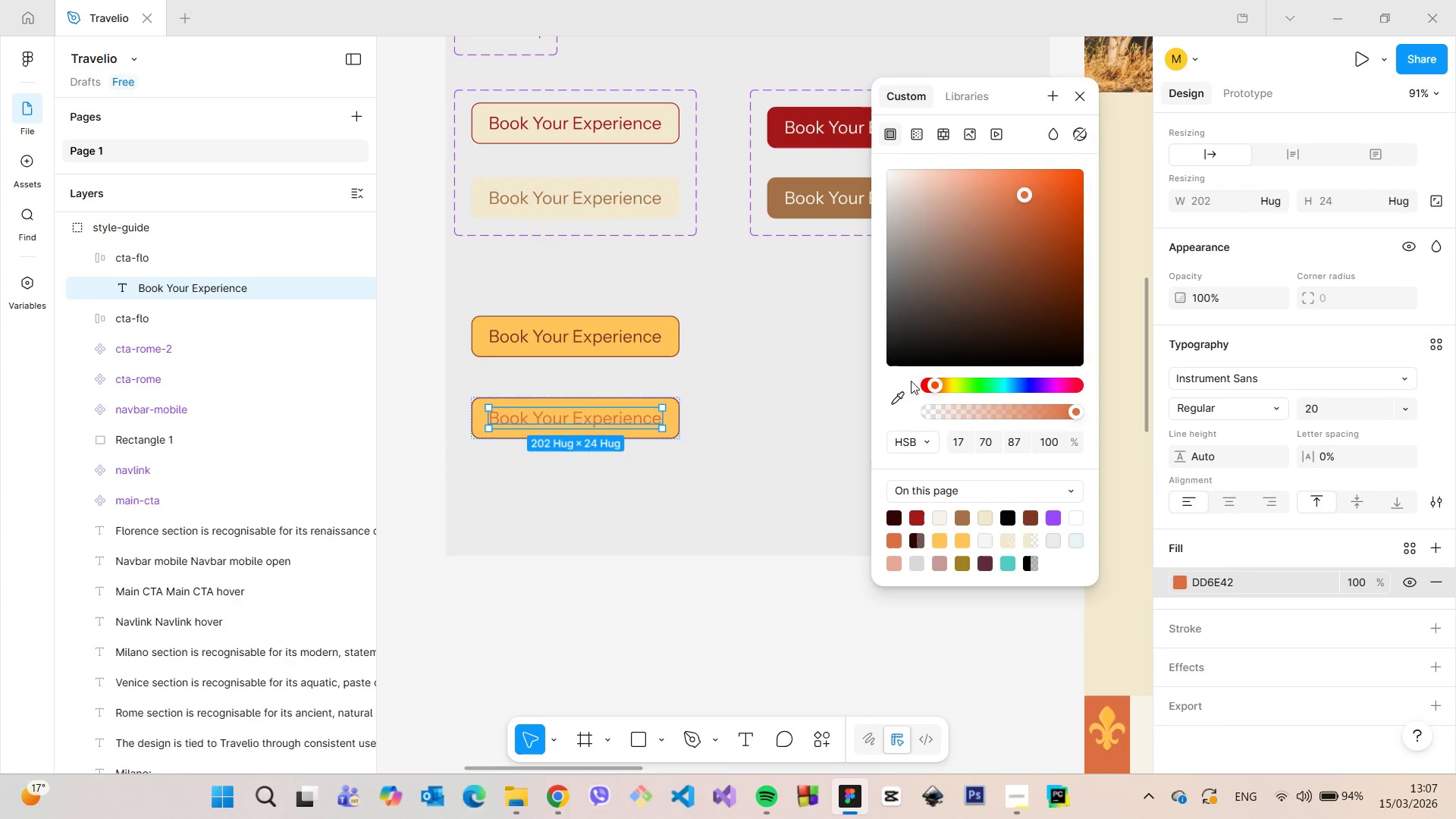 
left_click([896, 394])
 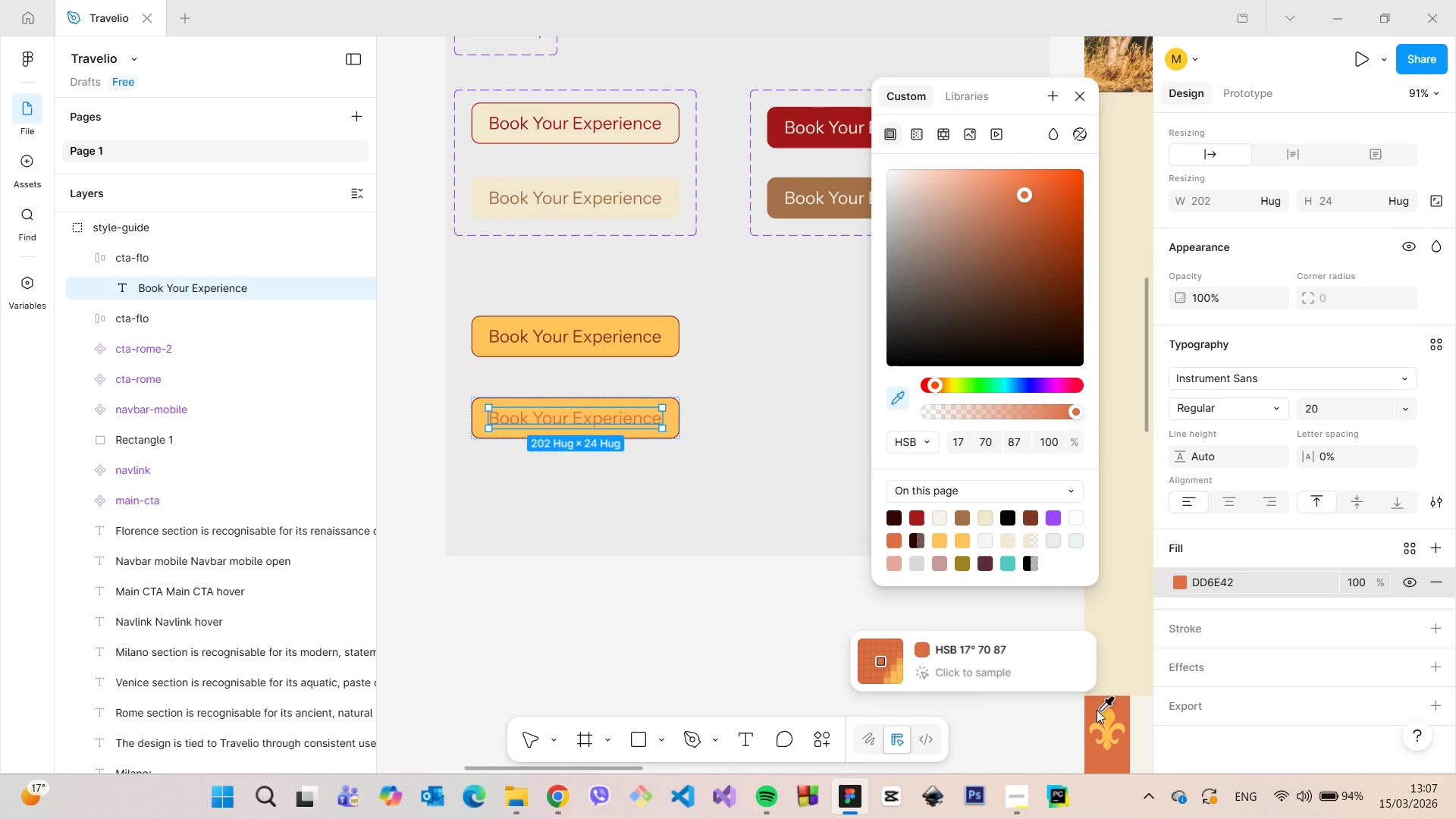 
left_click([1094, 707])
 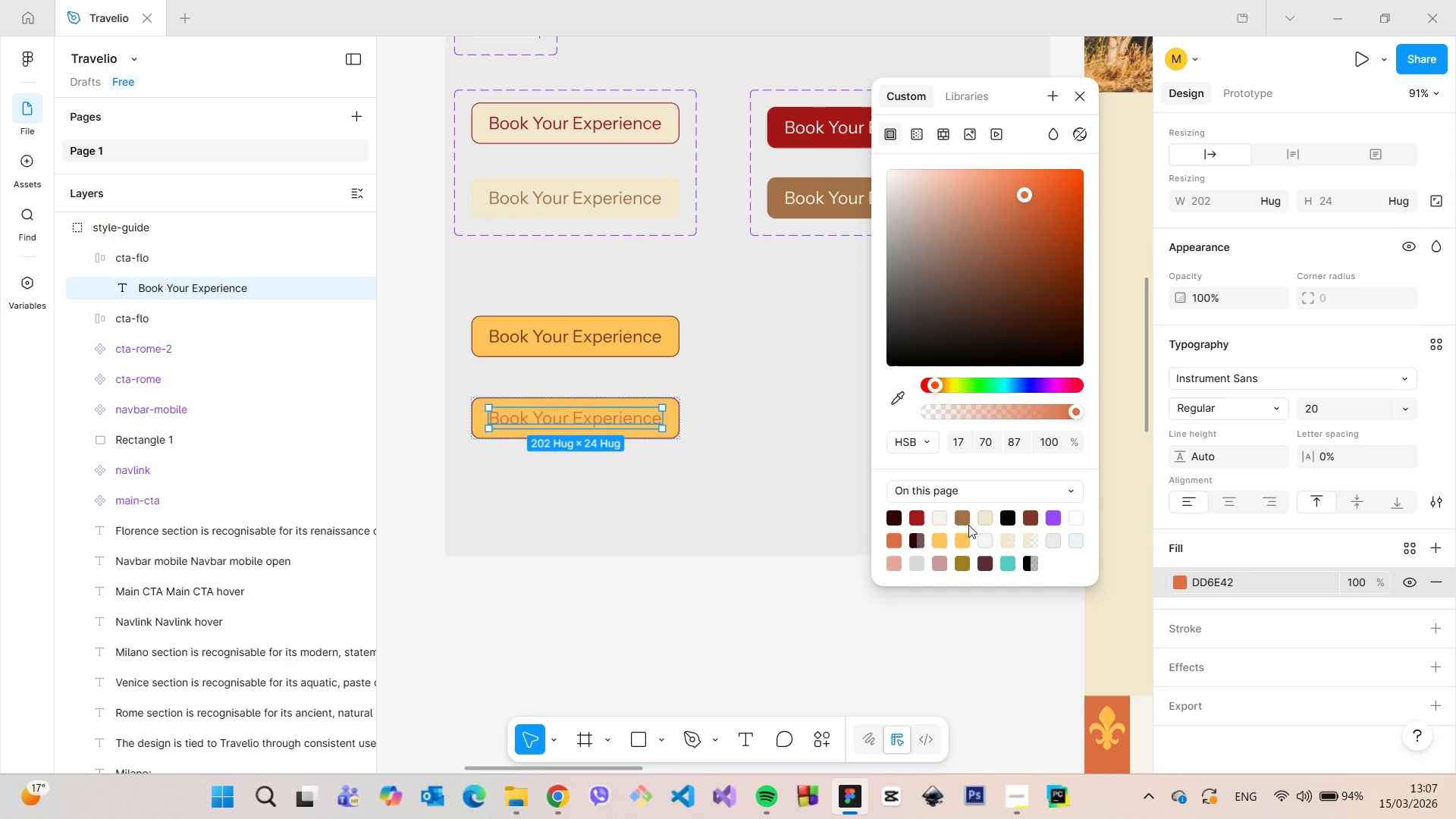 
left_click([919, 521])
 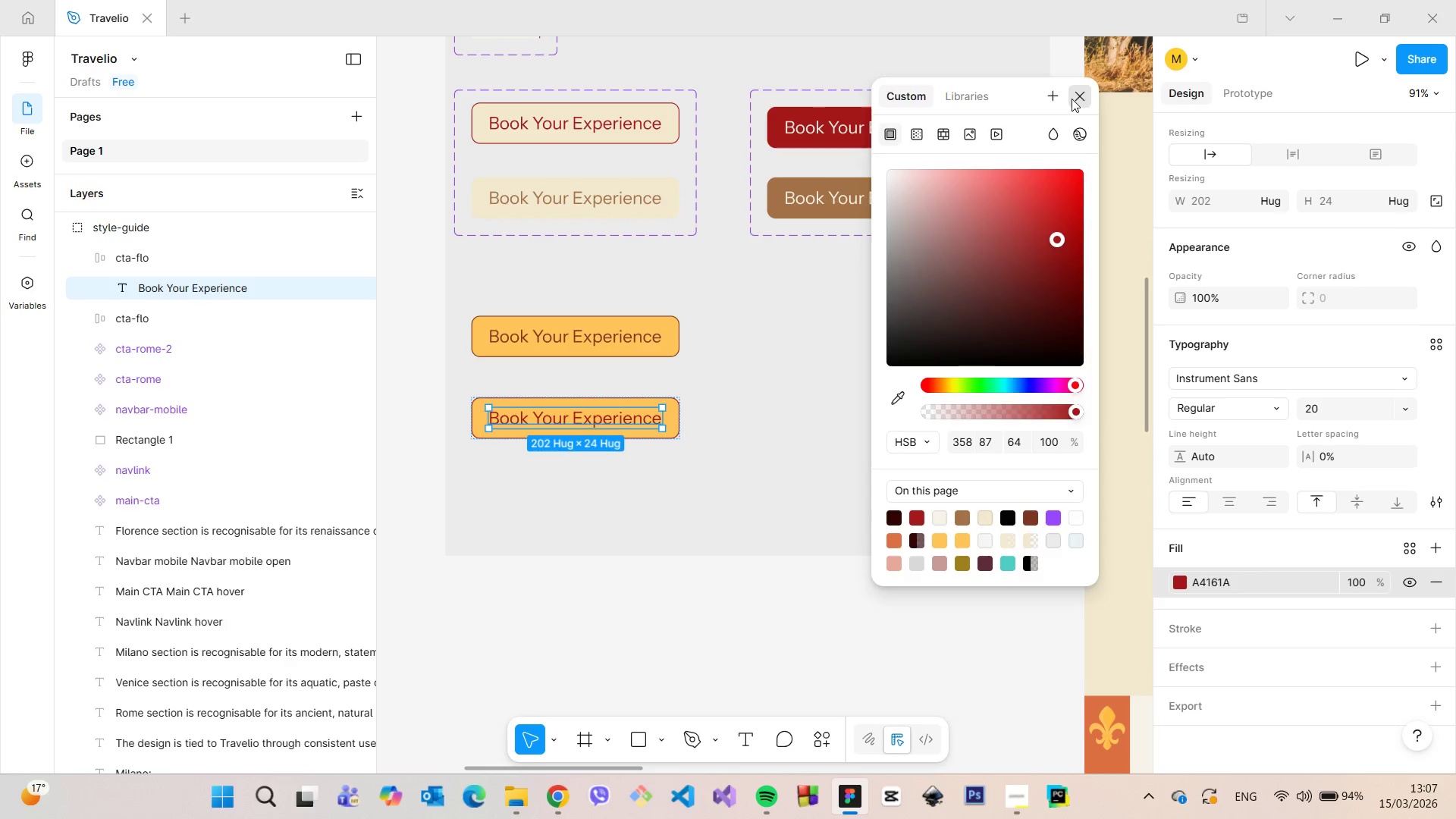 
left_click([745, 378])
 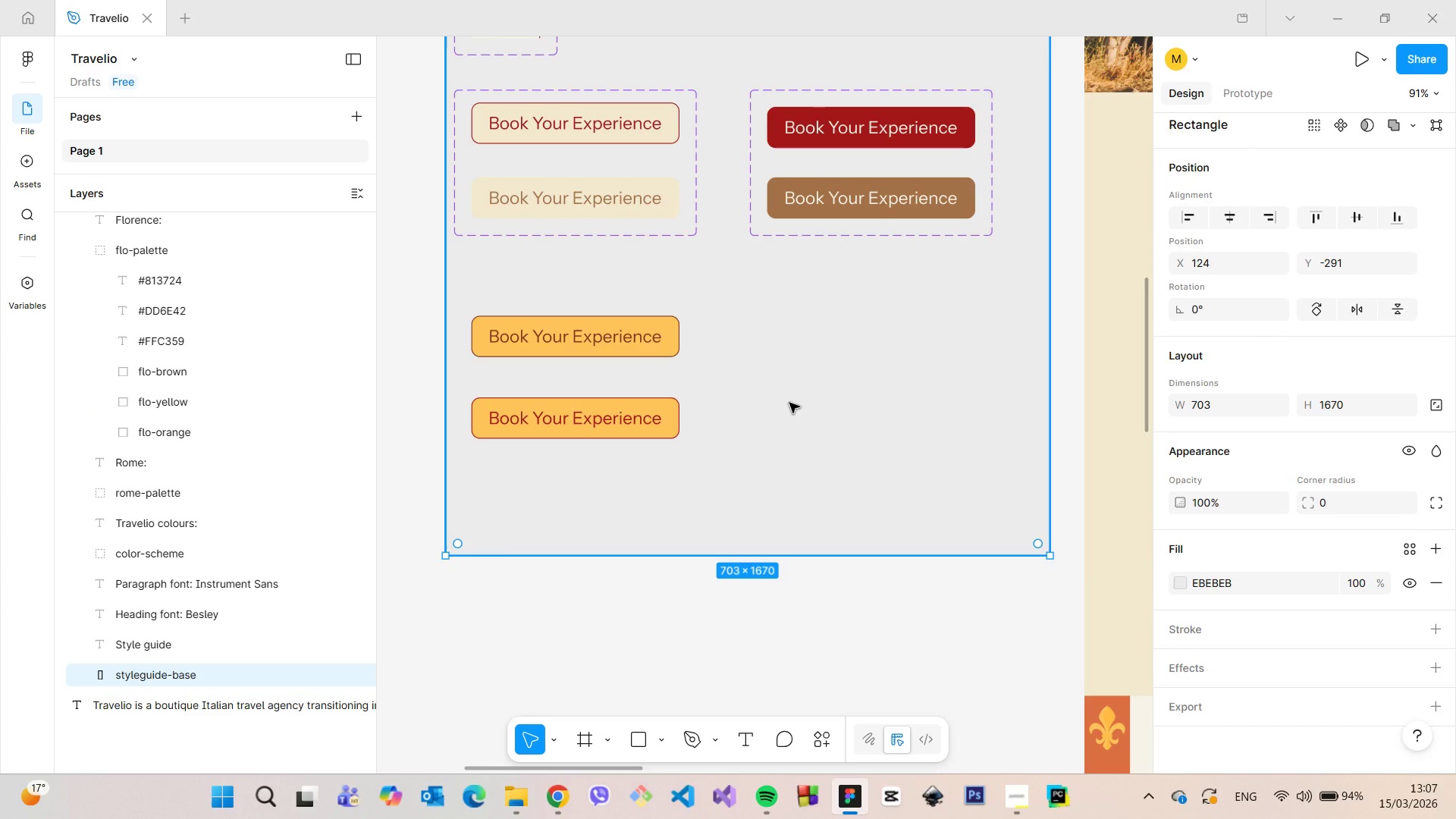 
left_click([566, 341])
 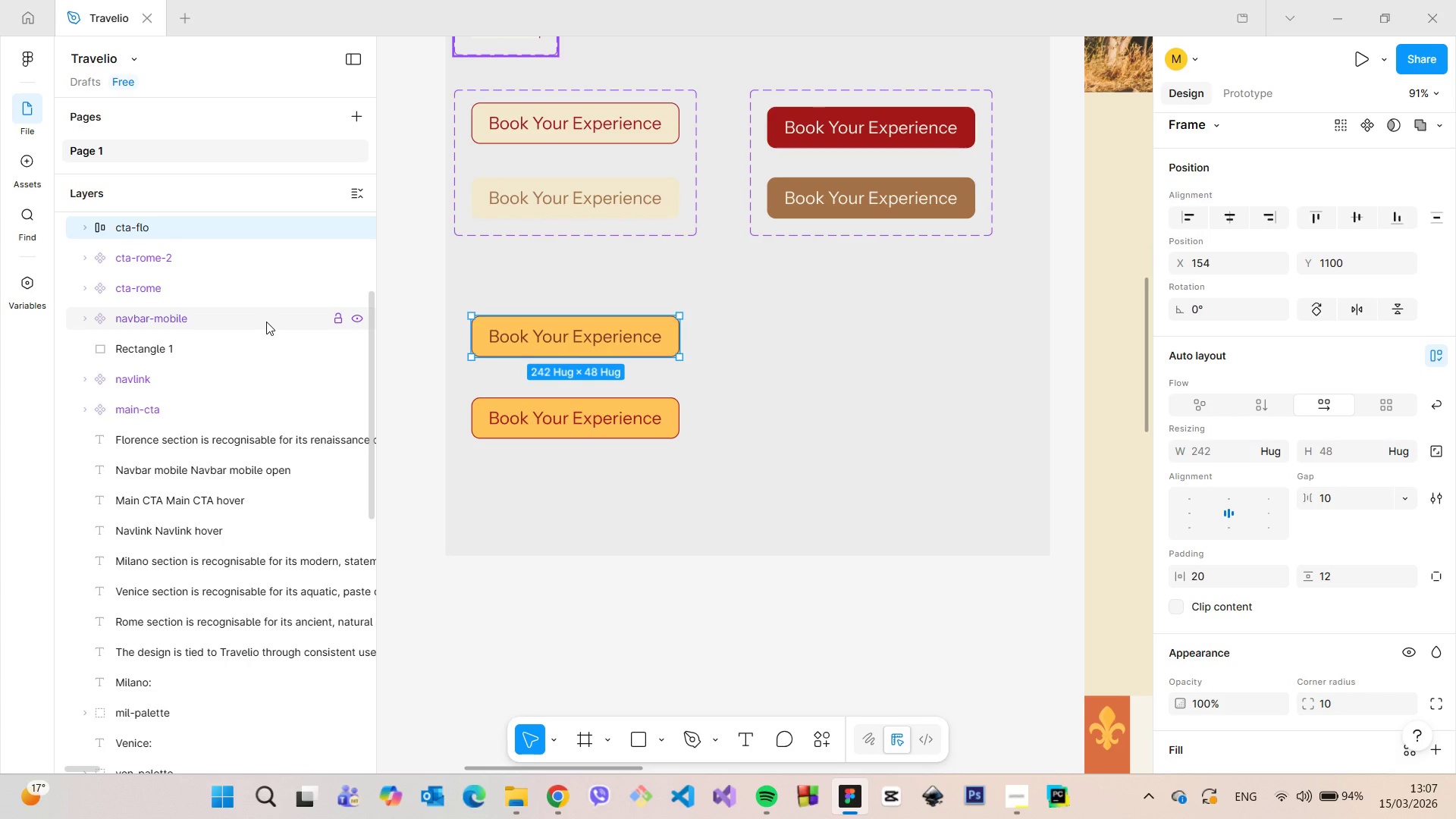 
wait(7.97)
 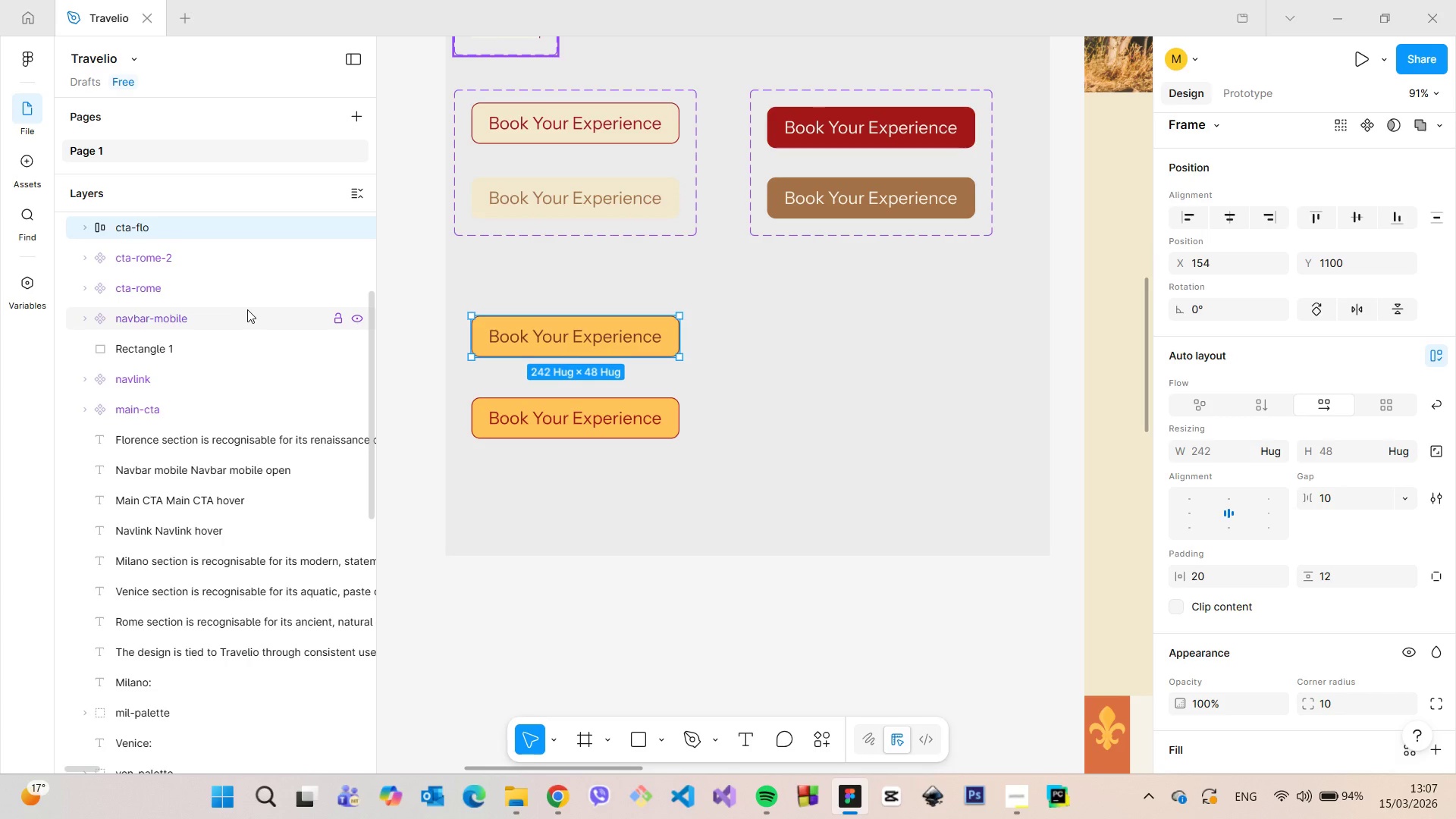 
left_click_drag(start_coordinate=[1147, 322], to_coordinate=[1135, 452])
 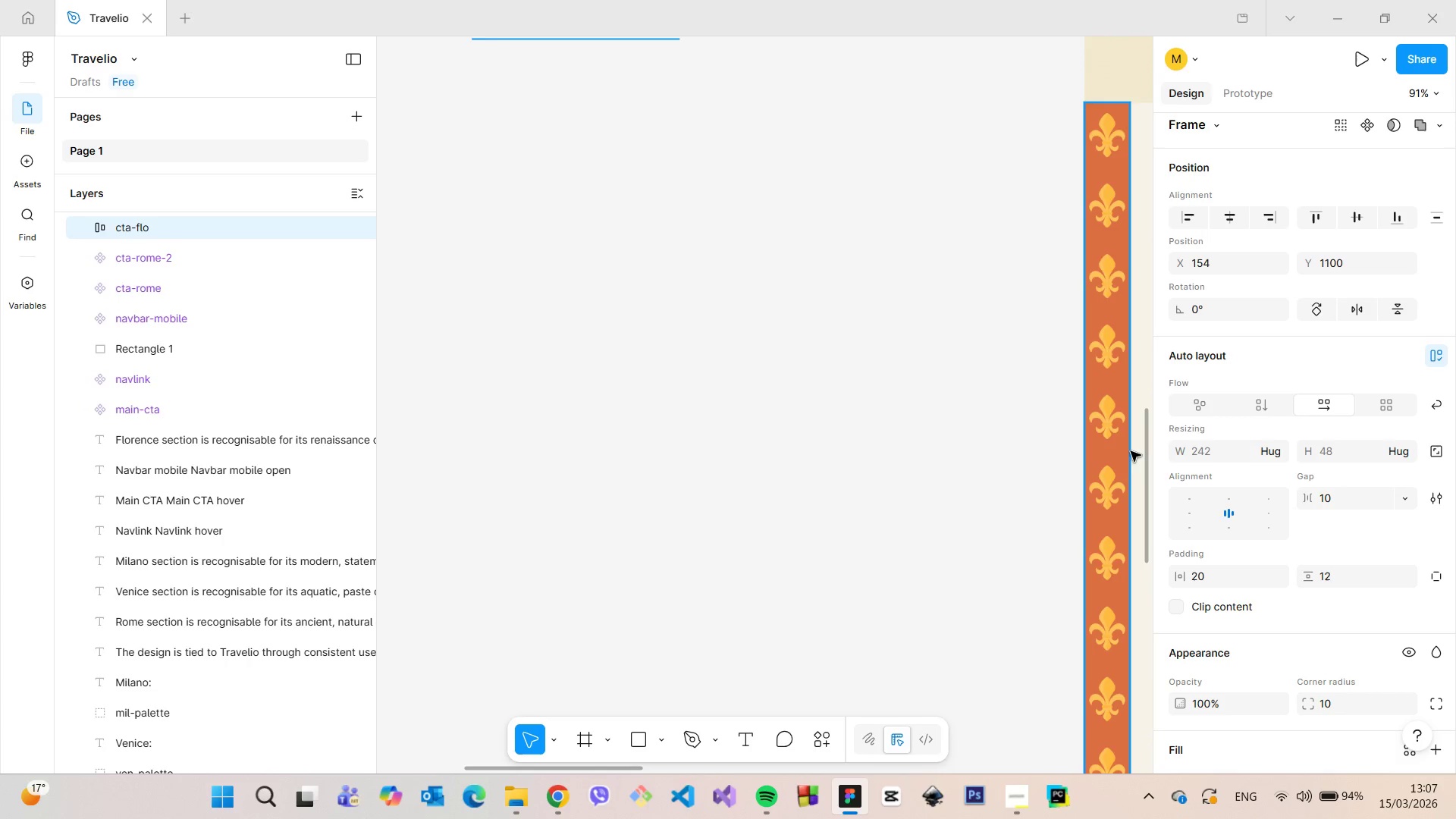 
scroll: coordinate [1126, 447], scroll_direction: down, amount: 9.0
 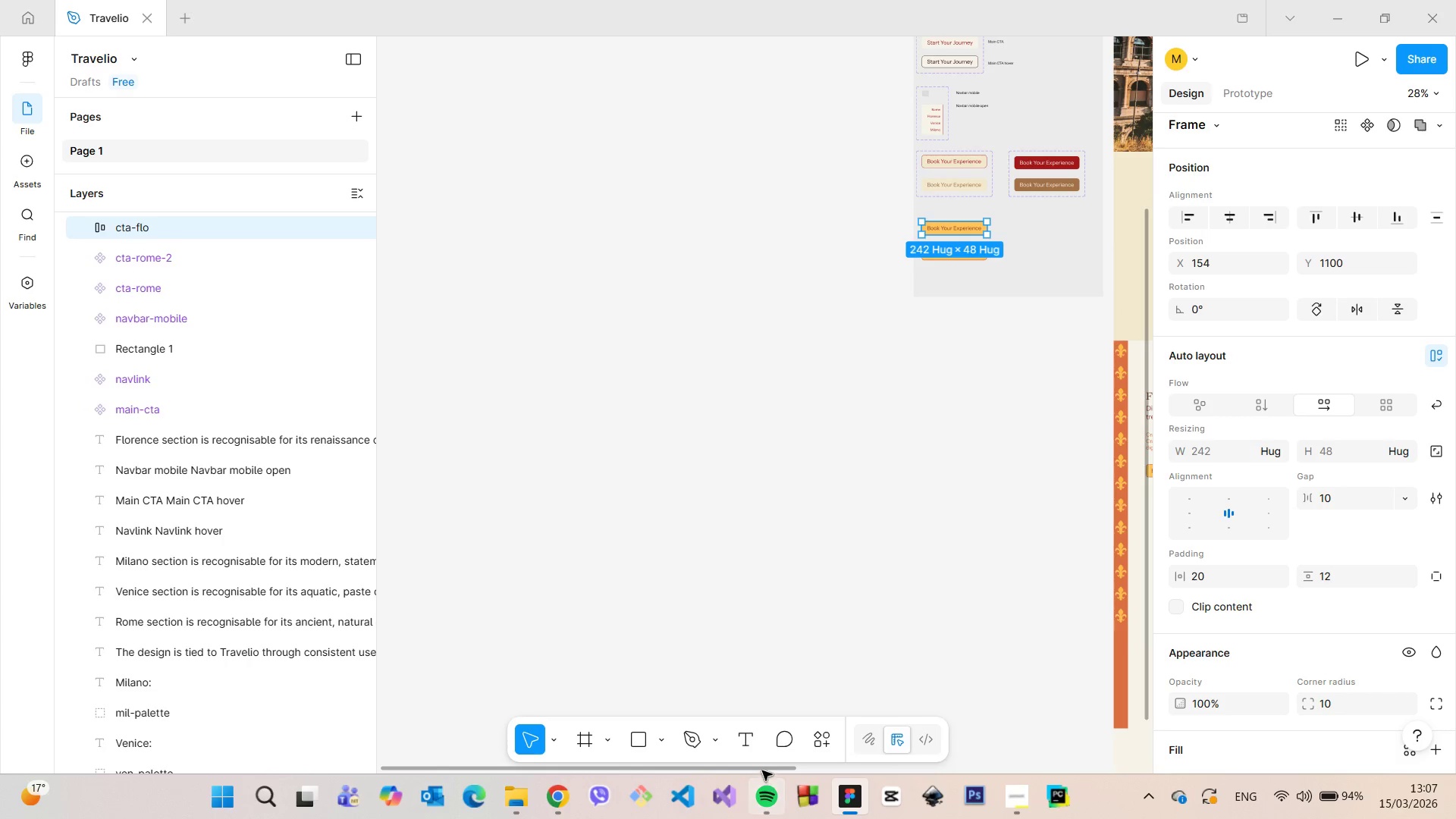 
left_click_drag(start_coordinate=[762, 770], to_coordinate=[908, 745])
 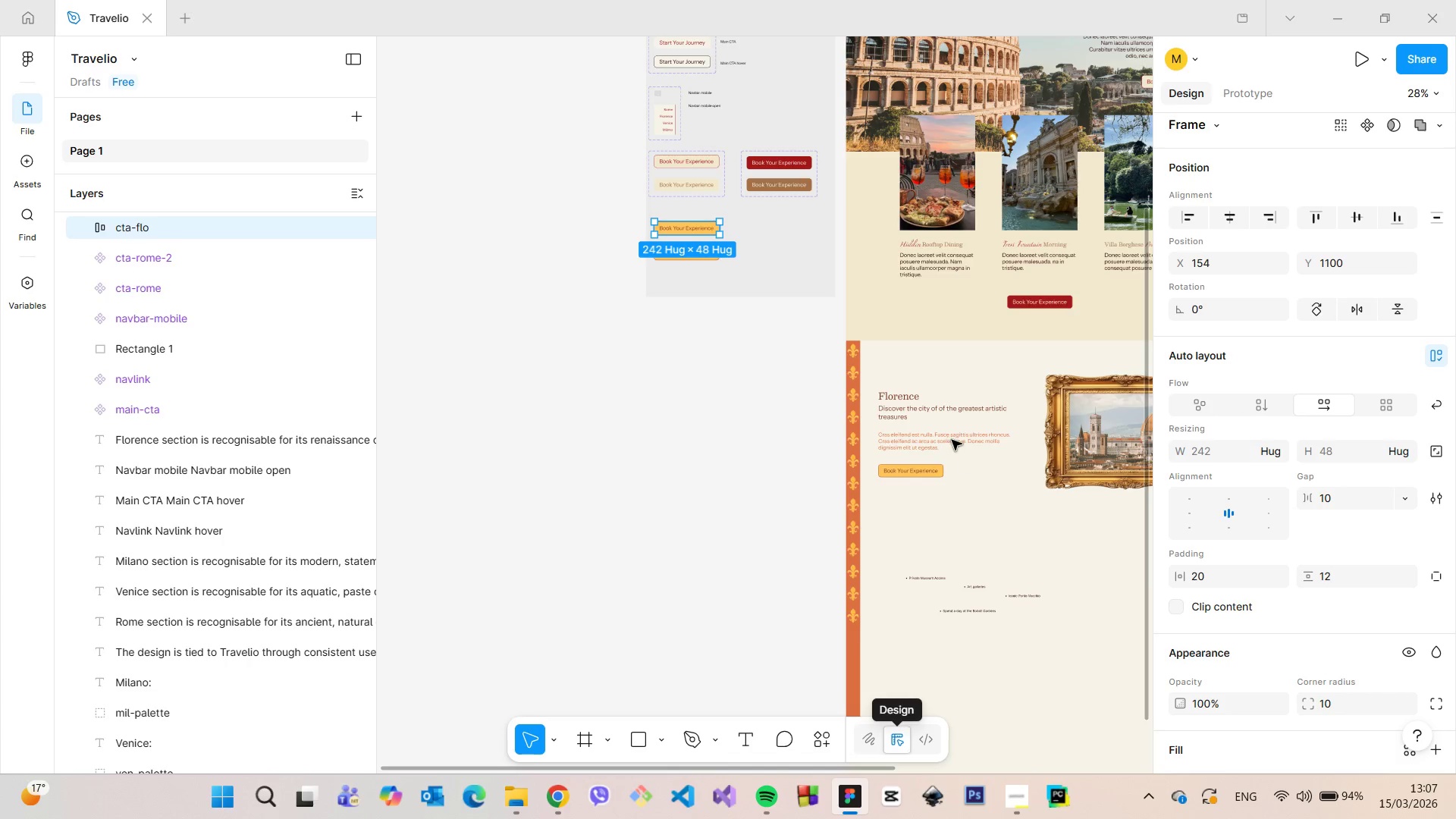 
scroll: coordinate [951, 440], scroll_direction: none, amount: 0.0
 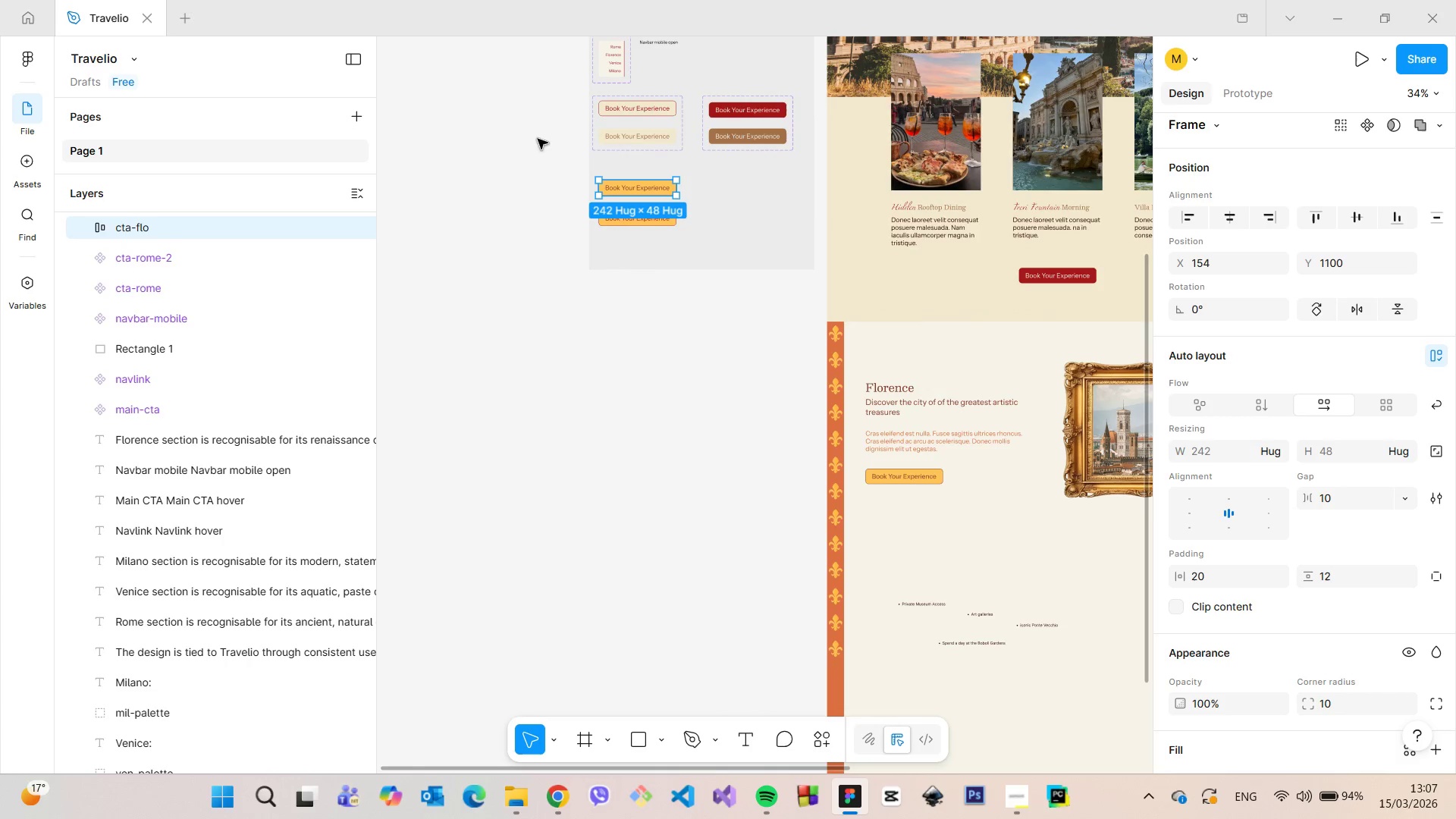 
scroll: coordinate [220, 238], scroll_direction: up, amount: 16.0
 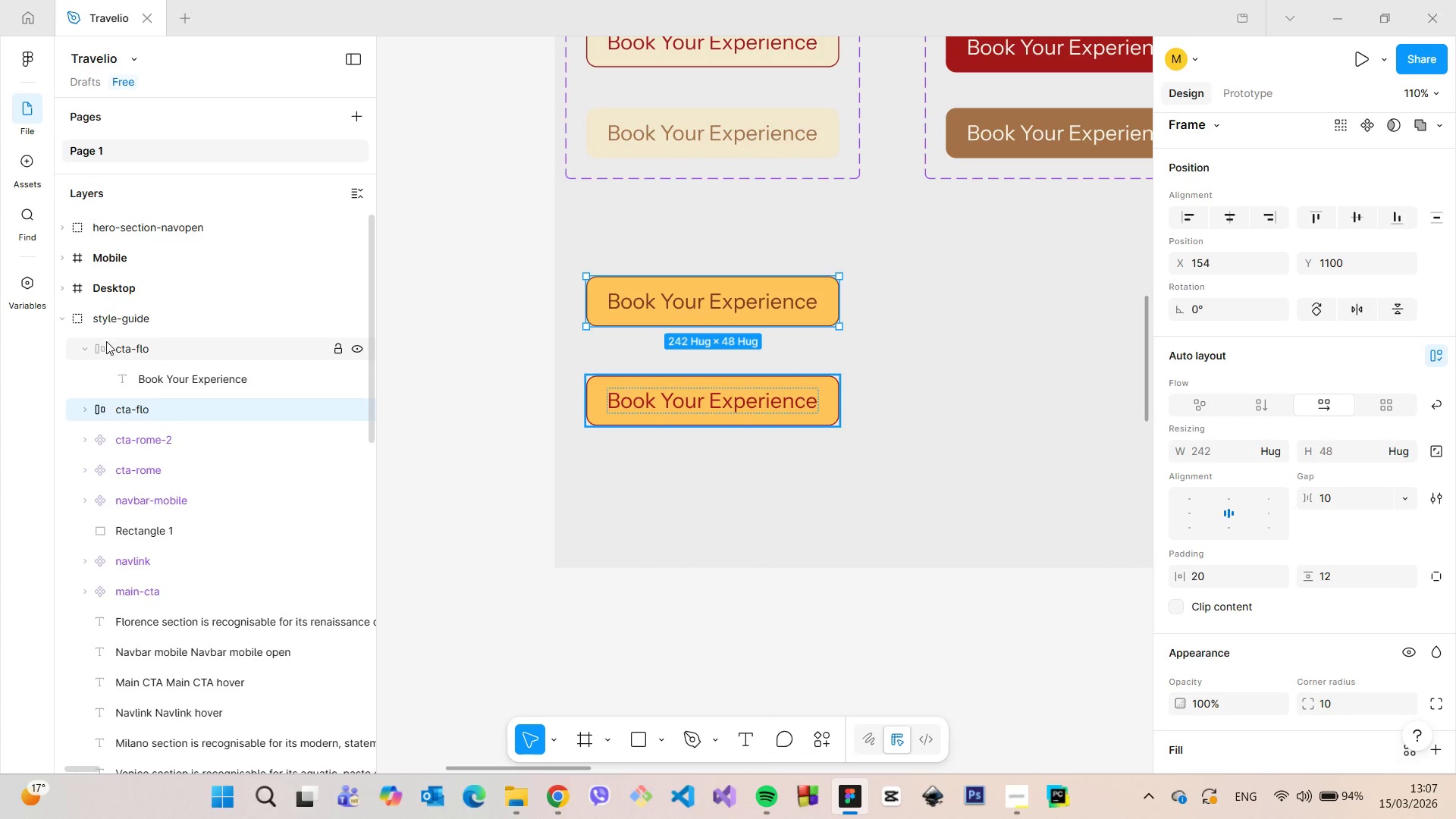 
left_click([84, 351])
 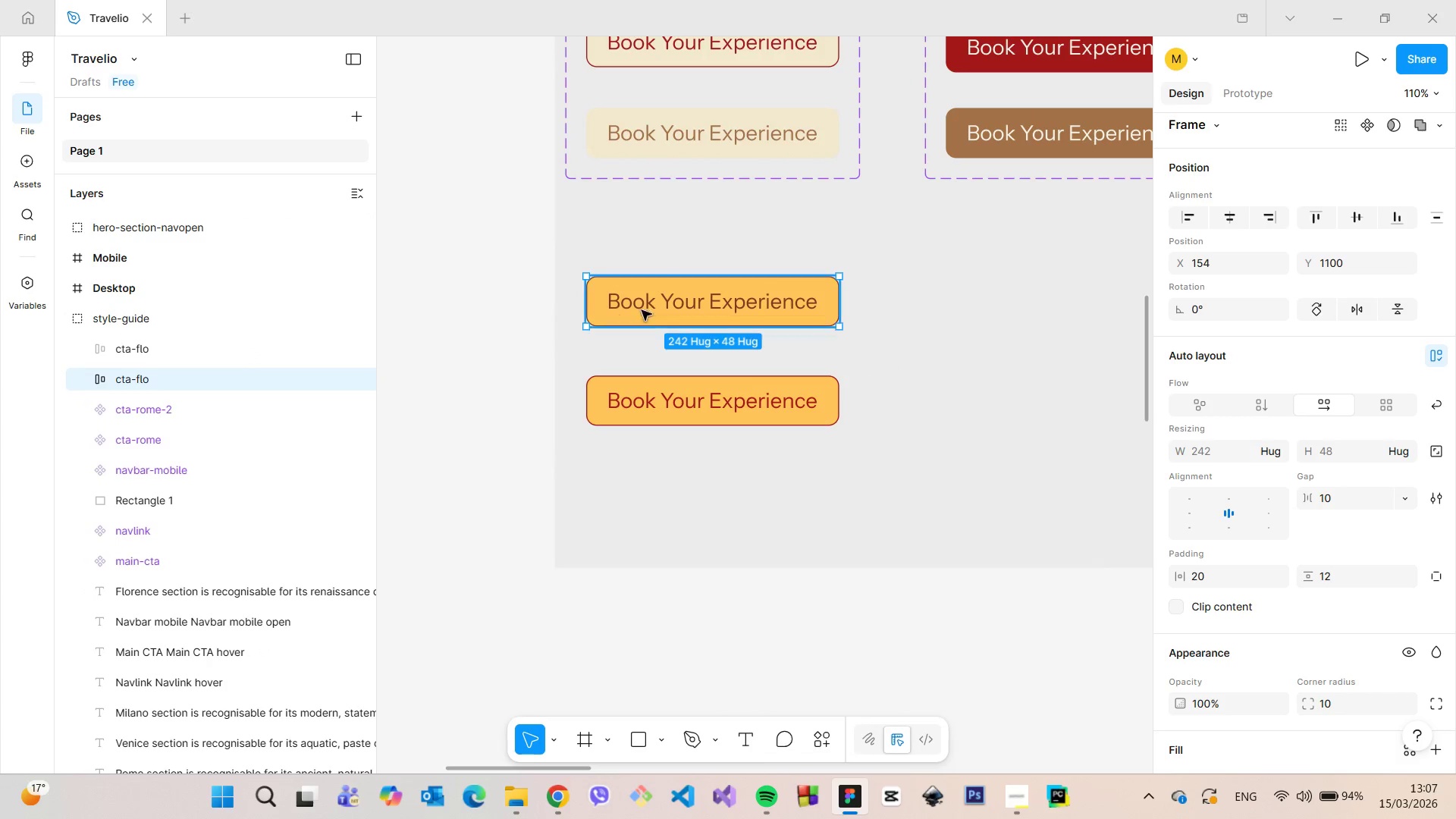 
left_click_drag(start_coordinate=[696, 304], to_coordinate=[706, 467])
 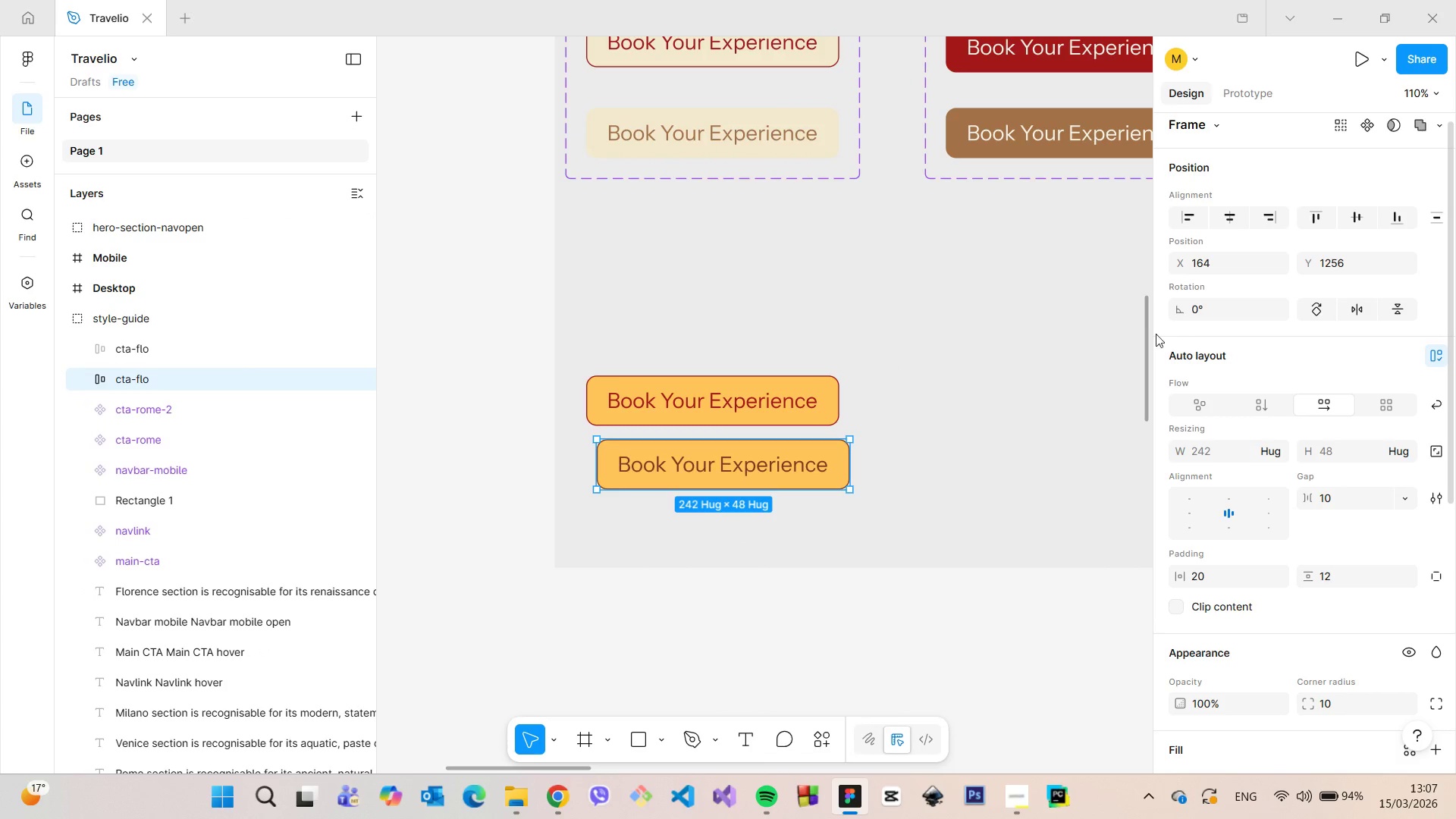 
left_click_drag(start_coordinate=[1143, 328], to_coordinate=[1148, 303])
 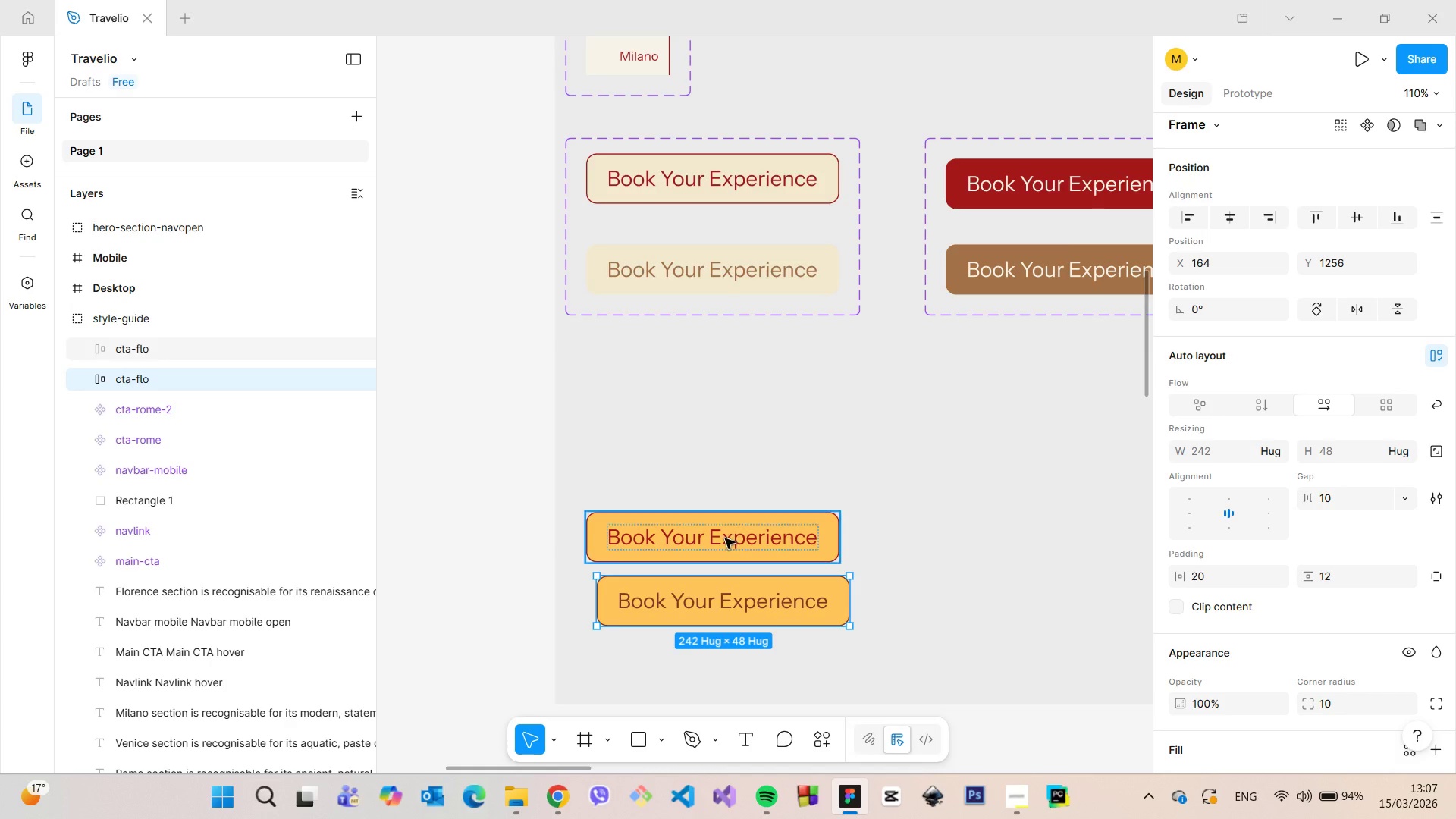 
left_click([725, 538])
 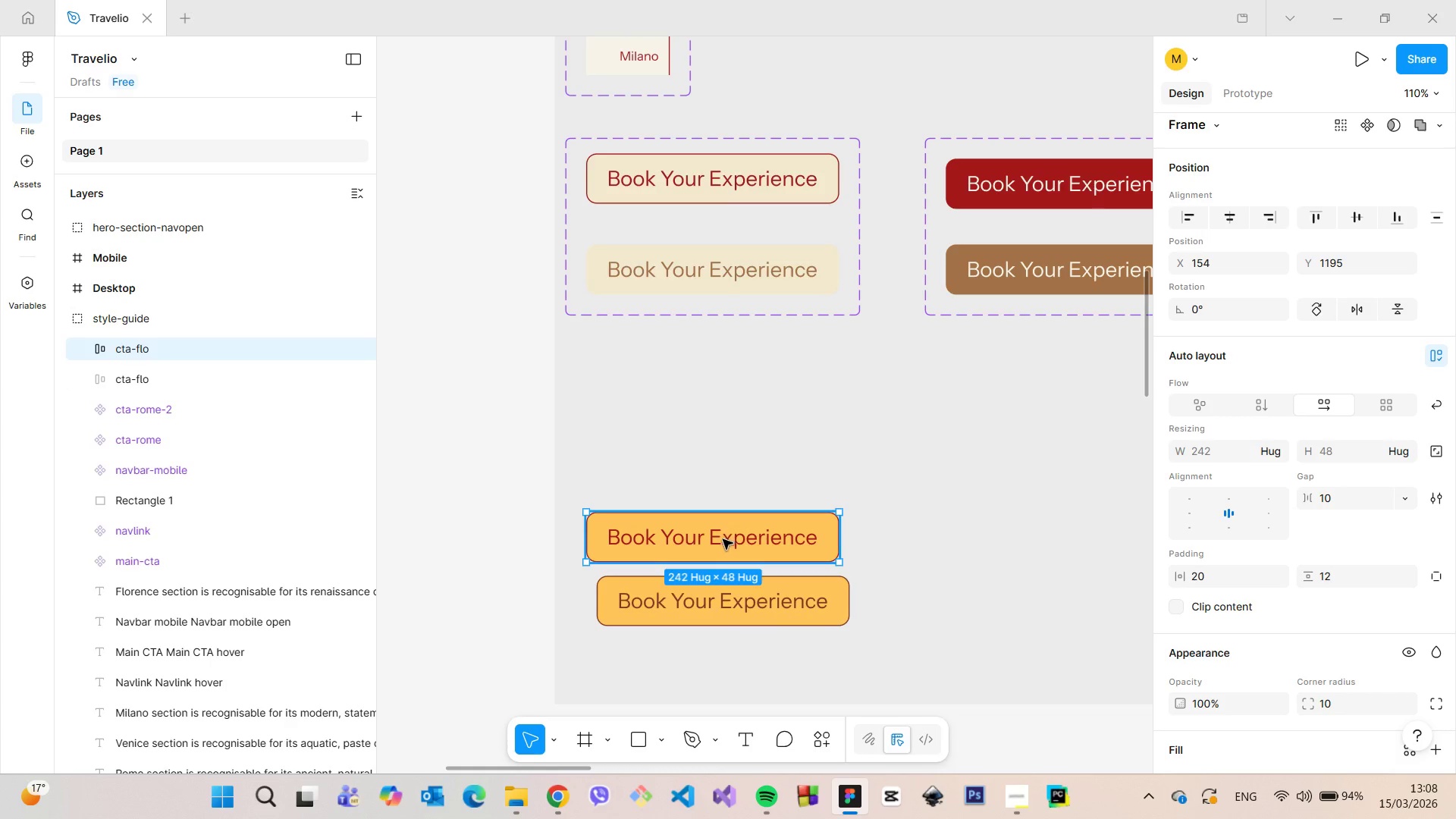 
left_click_drag(start_coordinate=[721, 540], to_coordinate=[723, 441])
 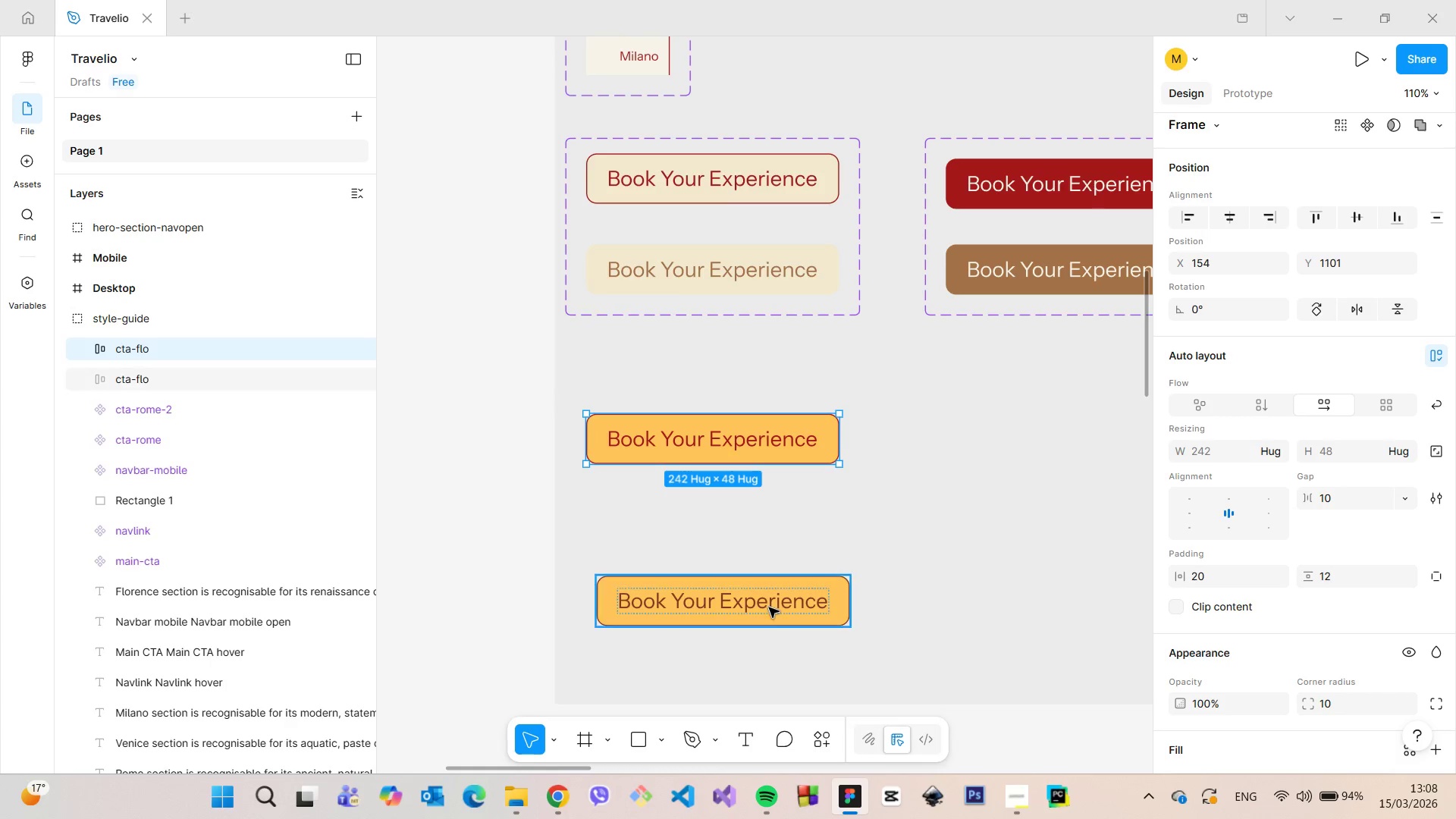 
left_click([769, 607])
 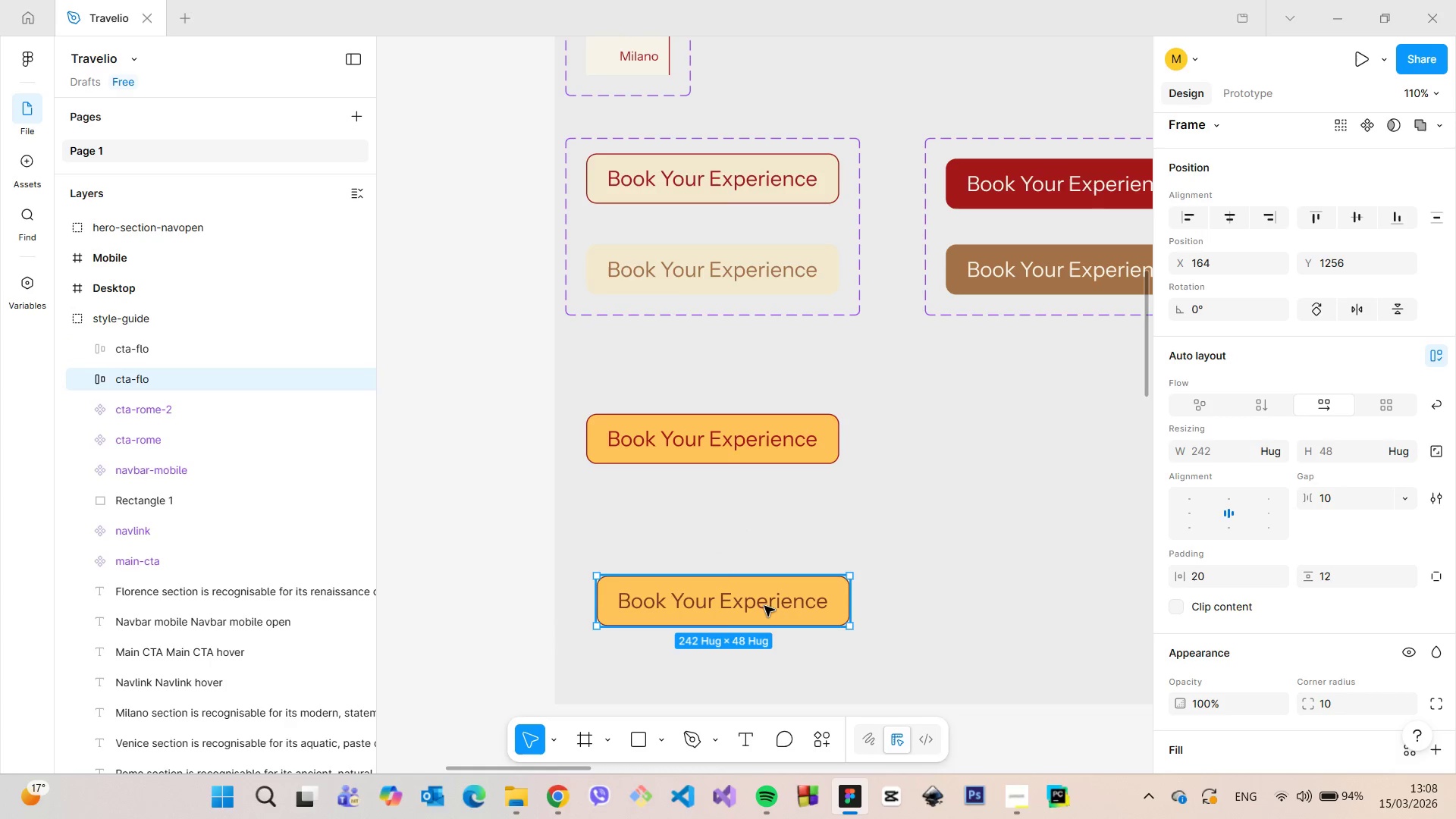 
left_click_drag(start_coordinate=[764, 606], to_coordinate=[755, 529])
 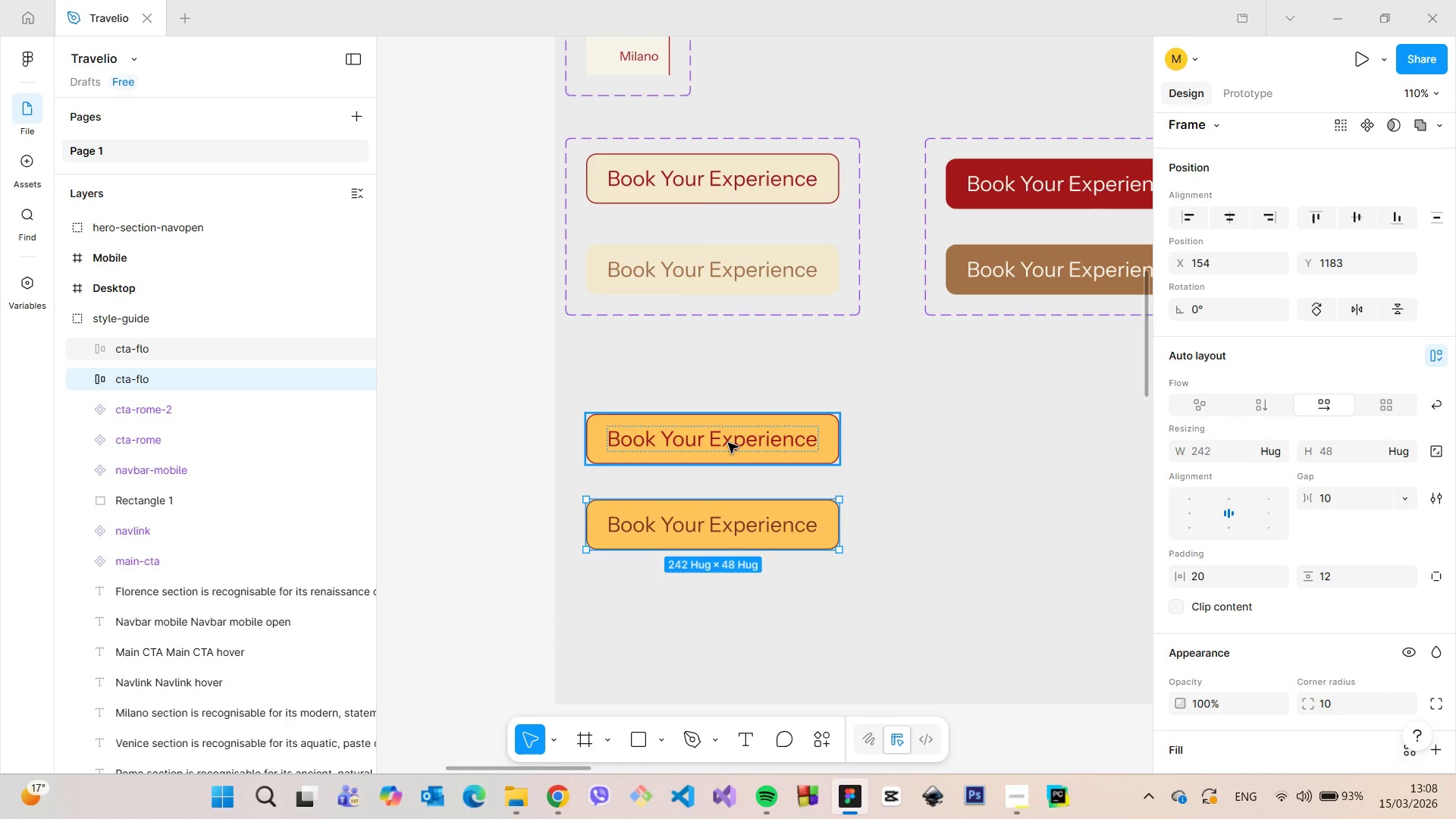 
left_click([728, 443])
 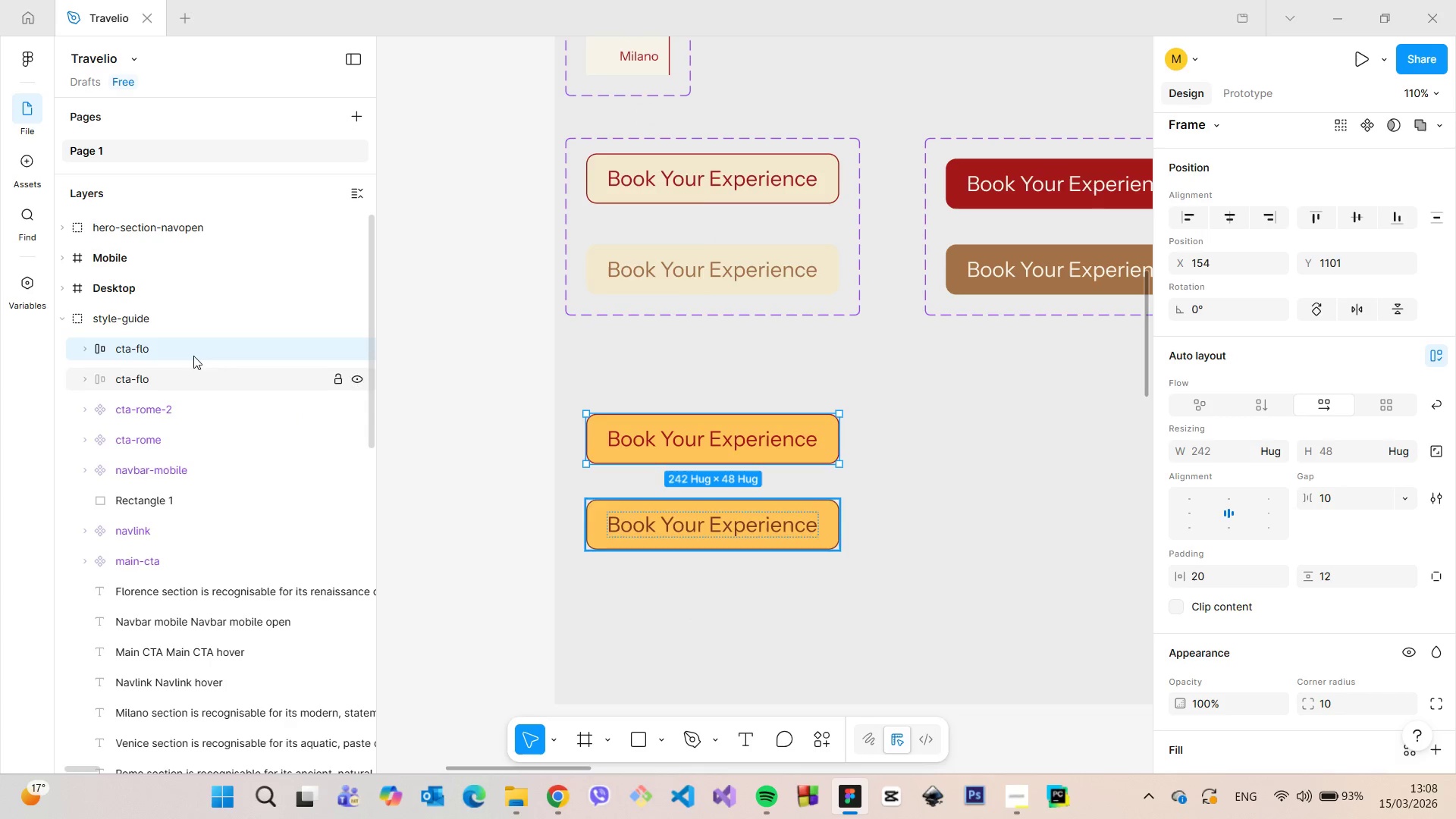 
left_click([193, 348])
 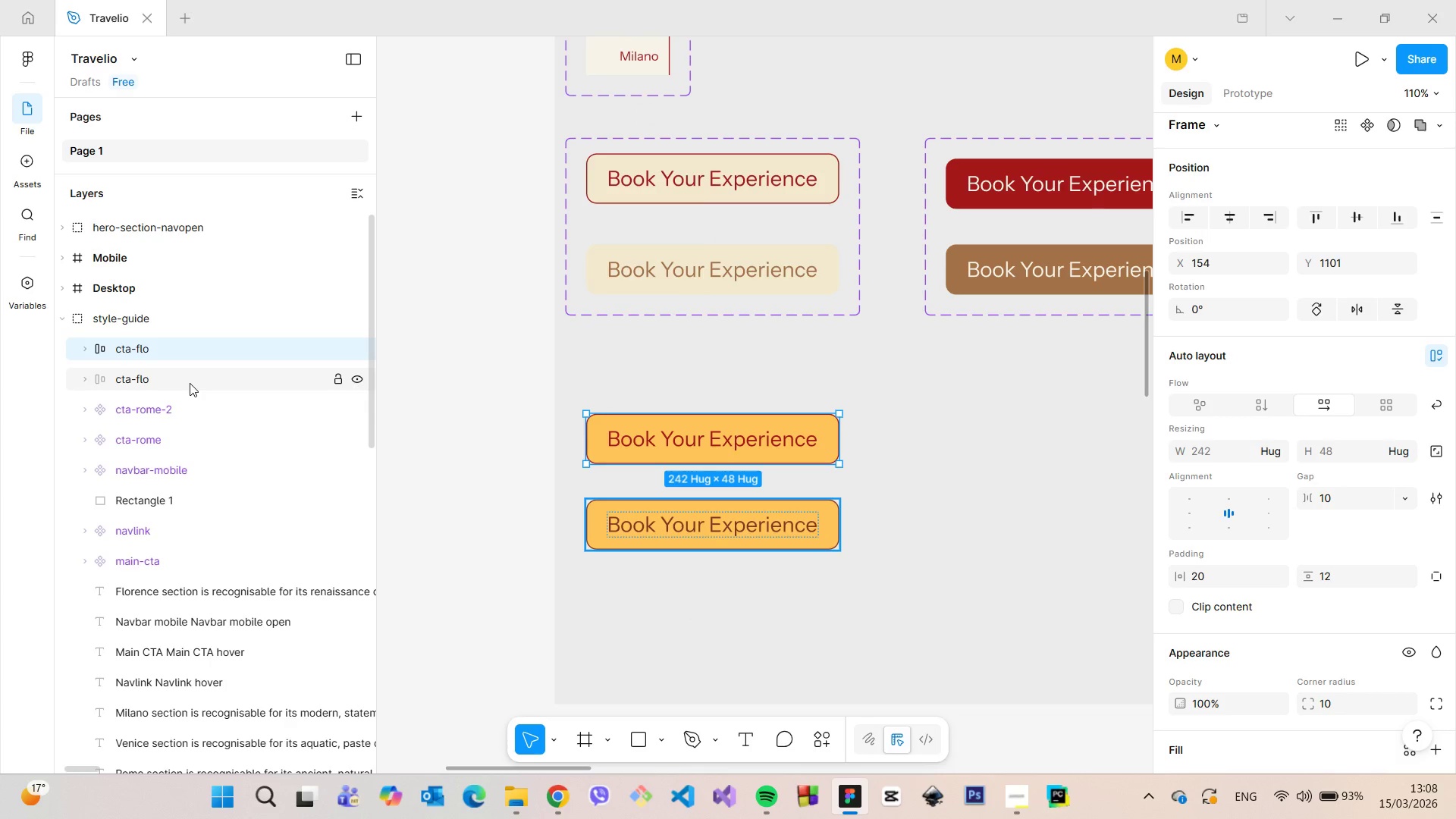 
double_click([190, 383])
 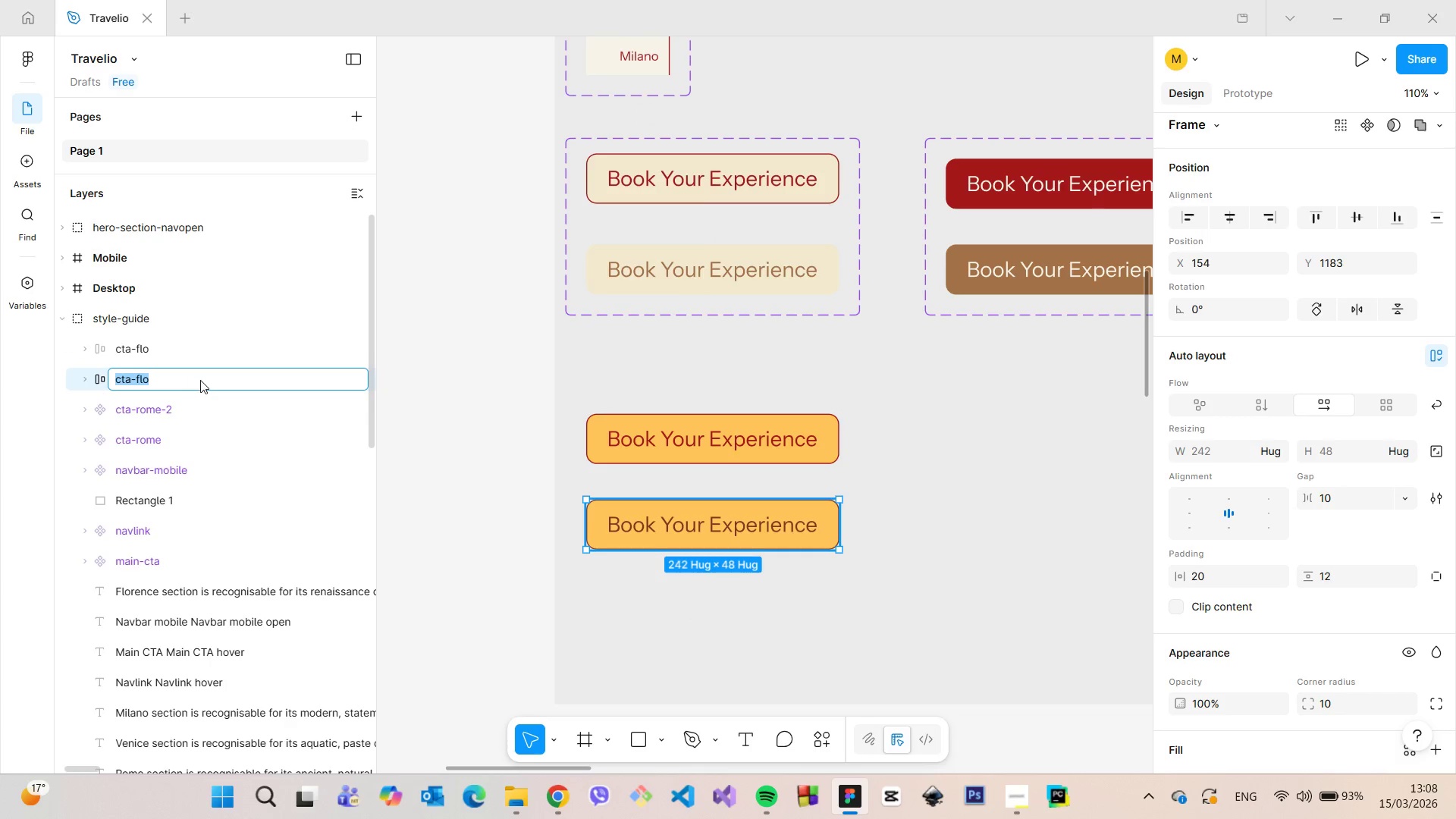 
triple_click([200, 380])
 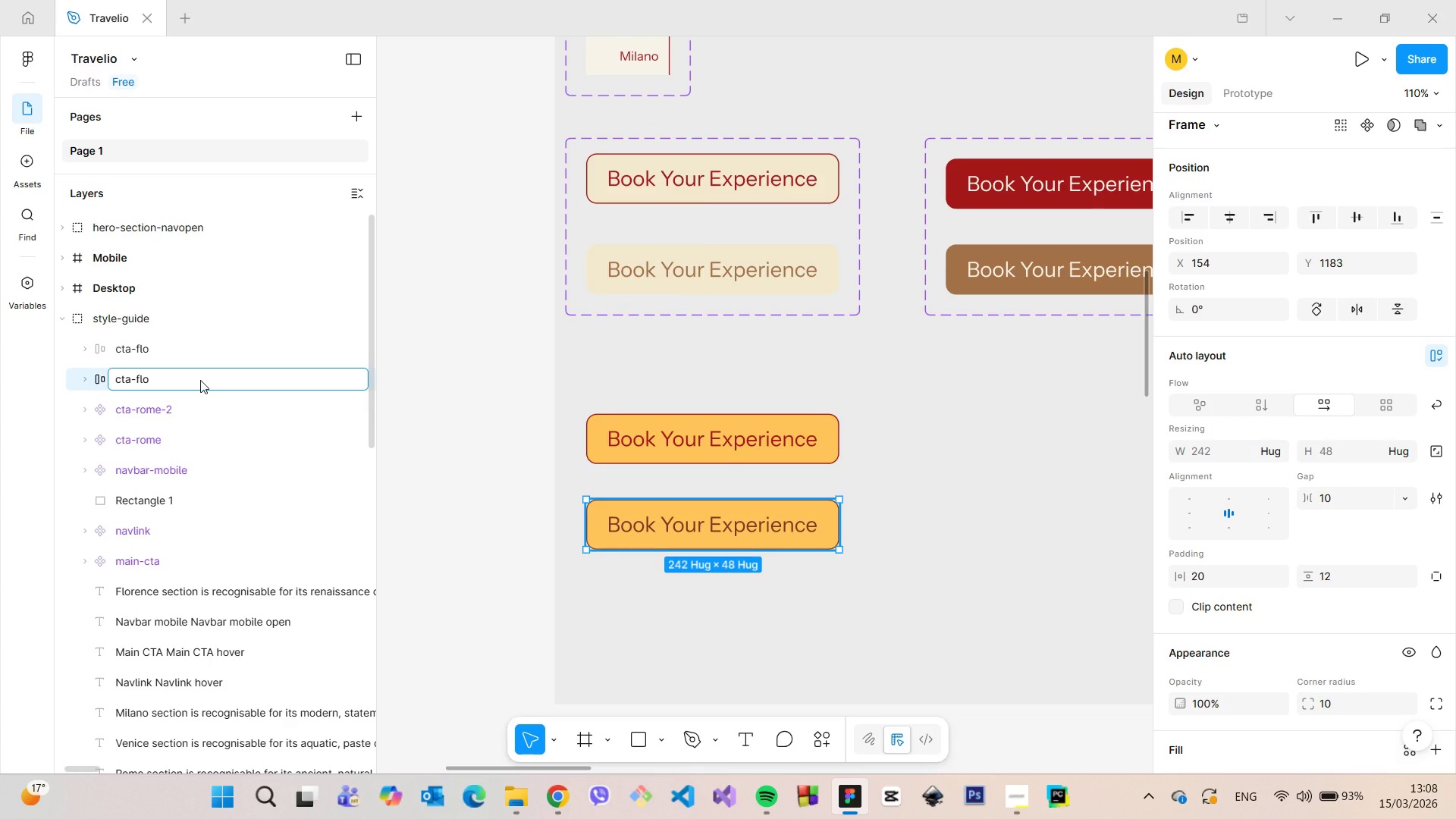 
type(-j)
key(Backspace)
type(hover)
 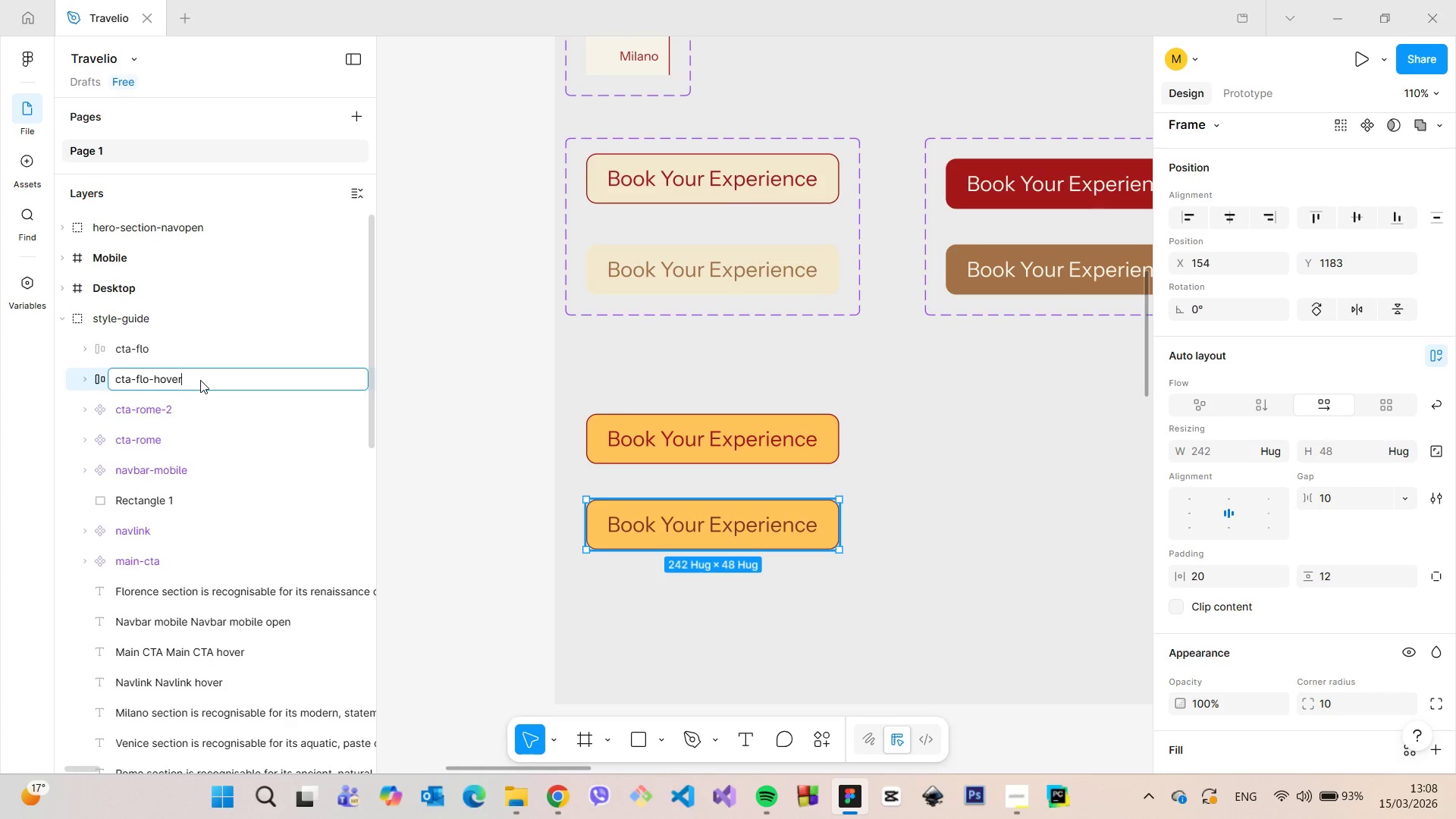 
key(Enter)
 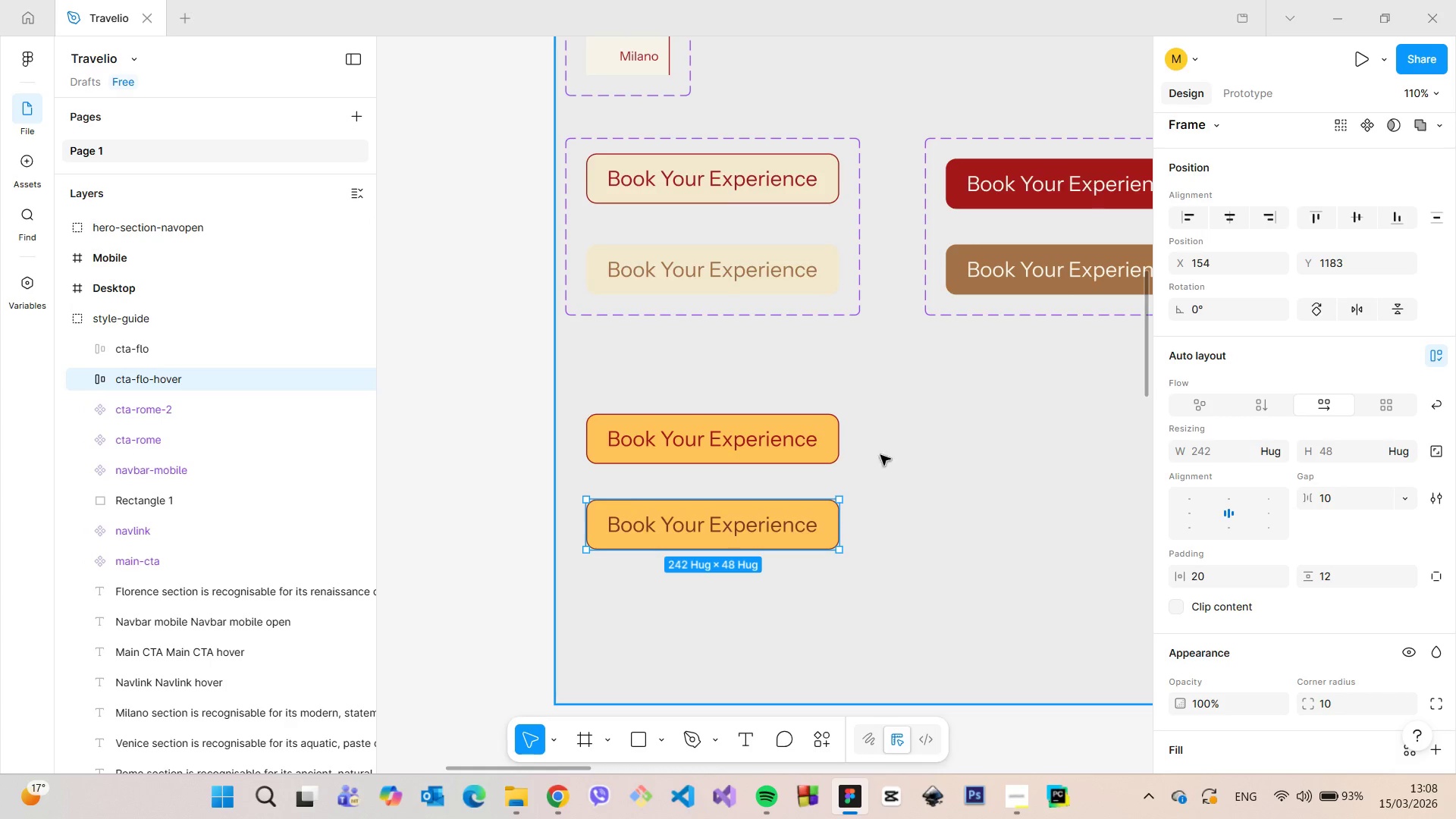 
left_click([791, 444])
 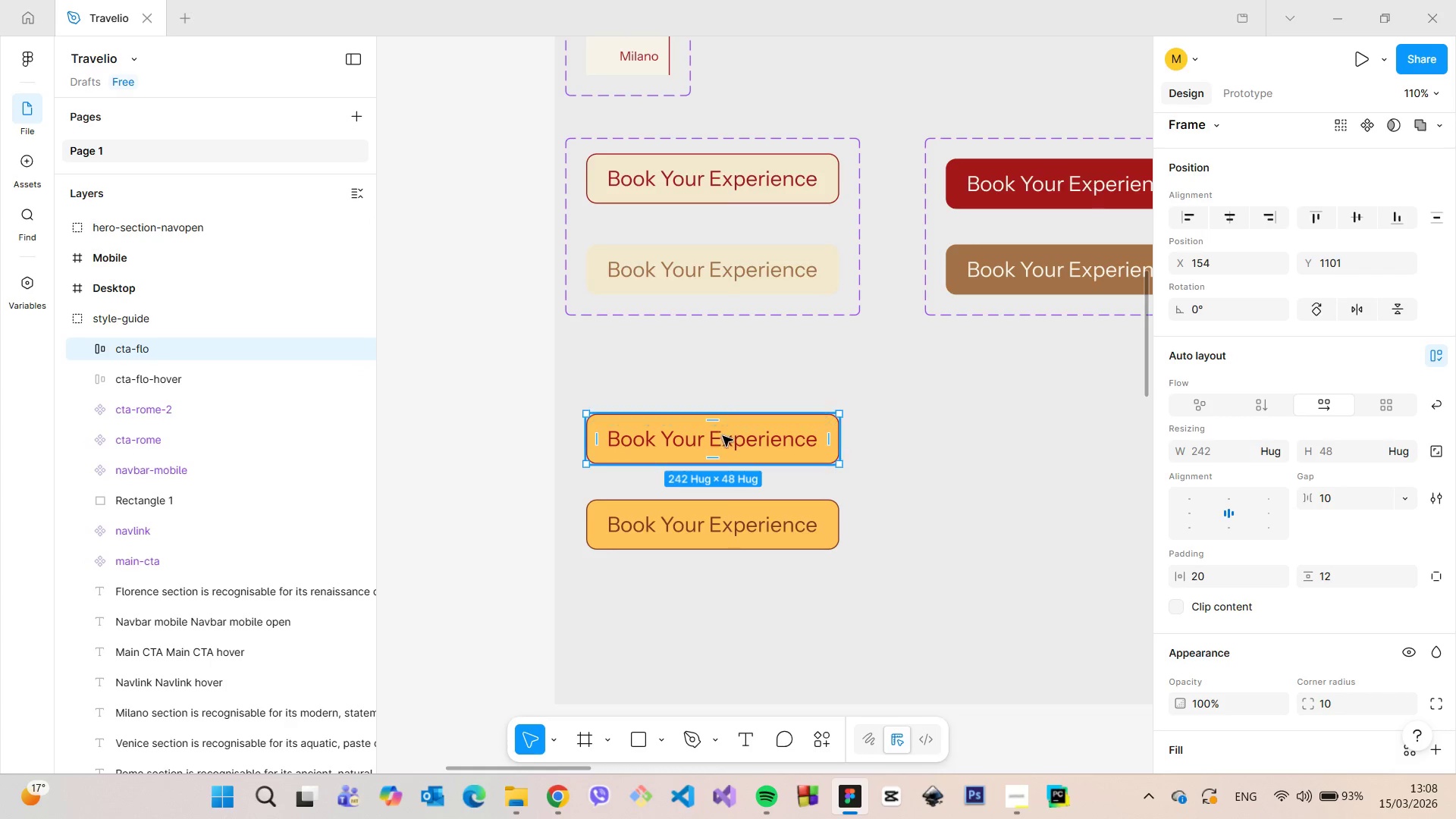 
right_click([728, 442])
 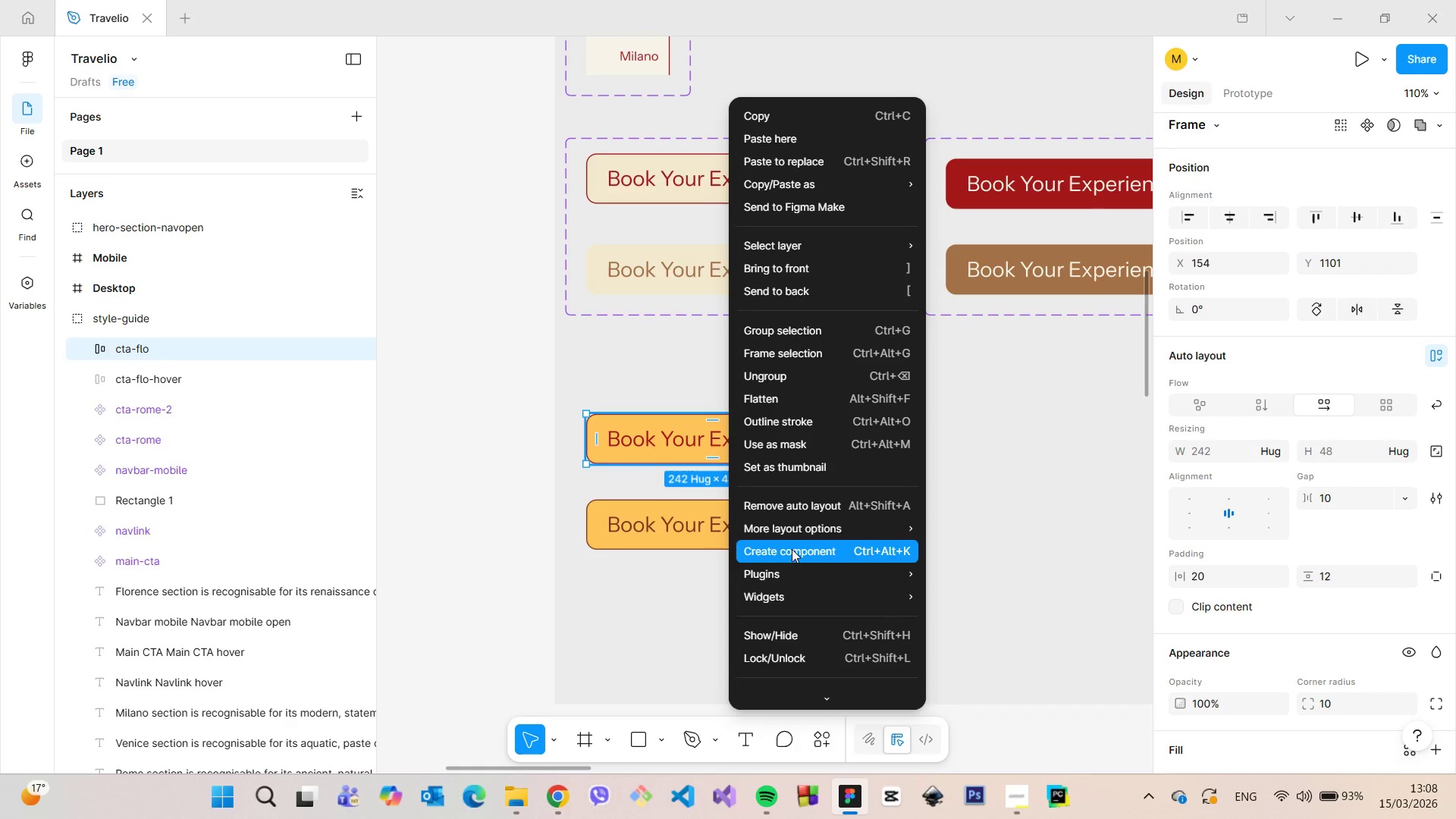 
left_click([792, 549])
 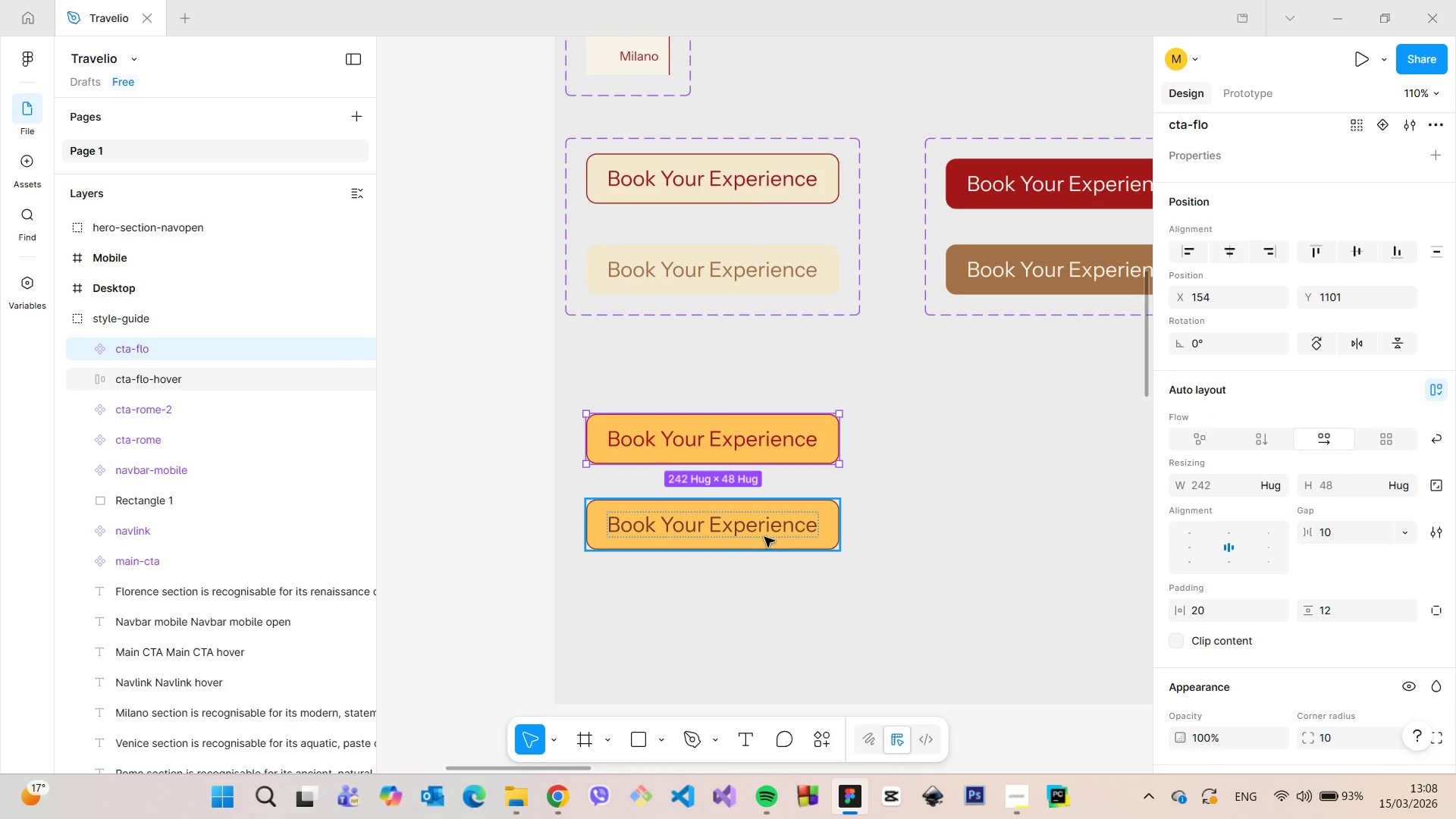 
left_click([760, 533])
 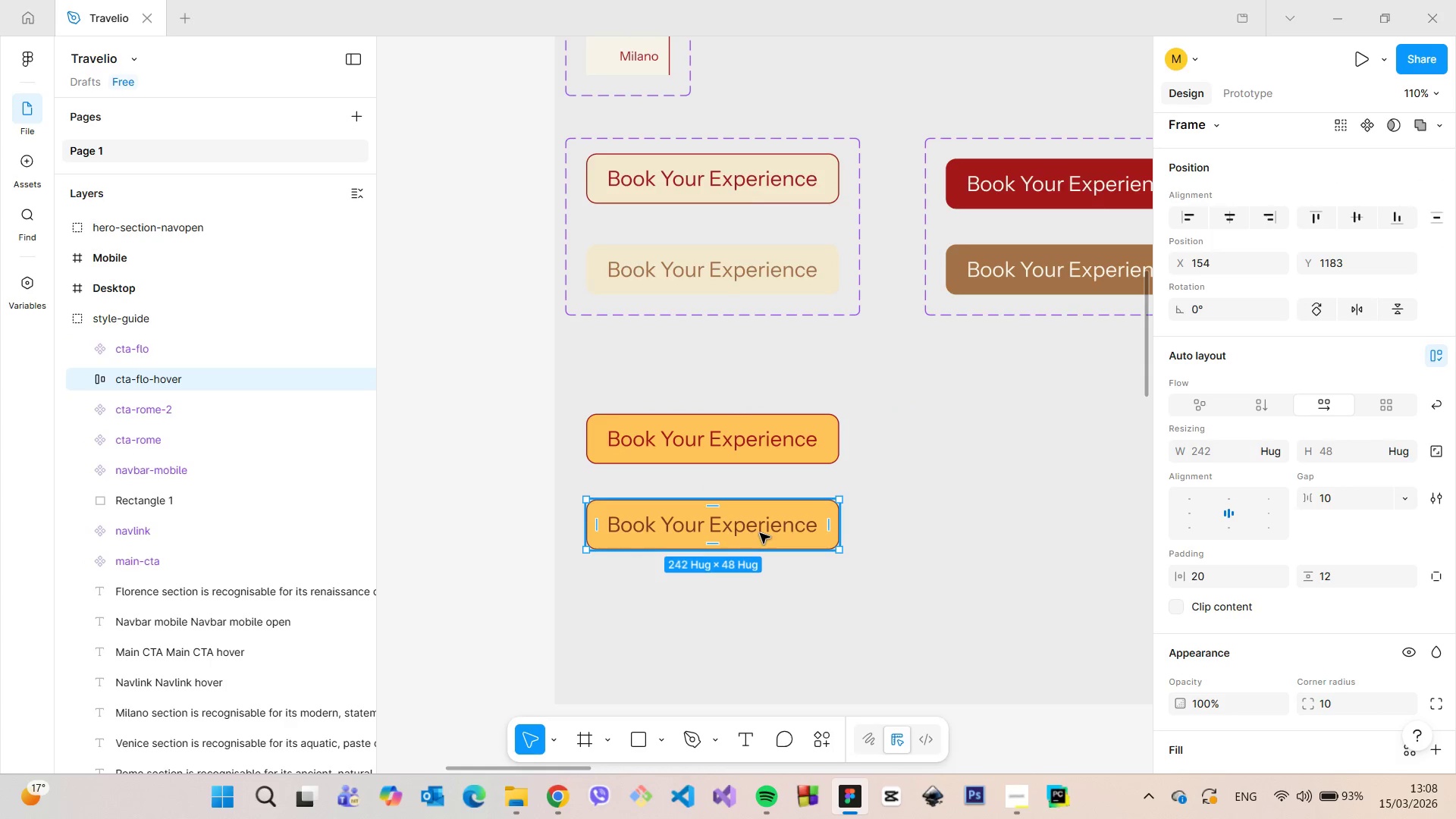 
right_click([760, 533])
 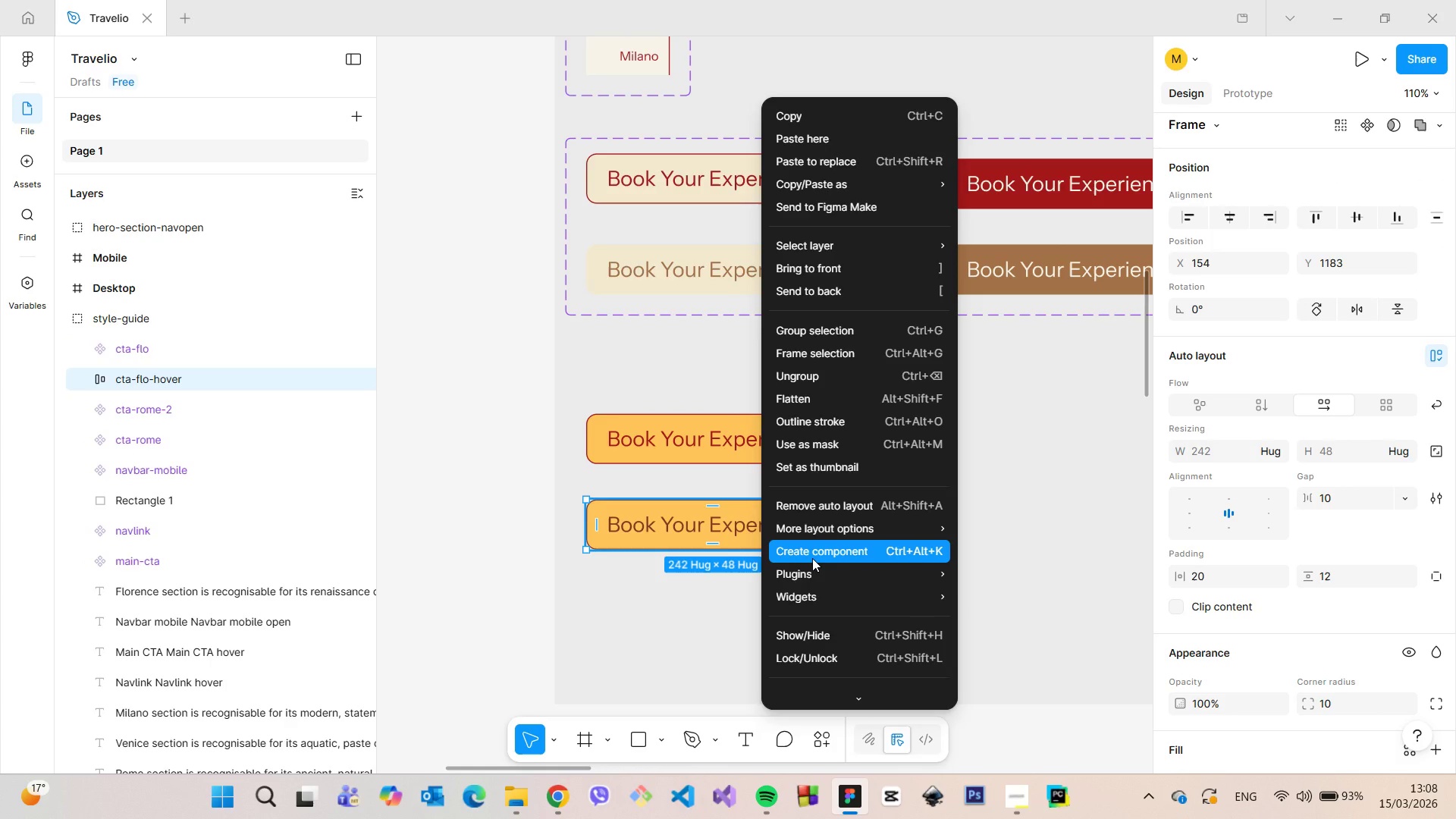 
left_click([812, 558])
 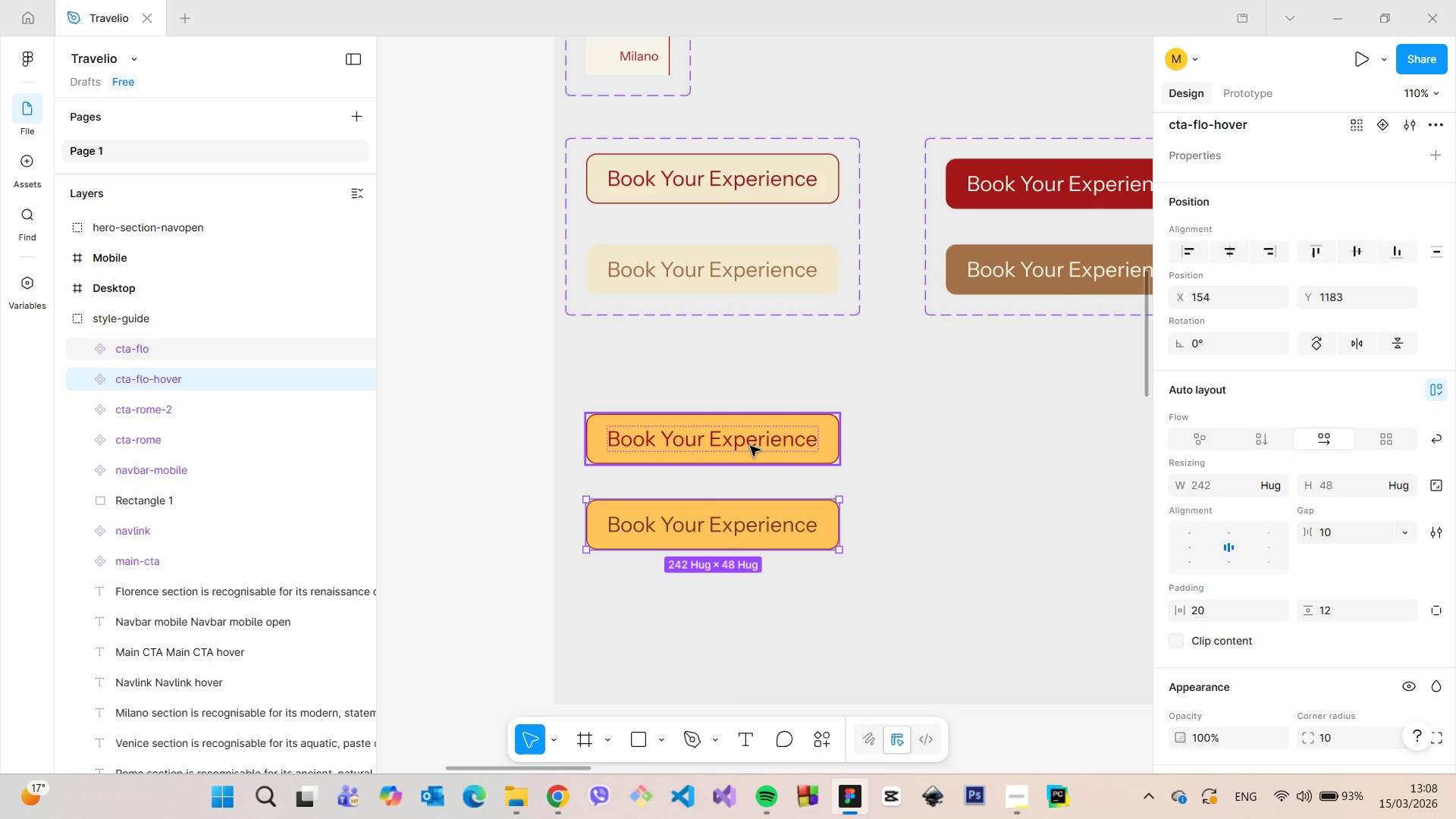 
hold_key(key=ShiftLeft, duration=0.69)
left_click([750, 446])
 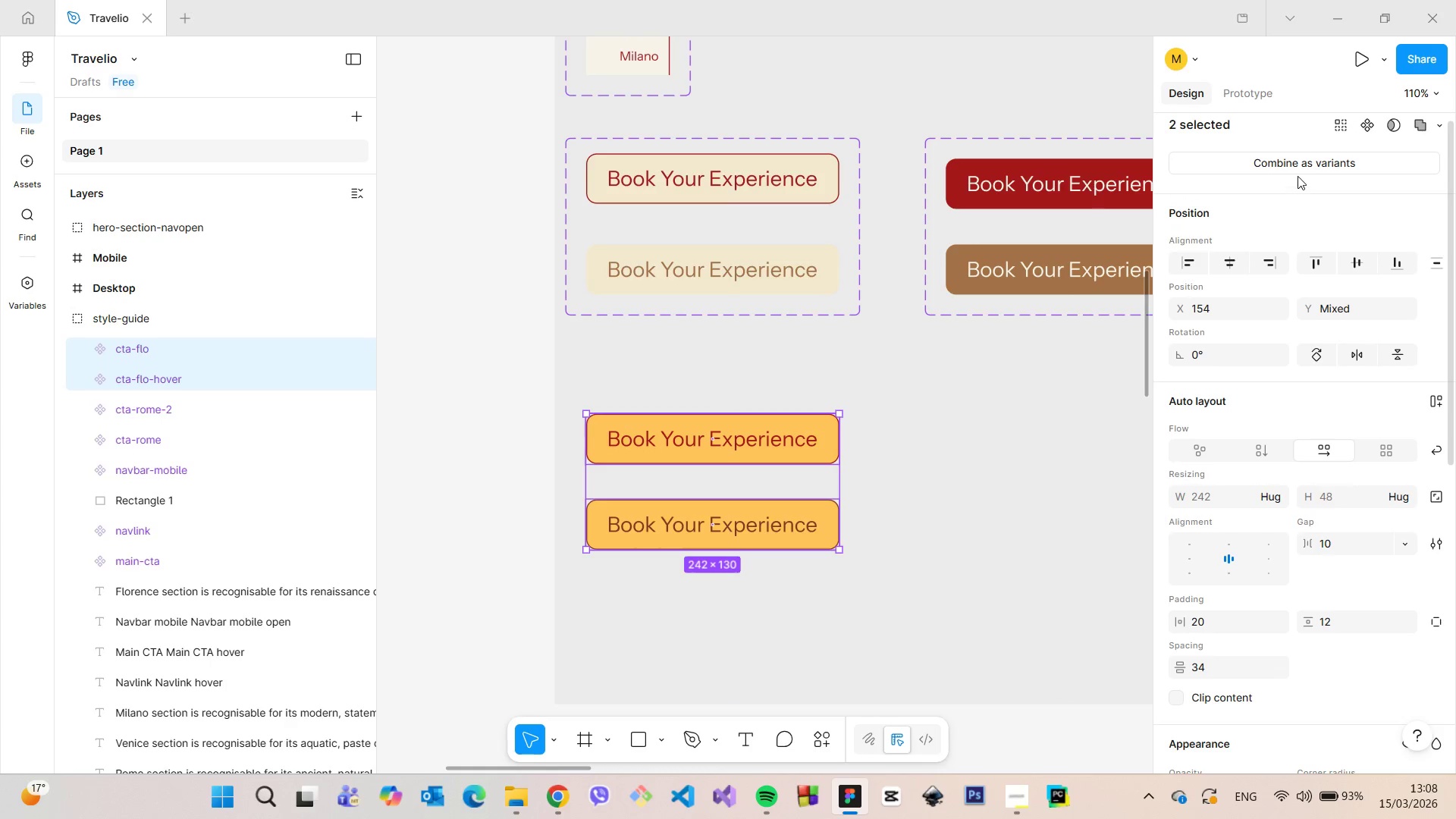 
left_click([1296, 171])
 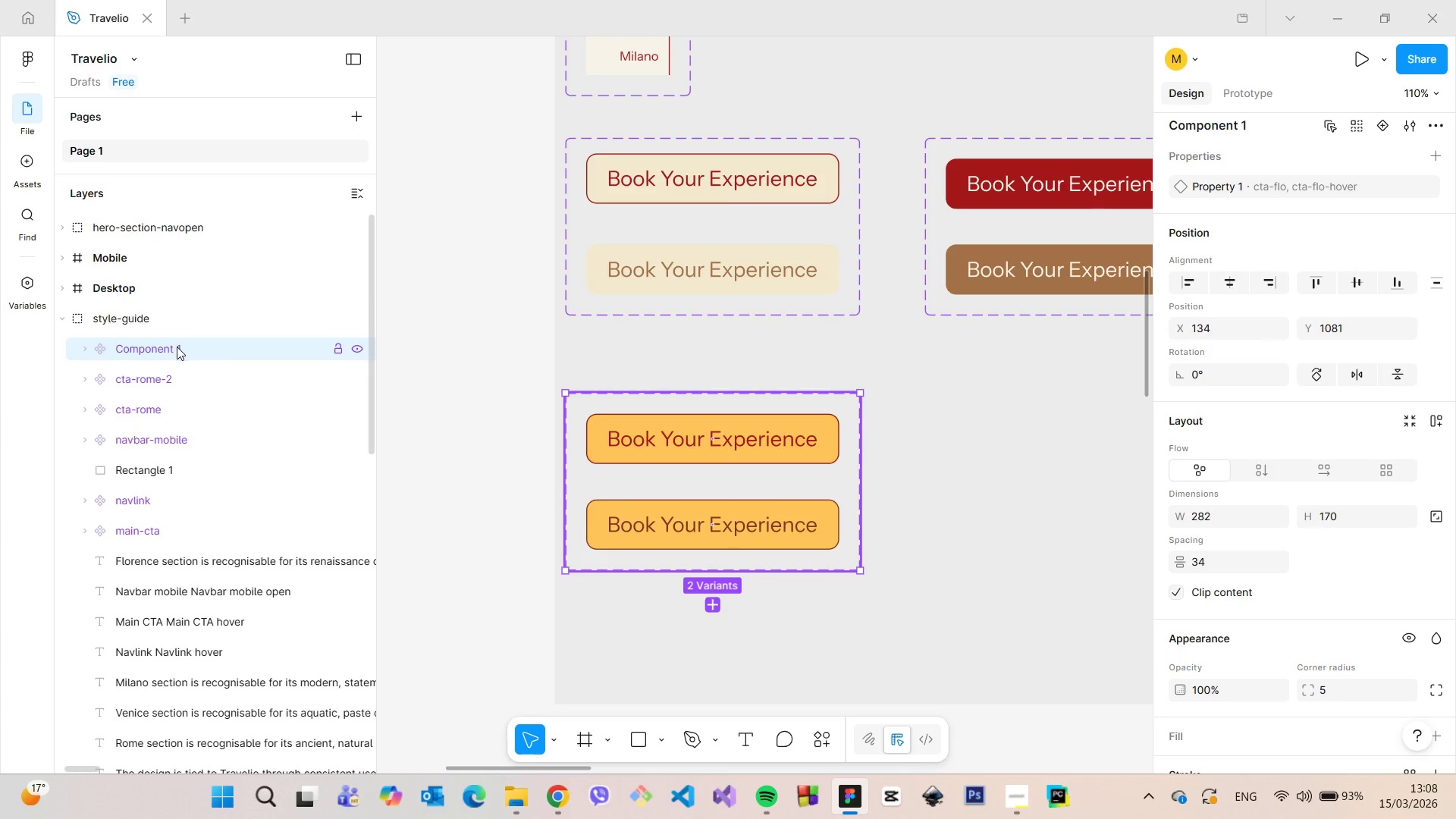 
double_click([177, 347])
 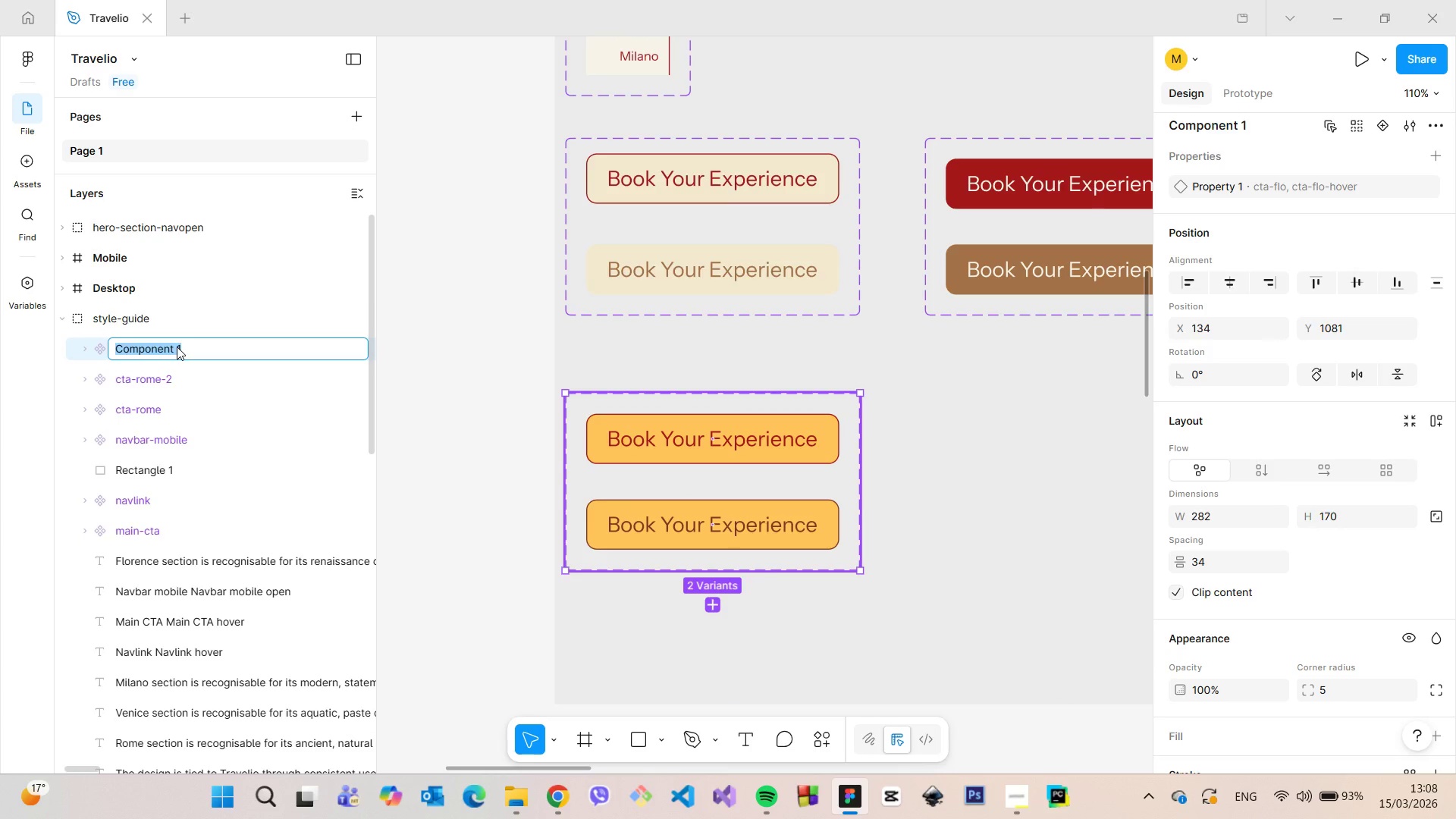 
type(cta-g)
key(Backspace)
type(flo)
 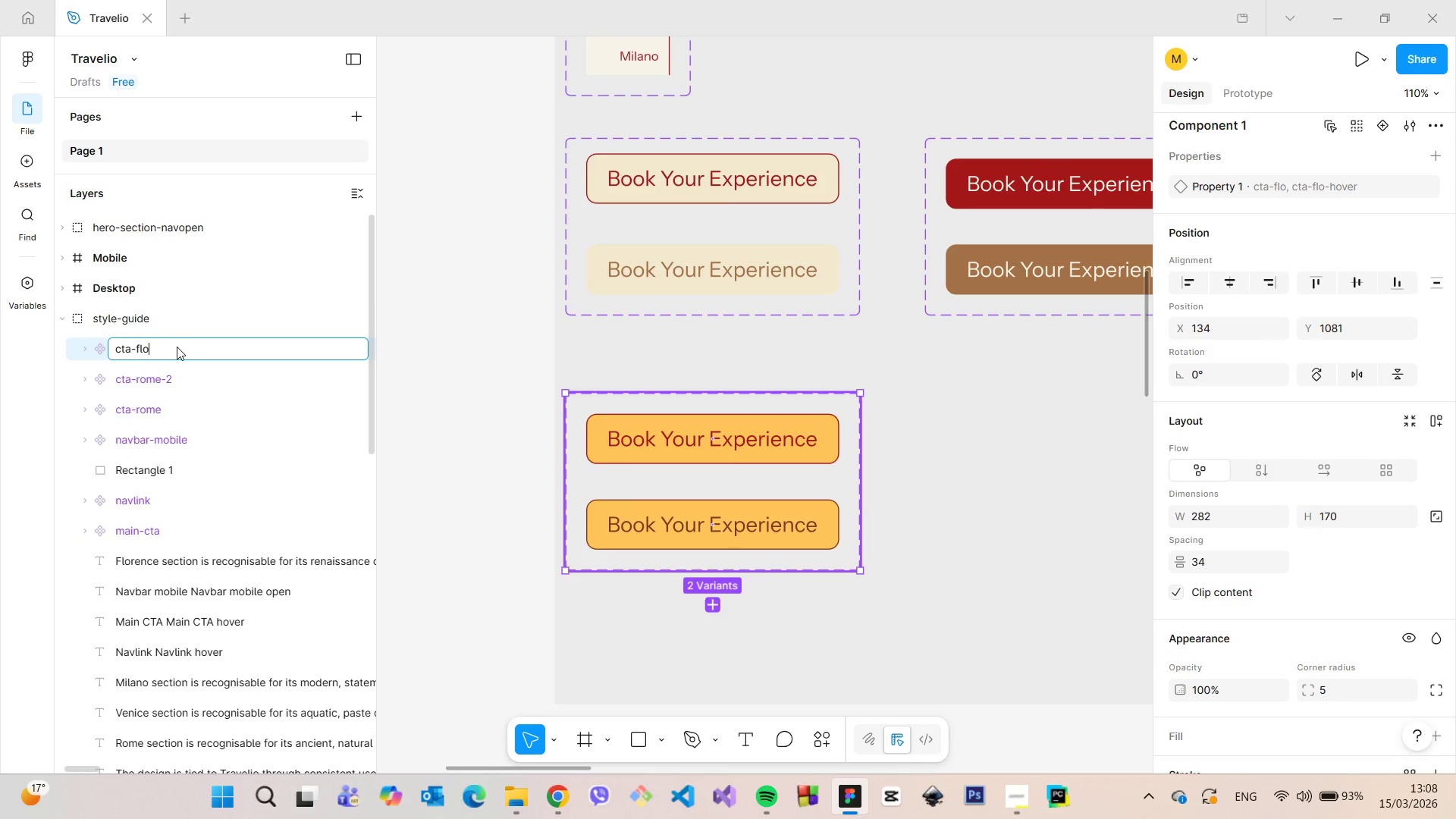 
key(Enter)
 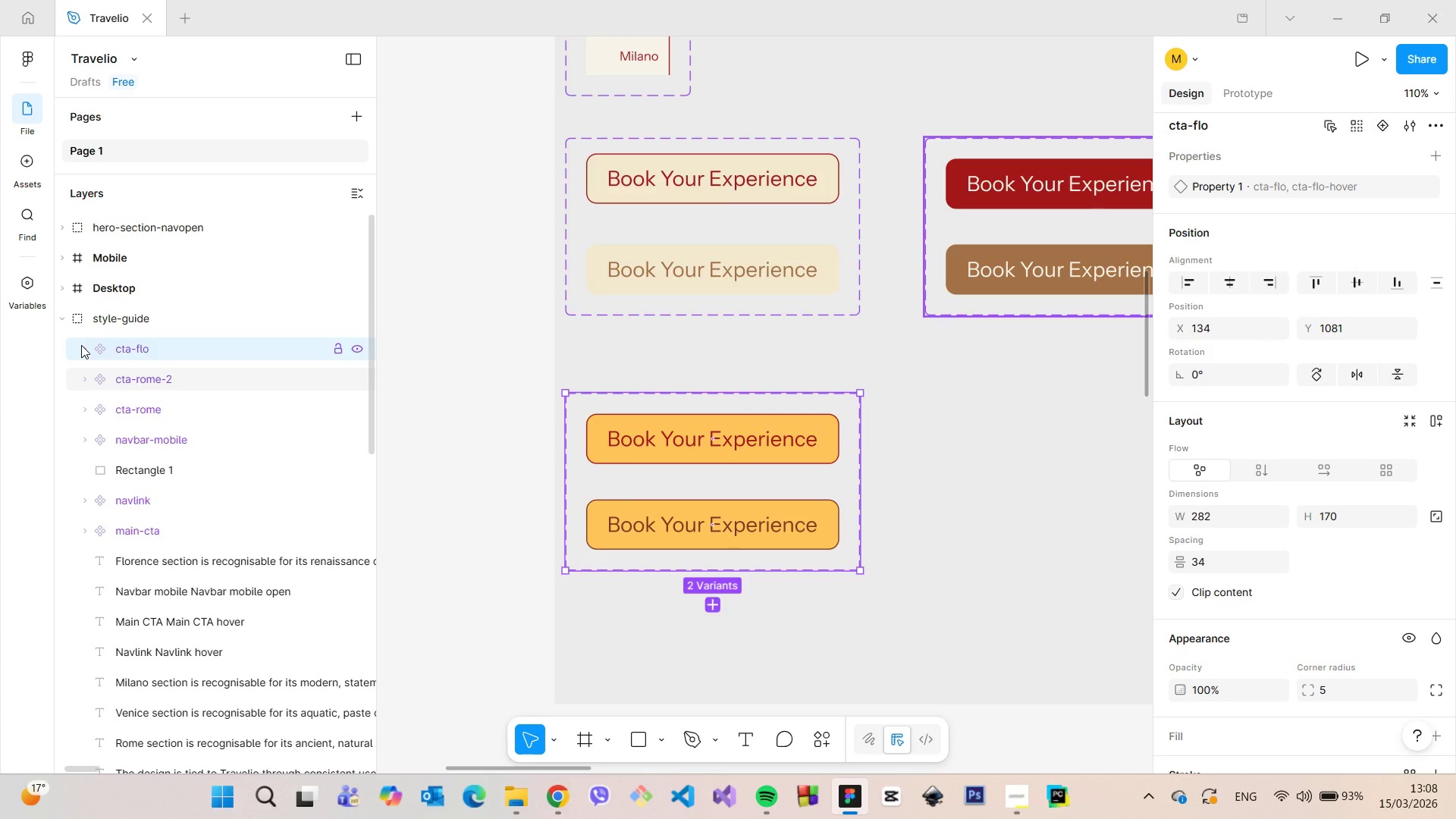 
left_click([86, 347])
 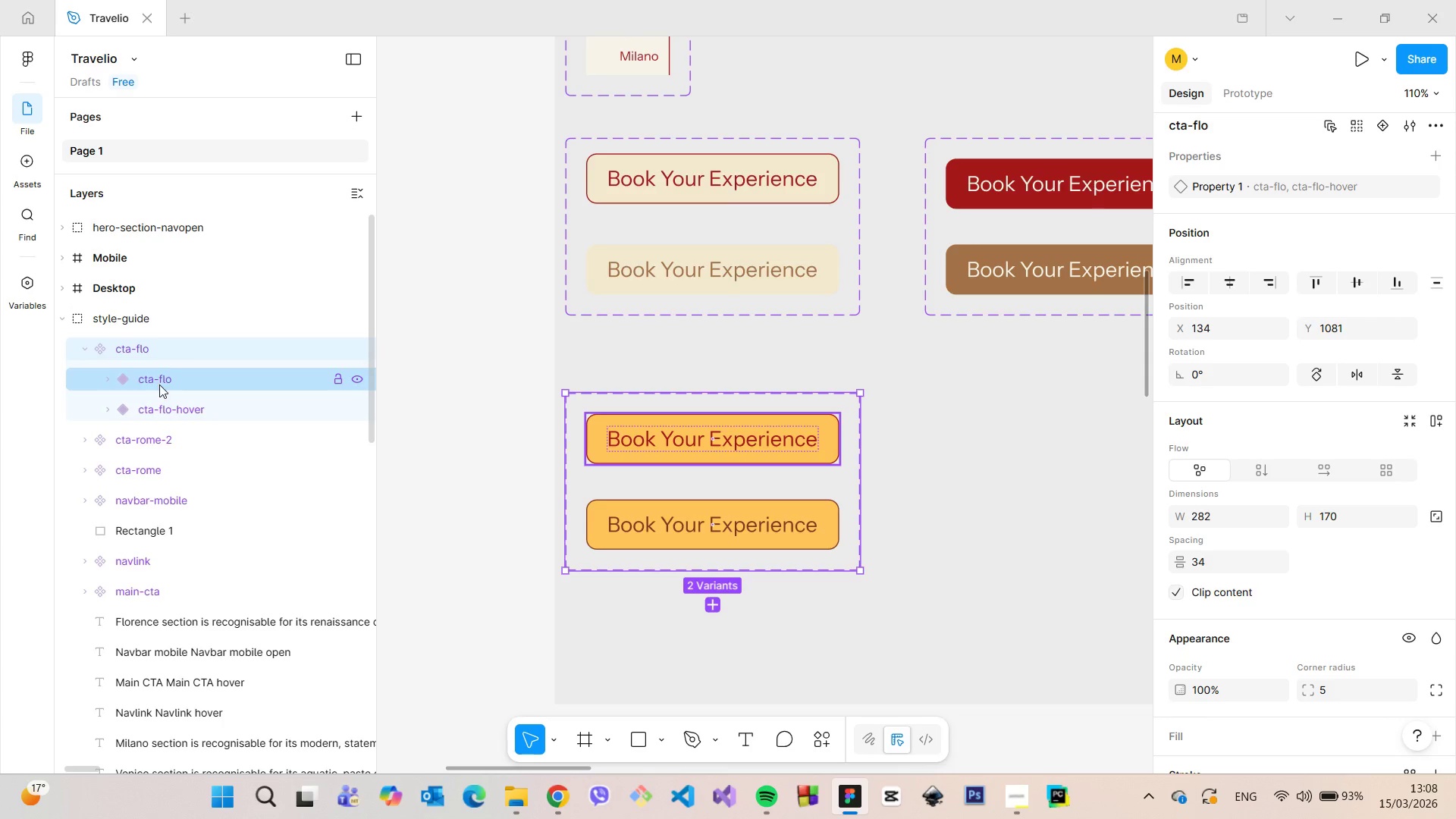 
left_click([159, 384])
 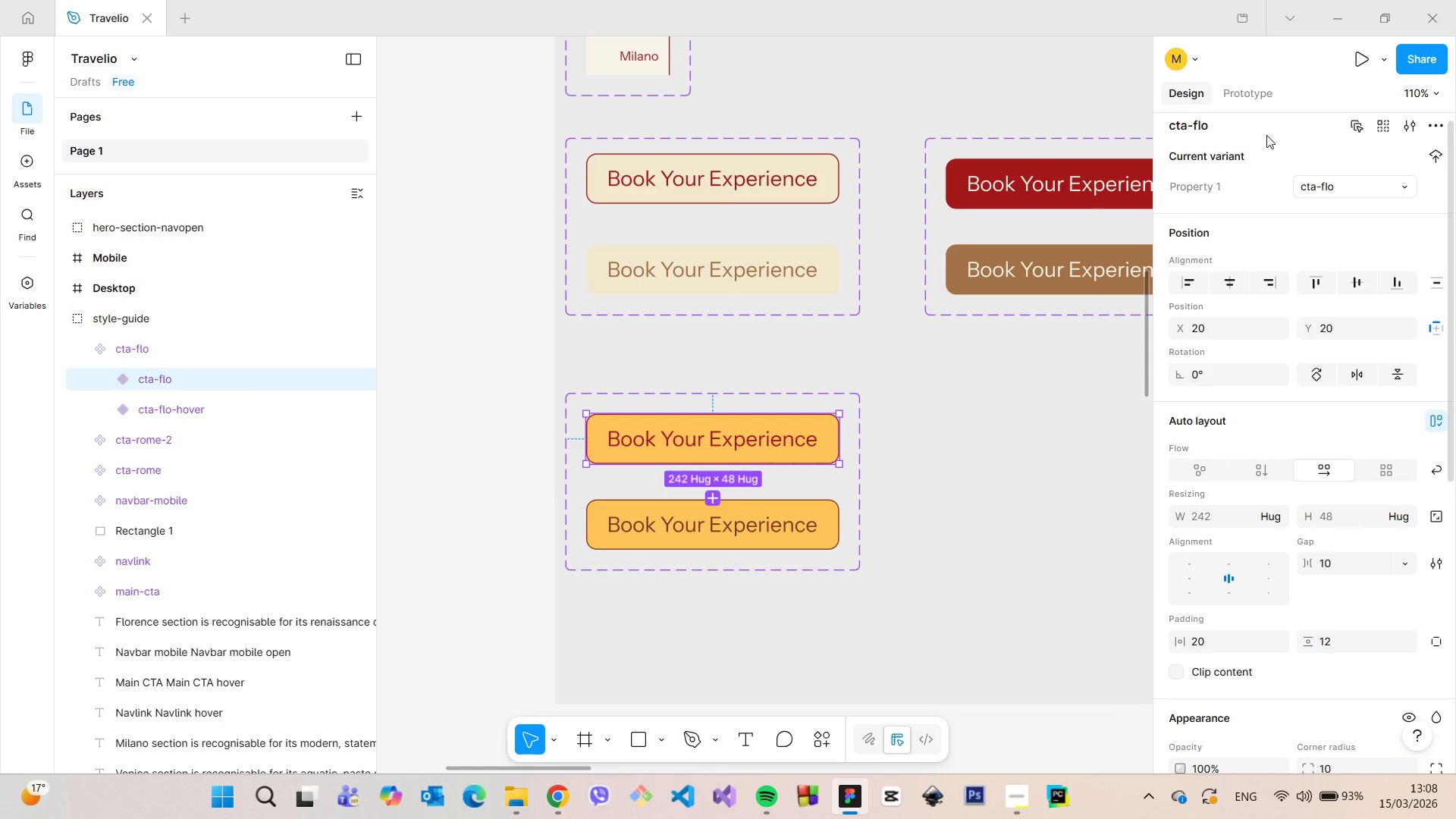 
left_click([1247, 98])
 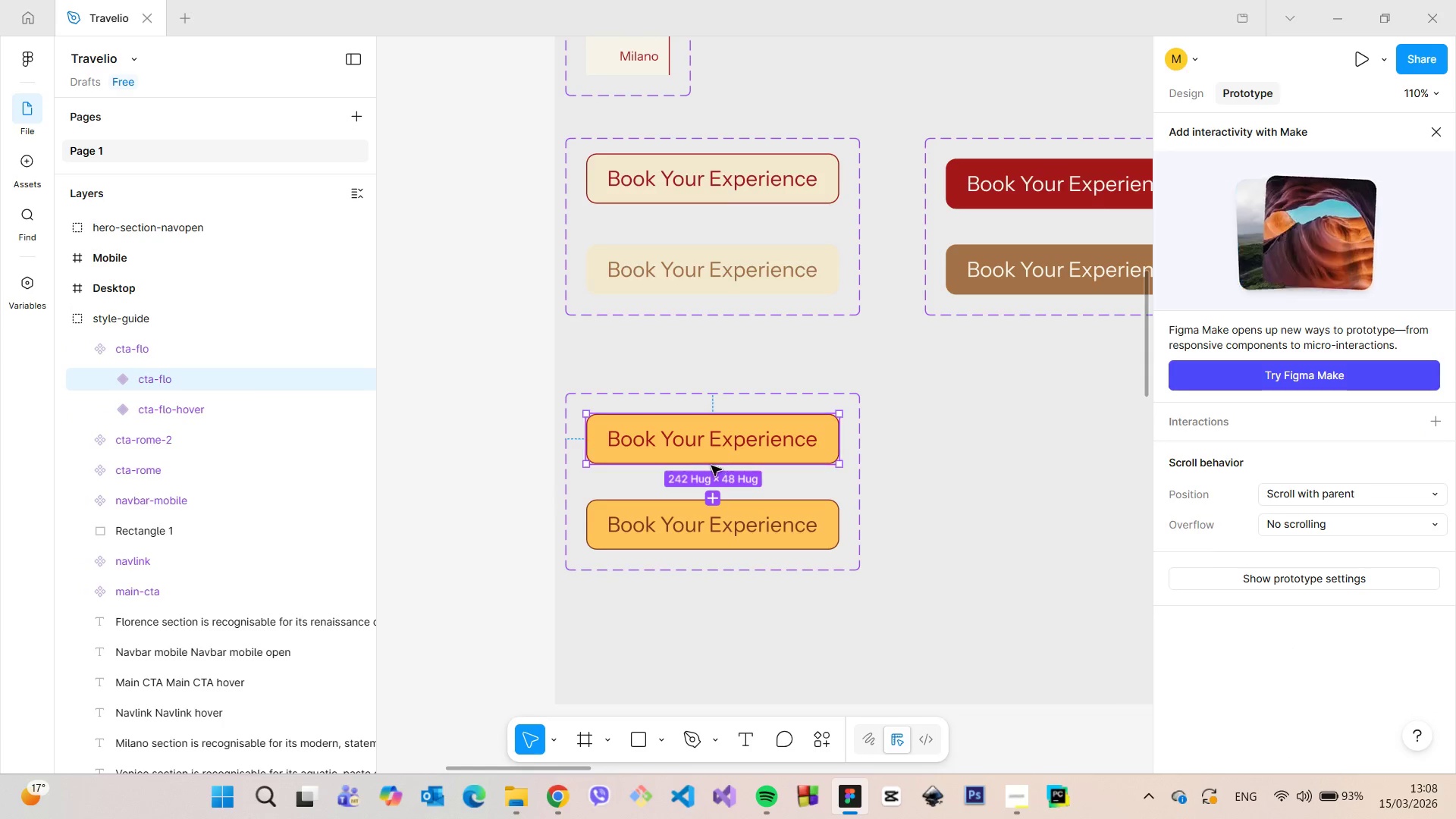 
left_click_drag(start_coordinate=[711, 466], to_coordinate=[708, 507])
 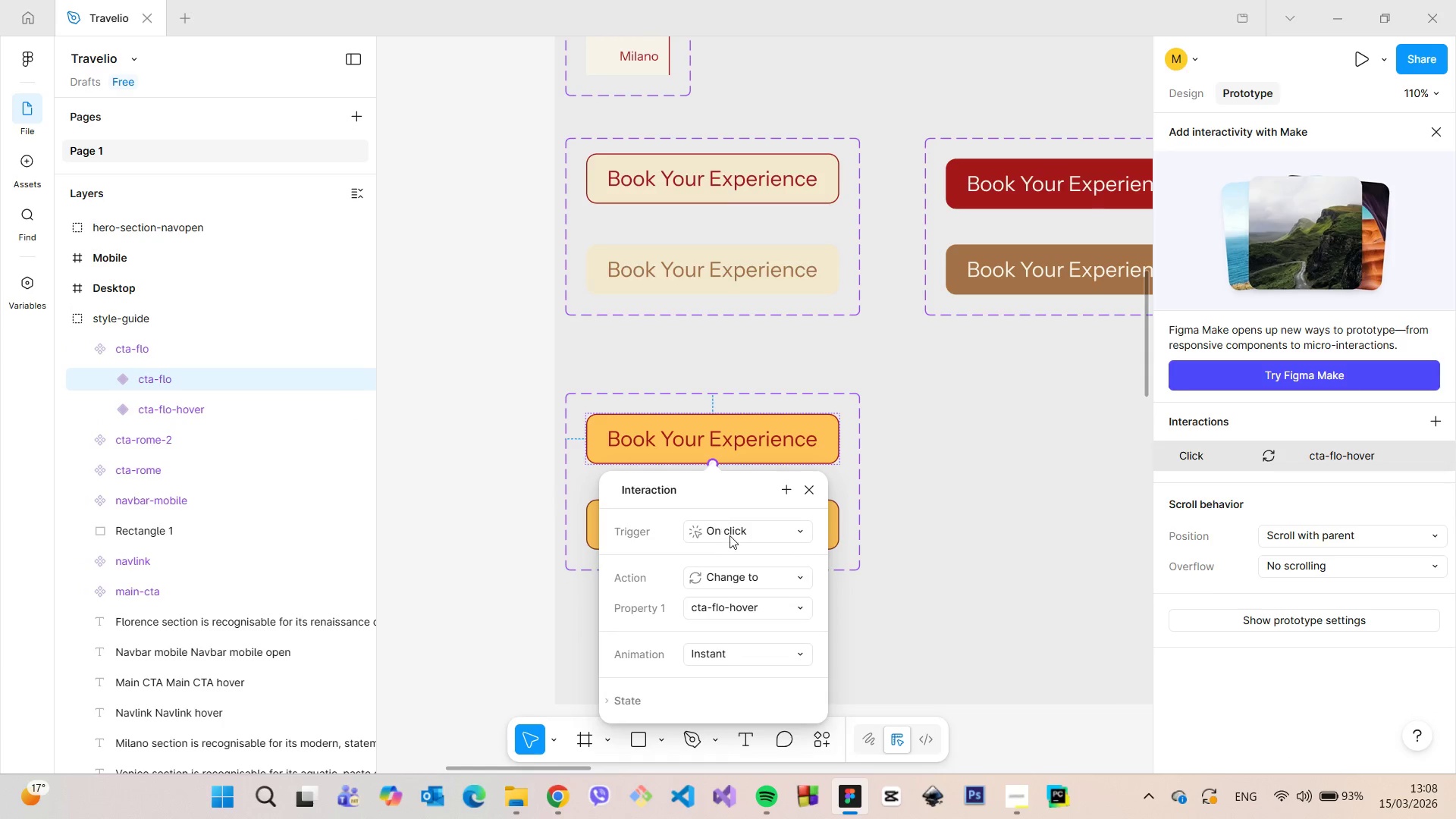 
left_click([730, 535])
 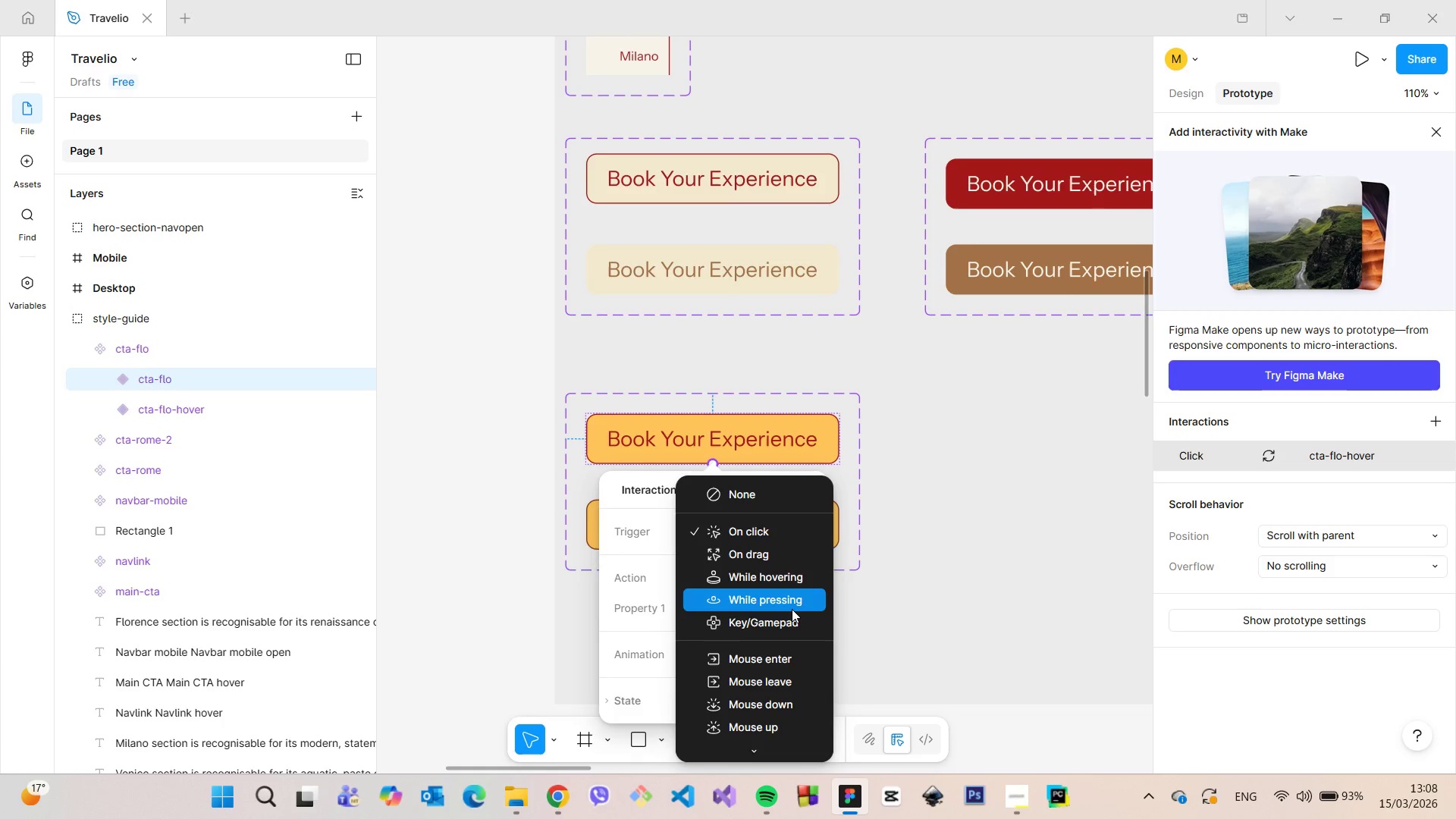 
wait(6.83)
 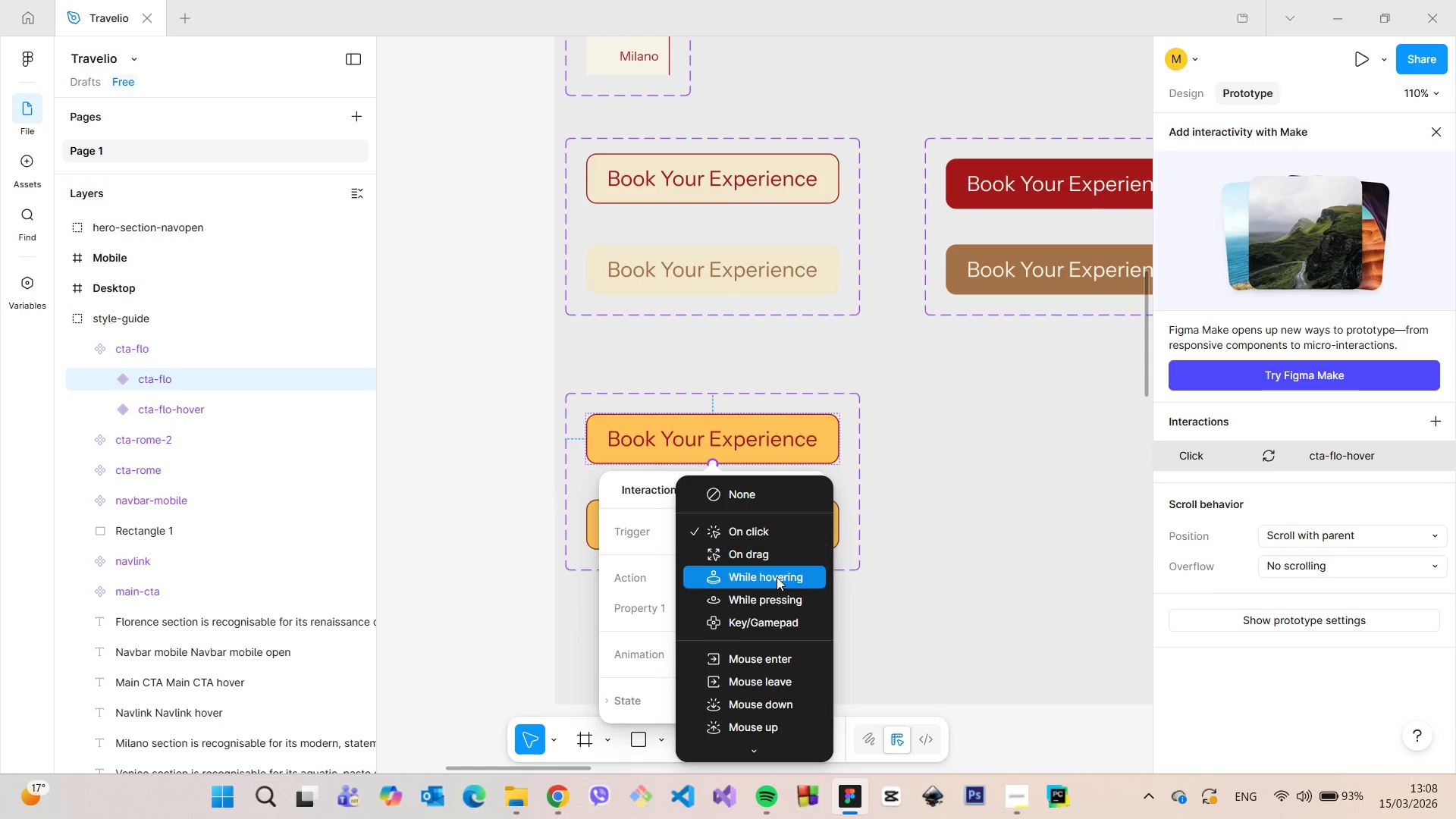 
left_click([789, 586])
 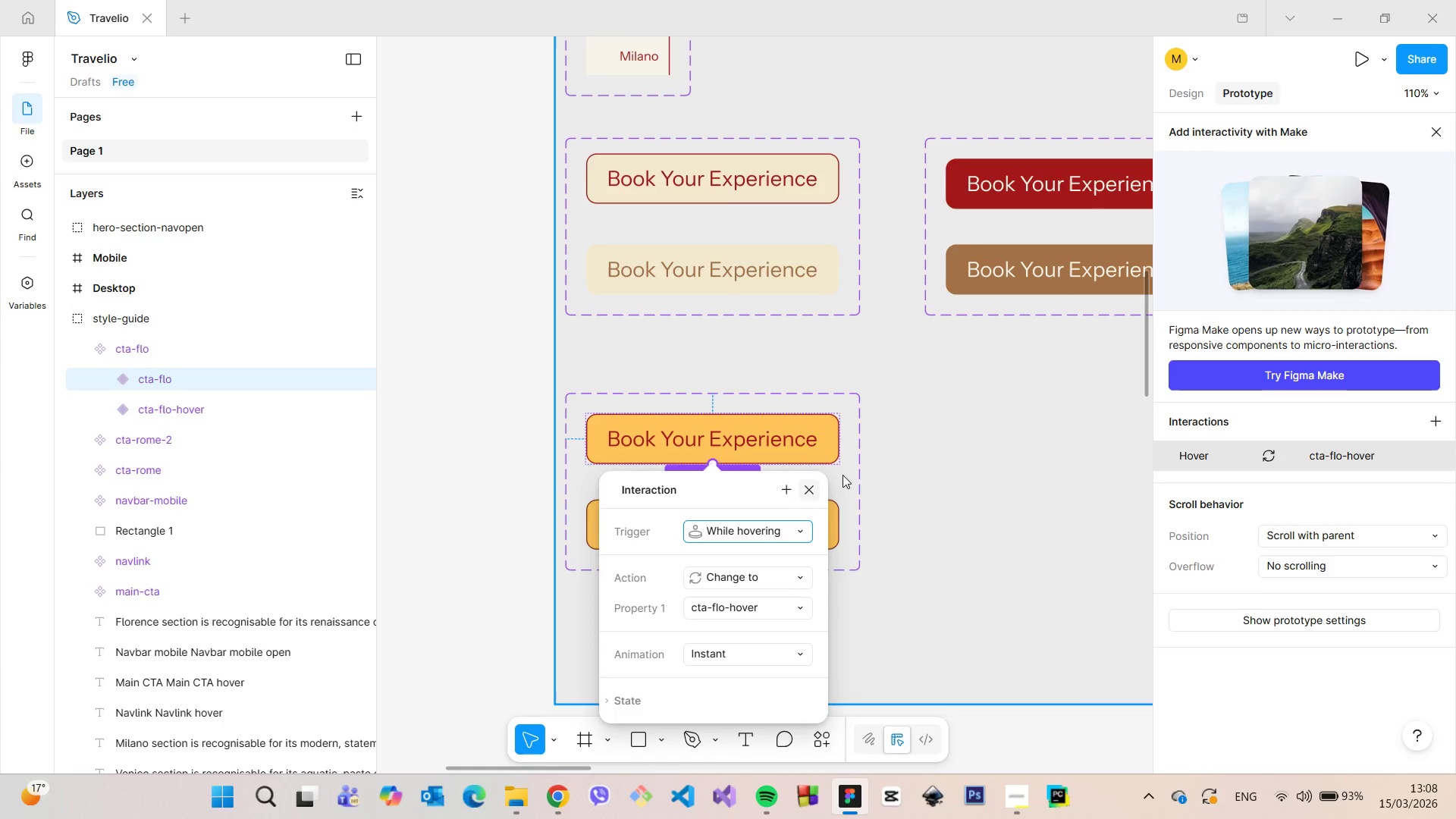 
left_click([1188, 102])
 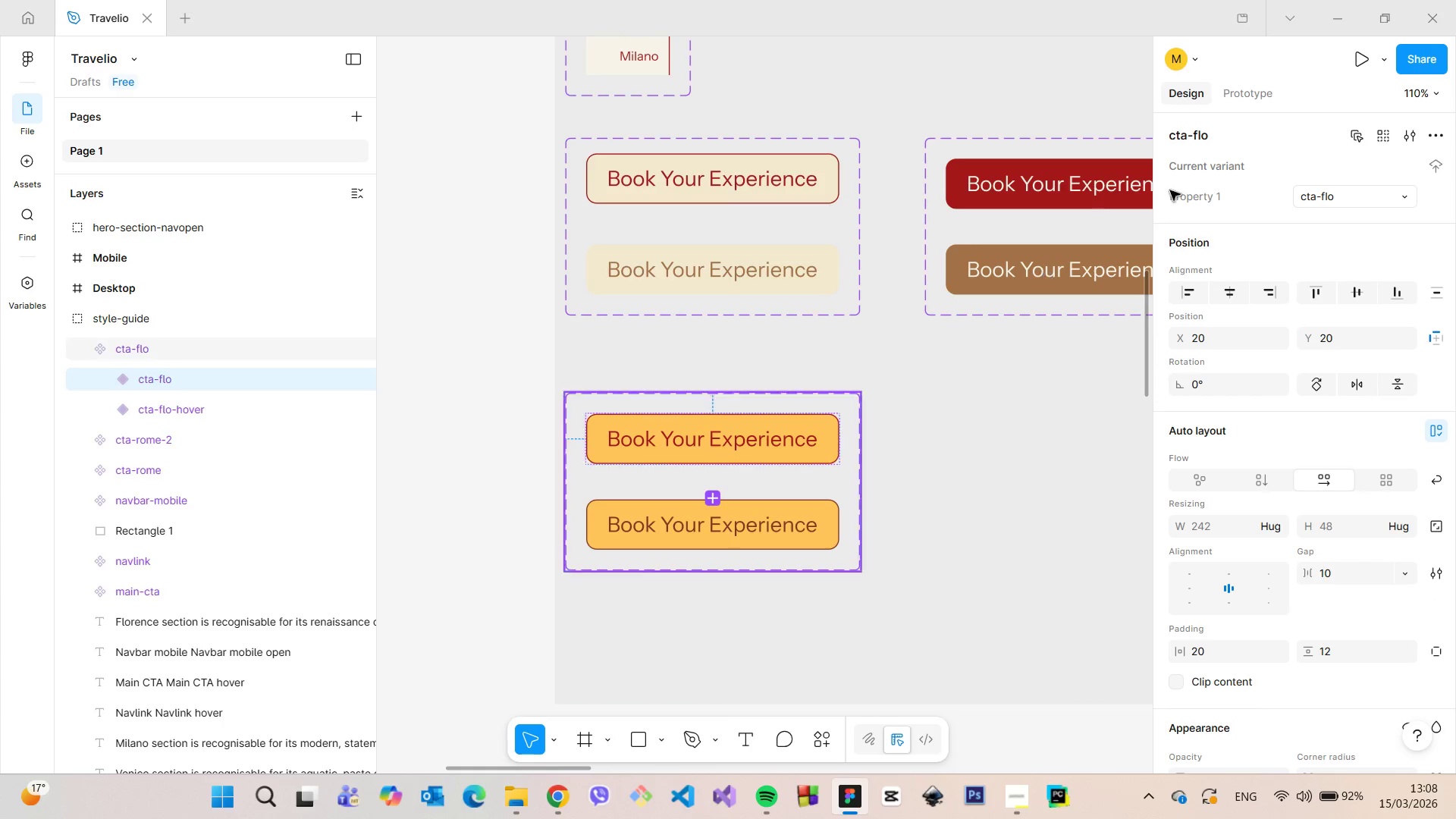 
left_click([1241, 88])
 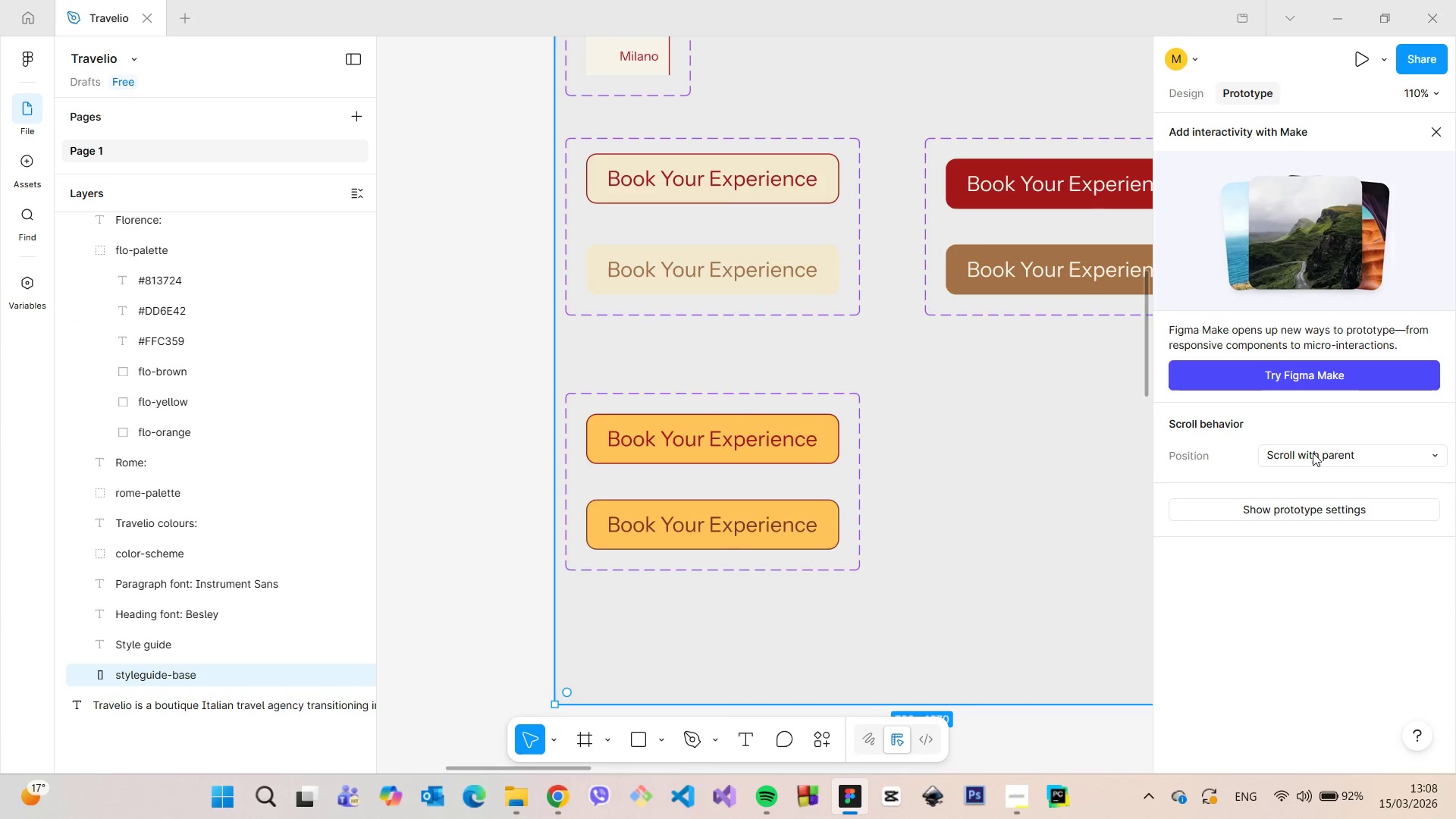 
double_click([726, 454])
 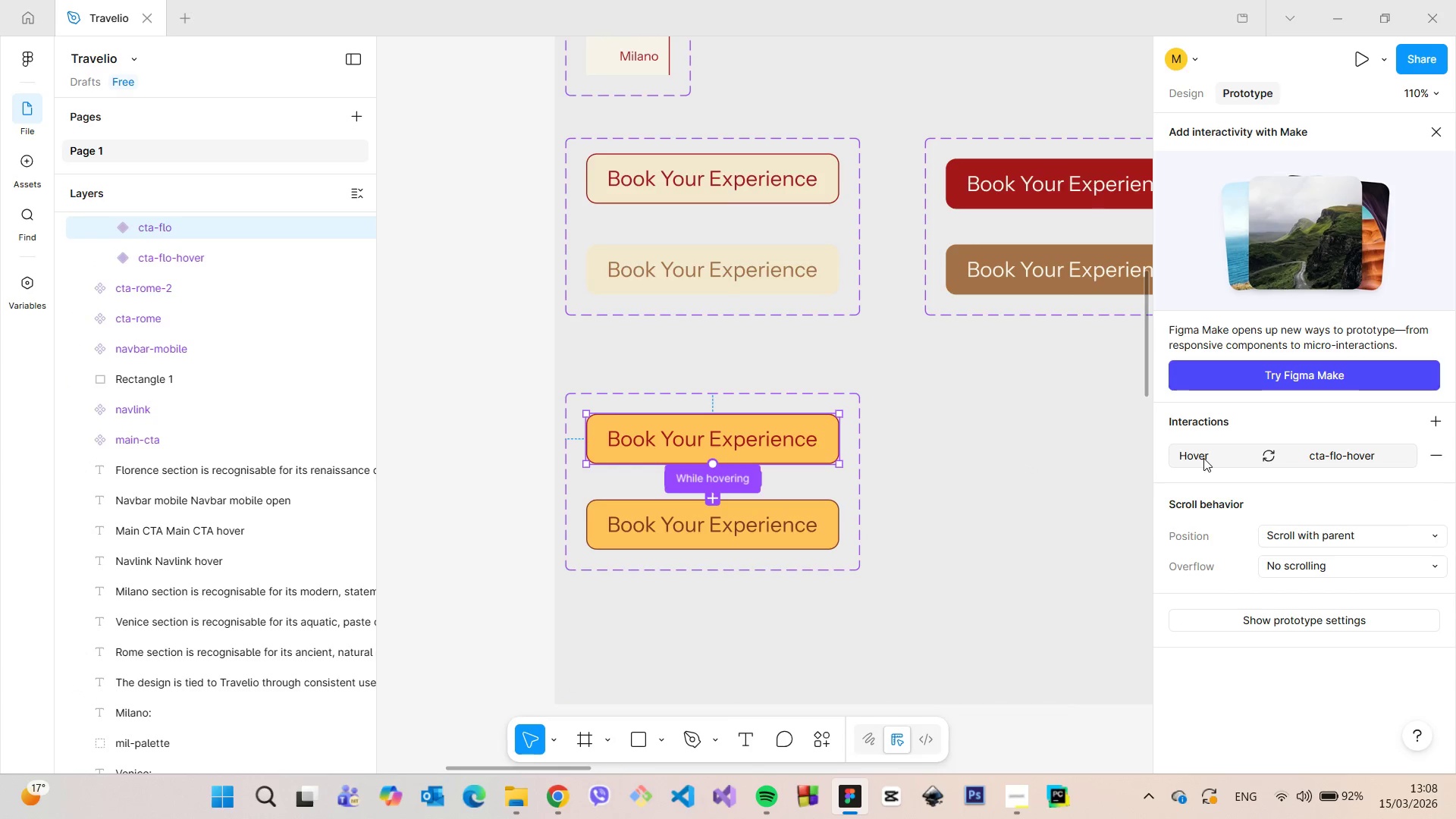 
wait(6.88)
 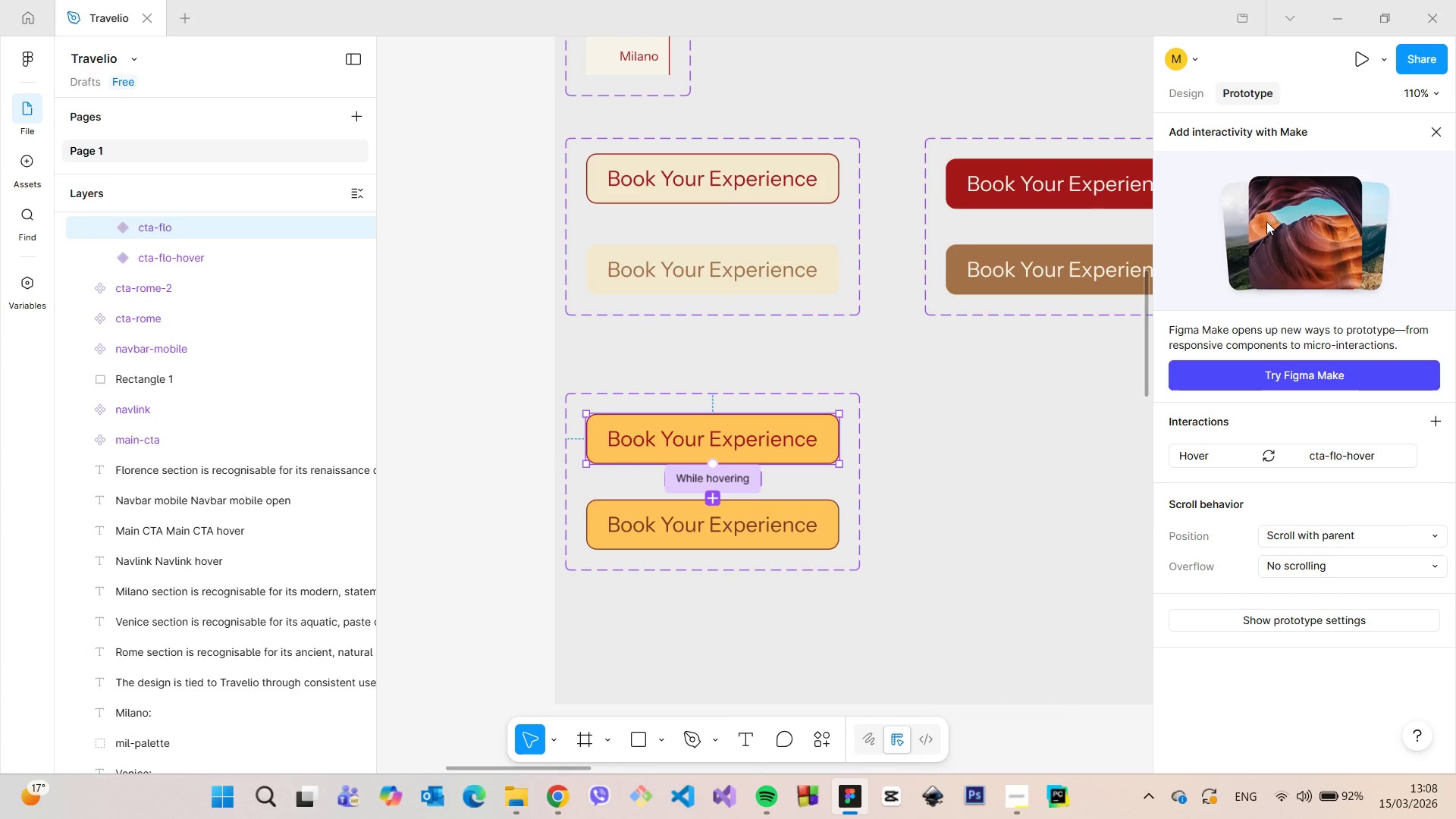 
left_click([1194, 460])
 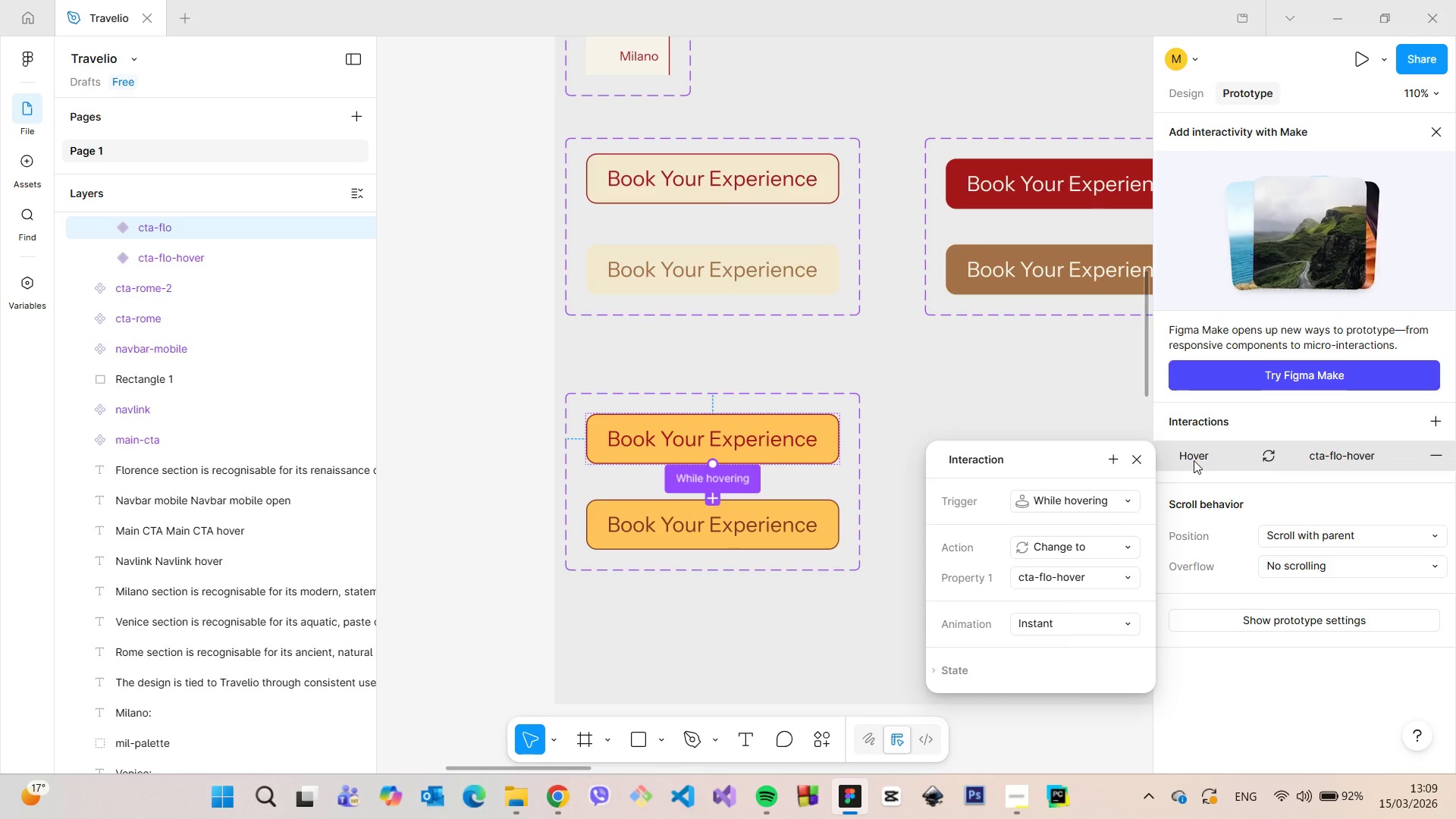 
left_click([1194, 460])
 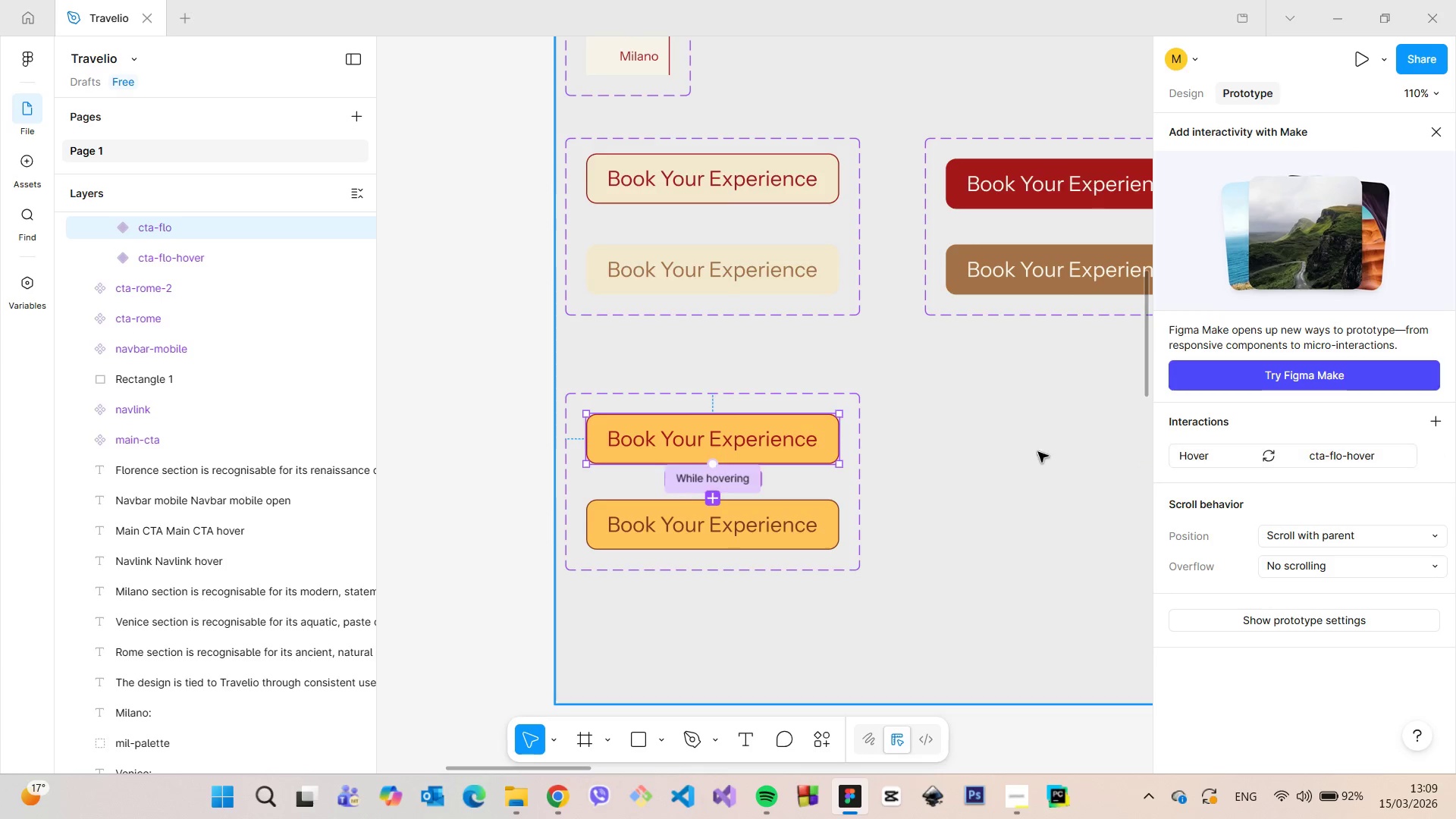 
left_click([1031, 450])
 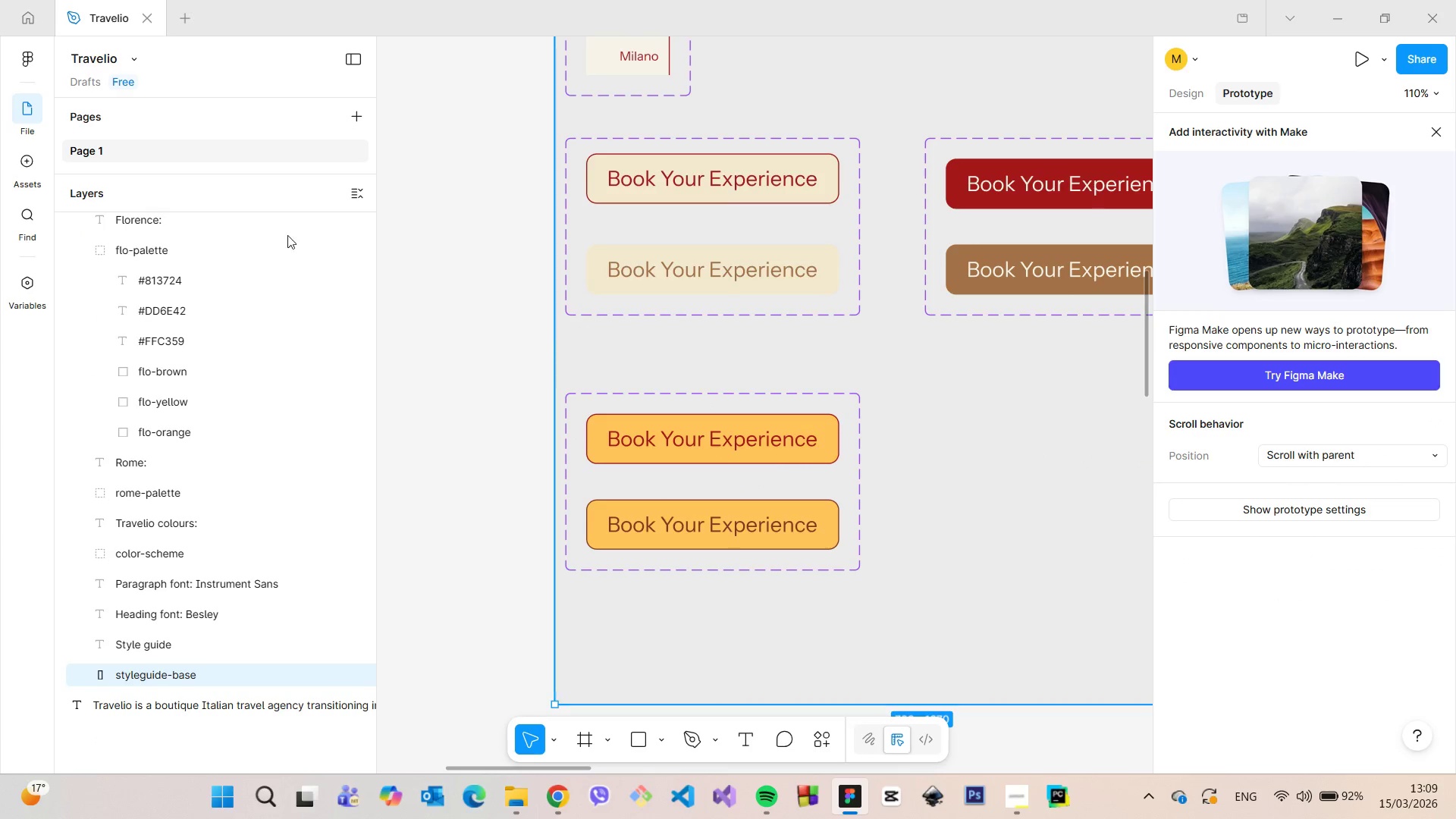 
scroll: coordinate [263, 243], scroll_direction: up, amount: 7.0
 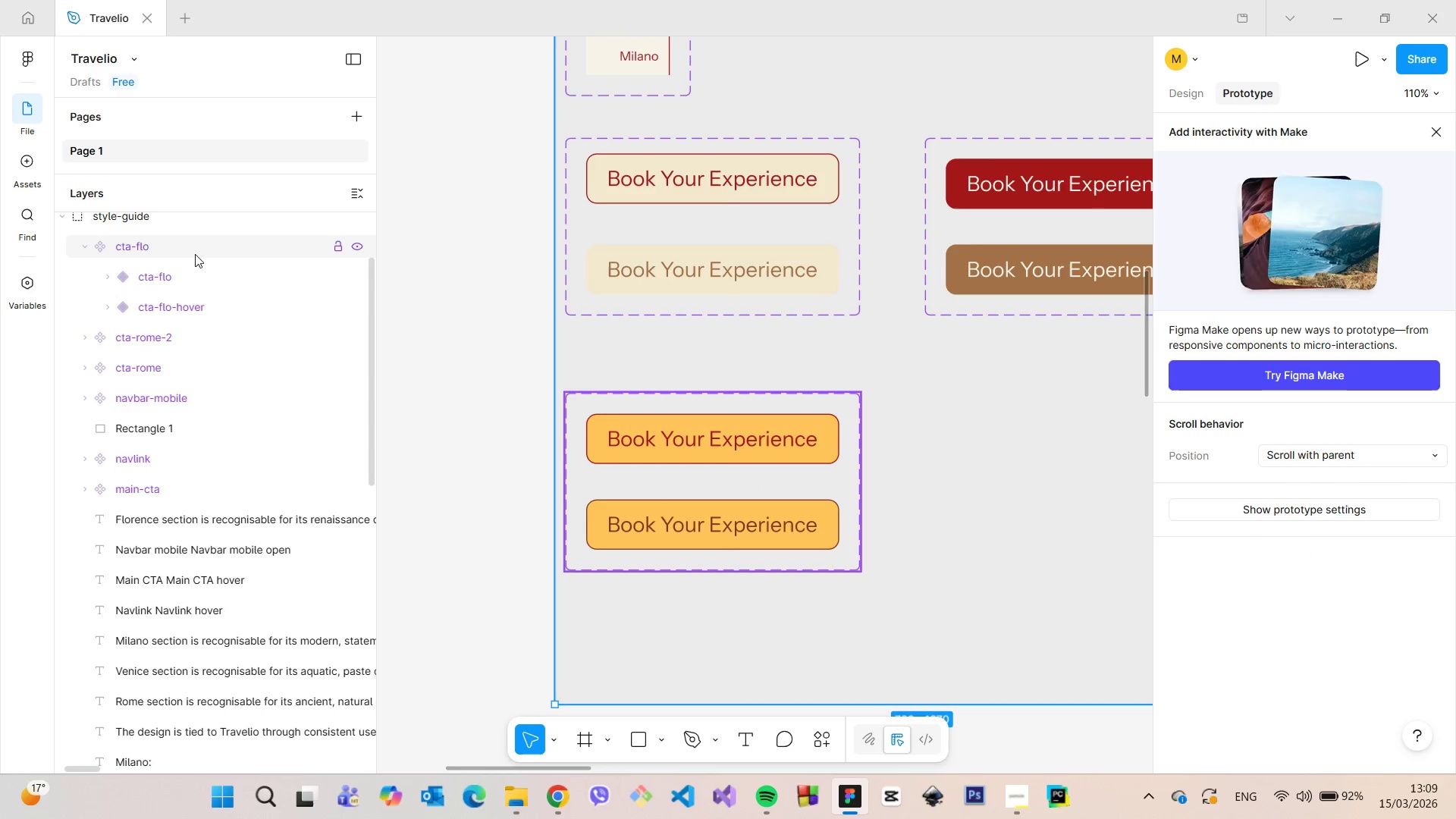 
left_click([195, 254])
 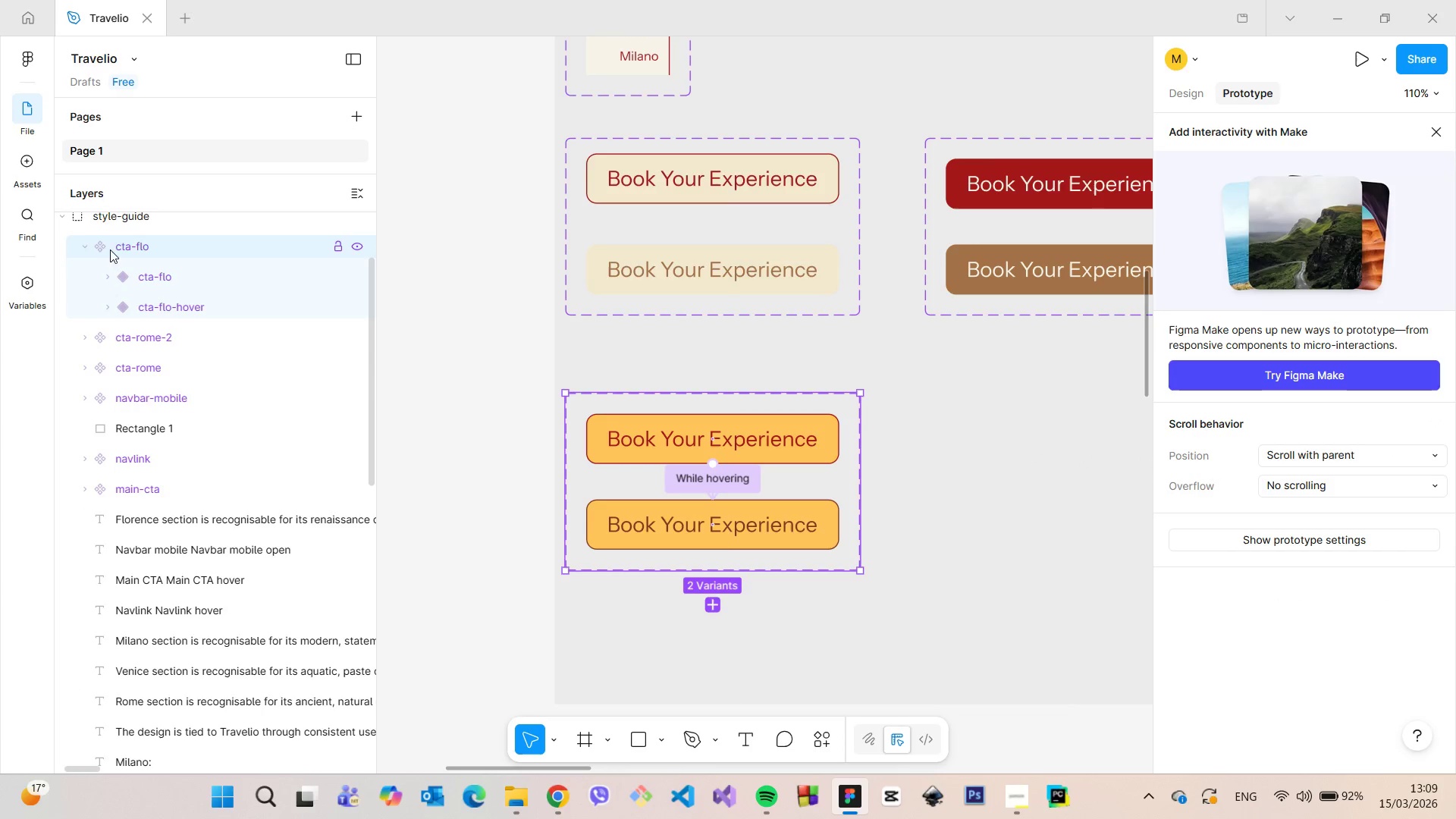 
left_click([80, 239])
 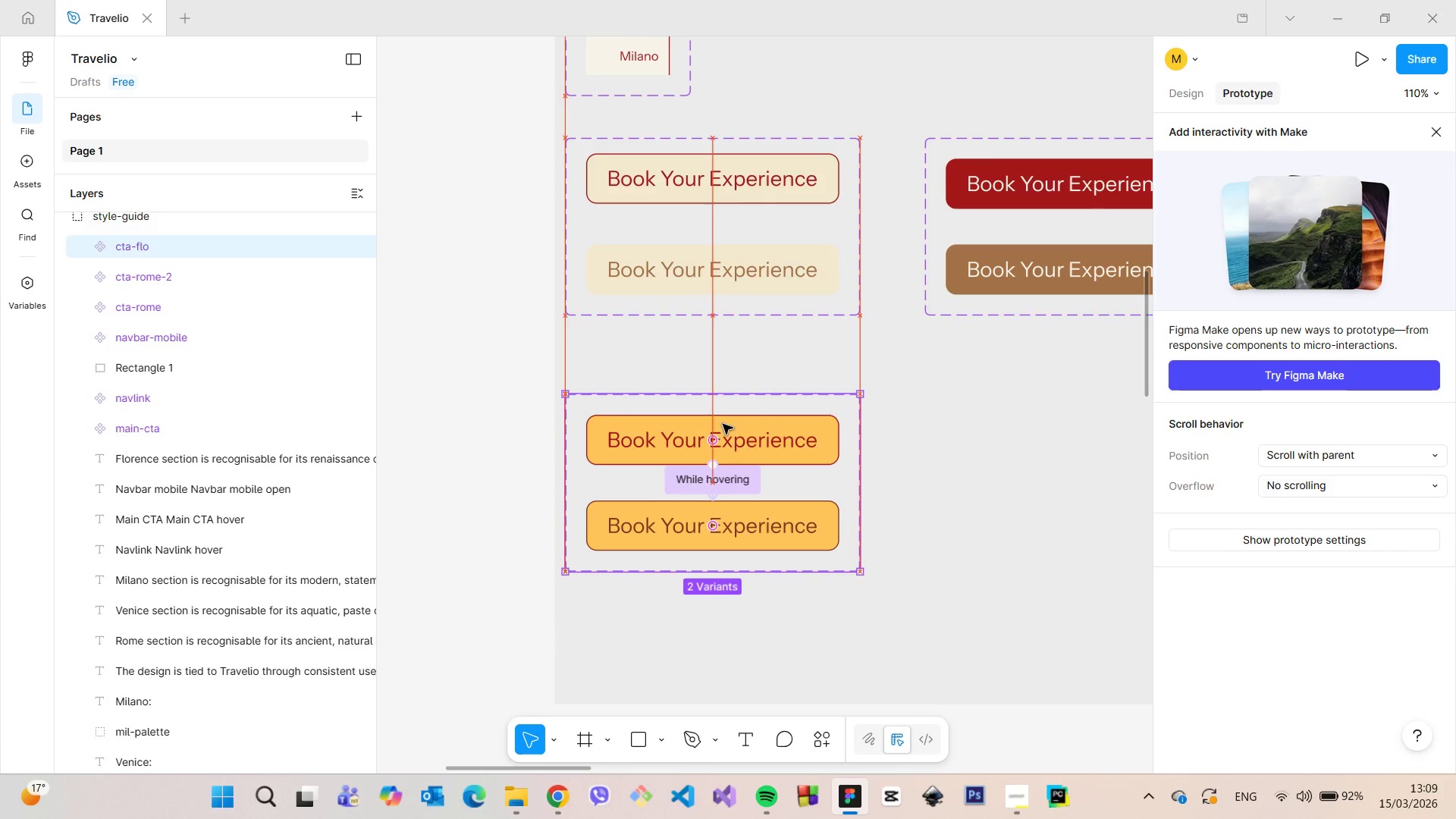 
left_click([1028, 421])
 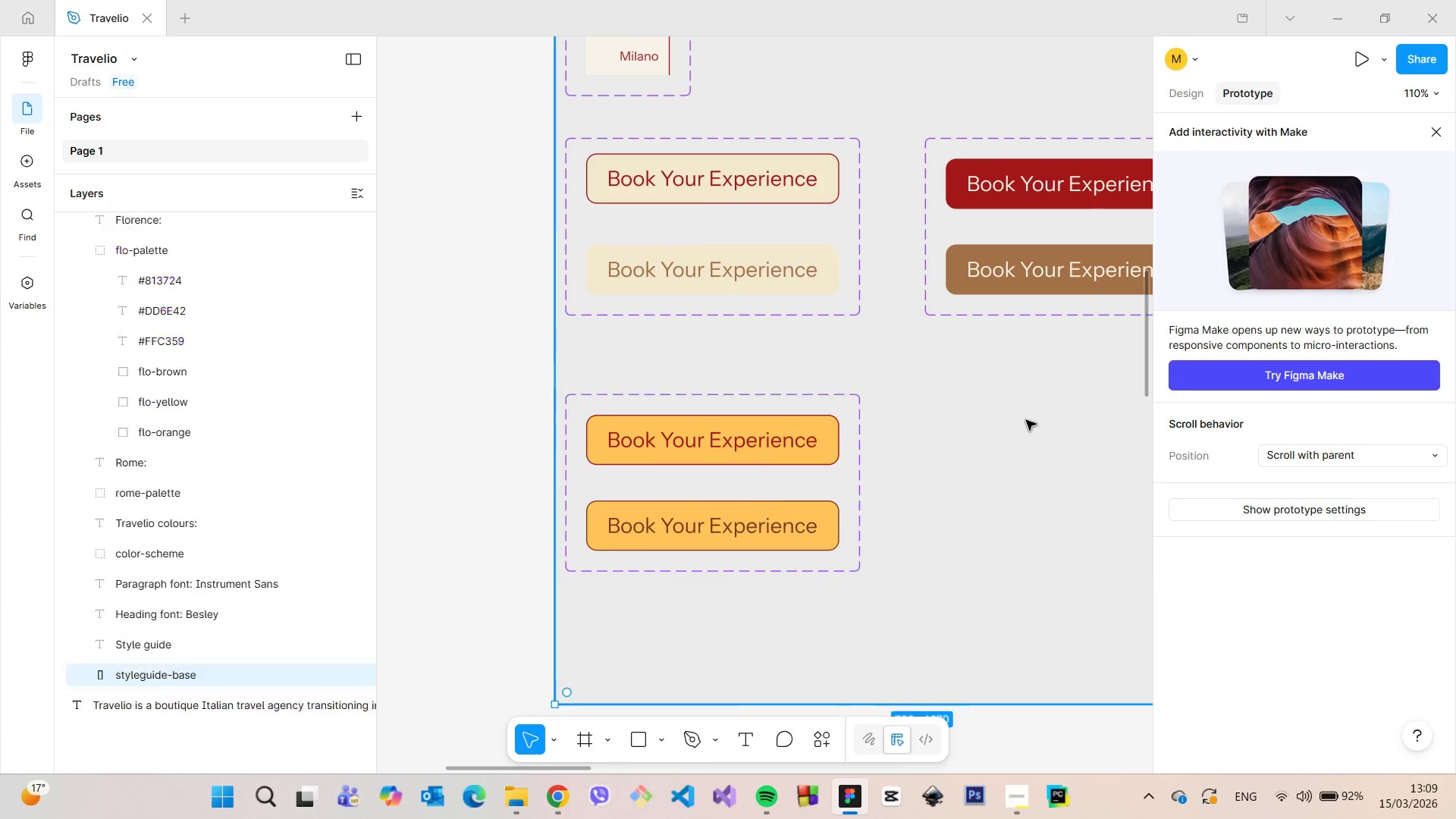 
scroll: coordinate [1017, 416], scroll_direction: down, amount: 10.0
 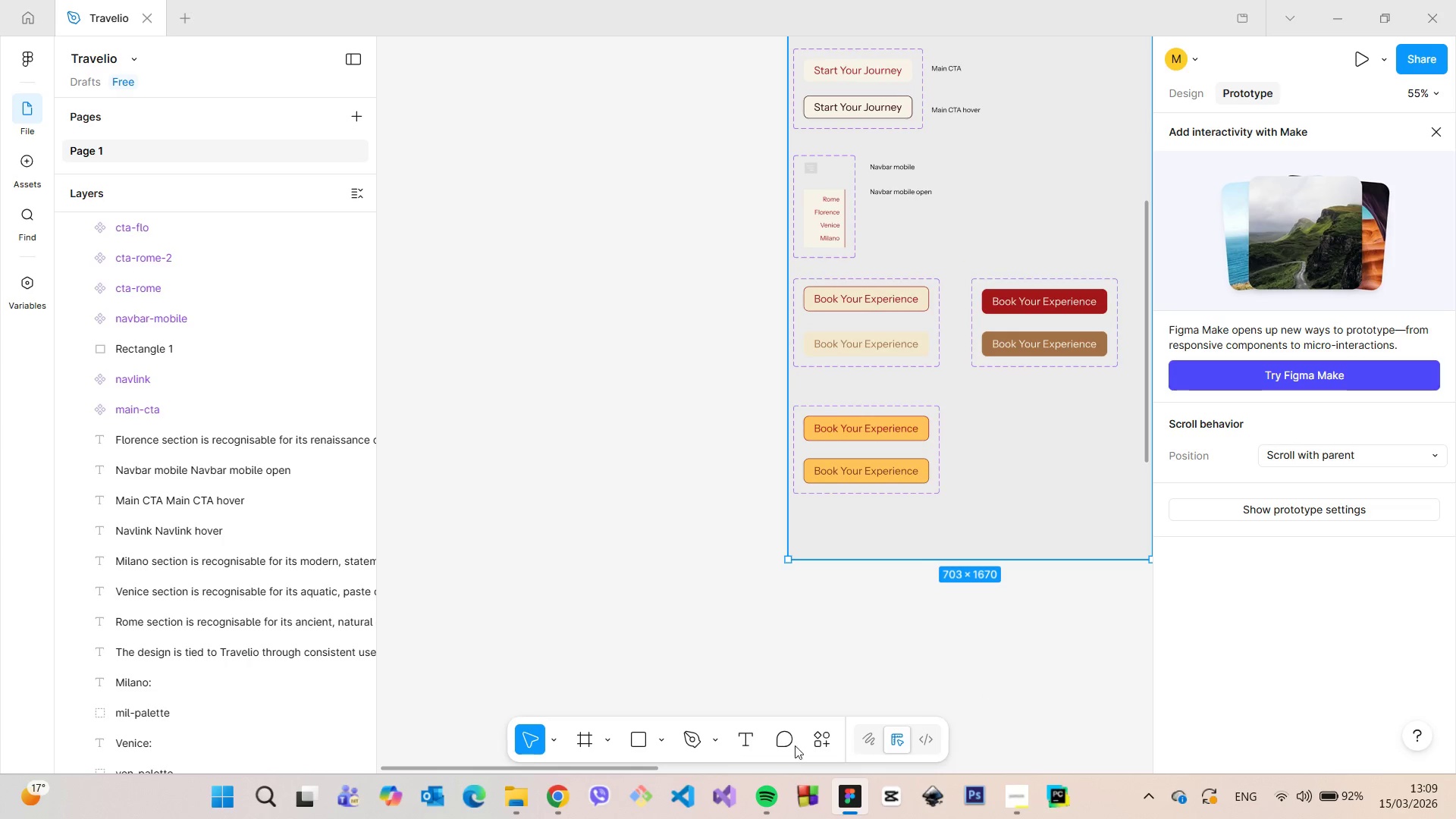 
left_click_drag(start_coordinate=[643, 770], to_coordinate=[726, 758])
 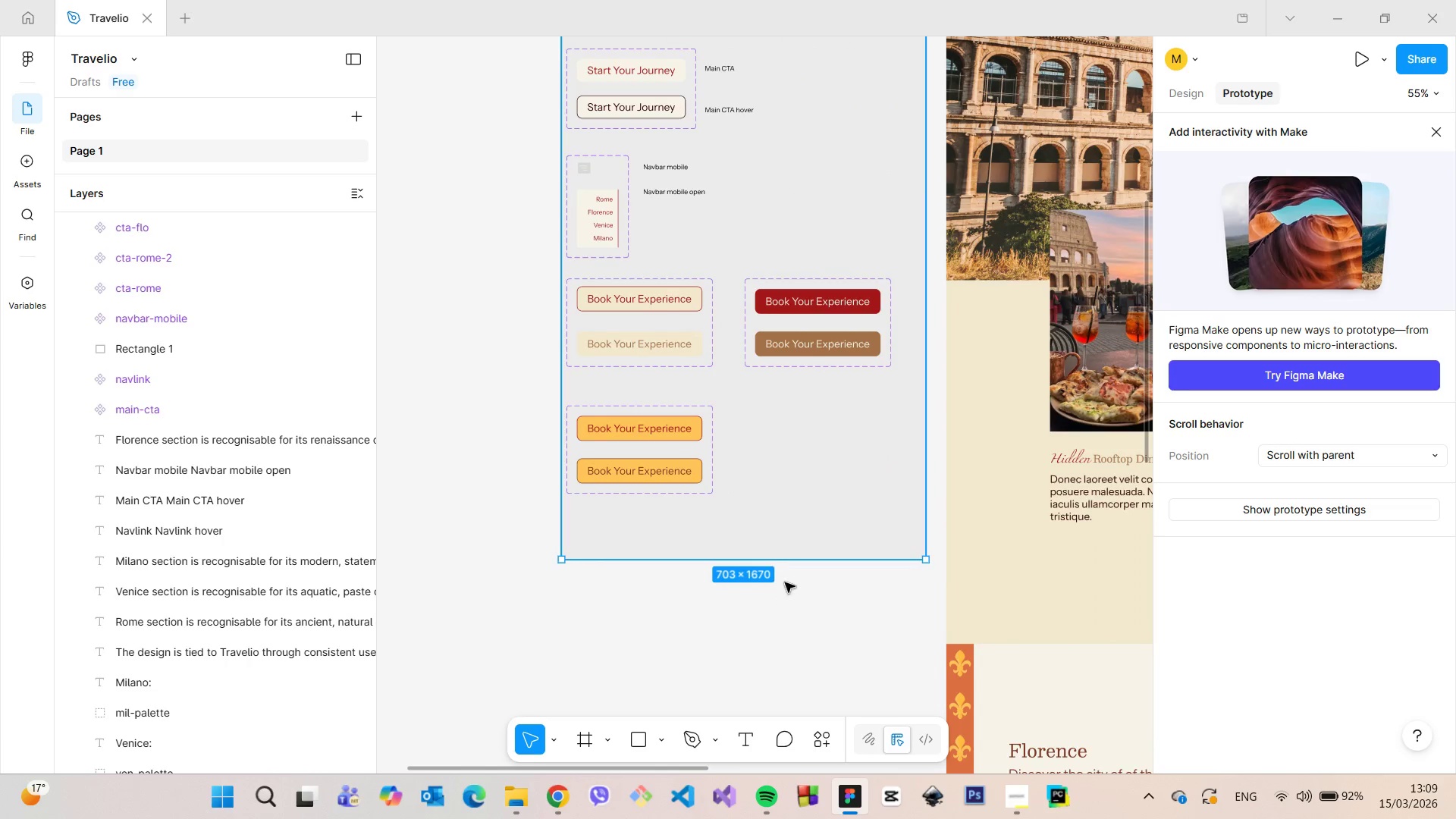 
scroll: coordinate [785, 582], scroll_direction: down, amount: 4.0
 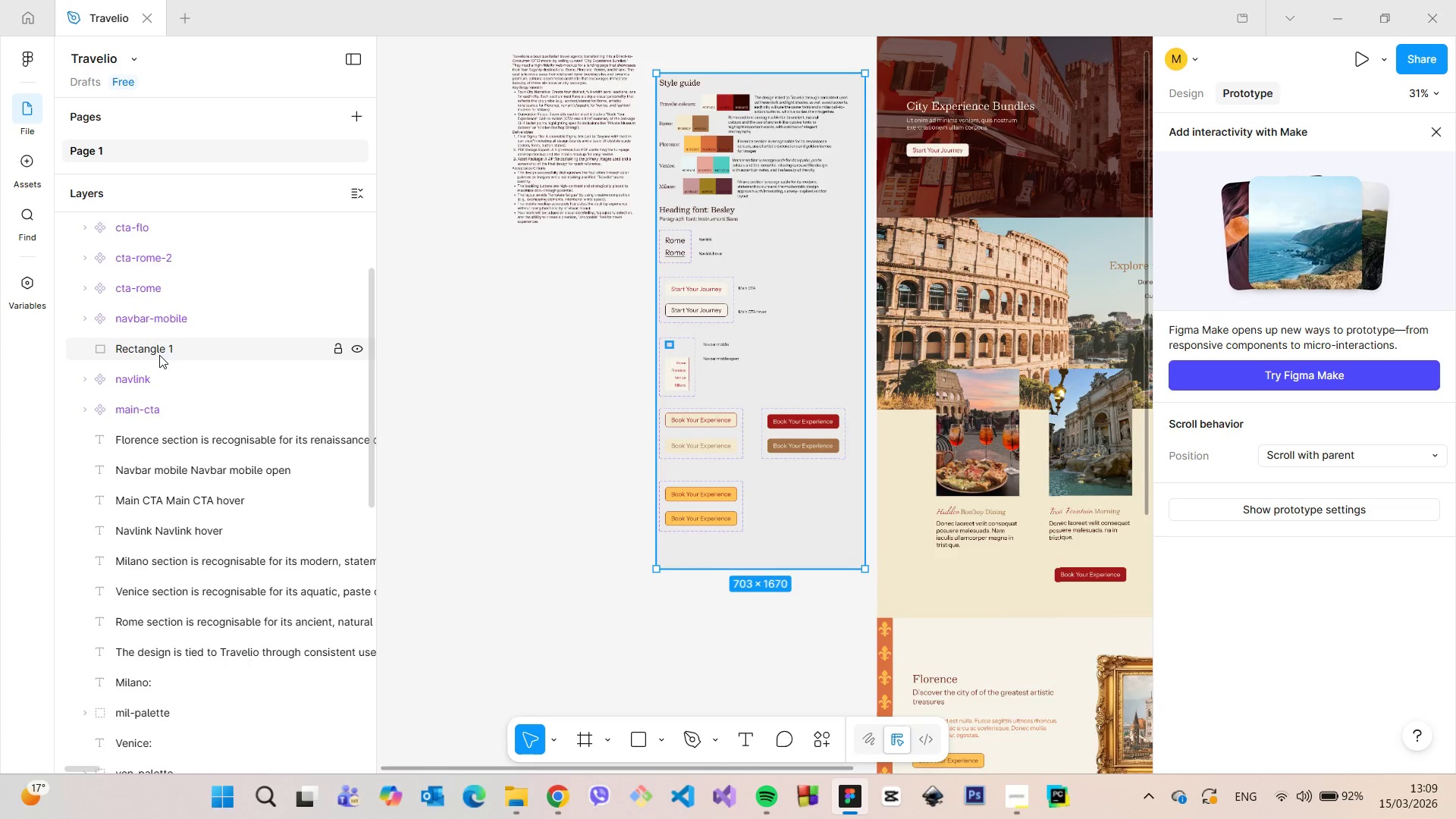 
scroll: coordinate [159, 355], scroll_direction: up, amount: 3.0
 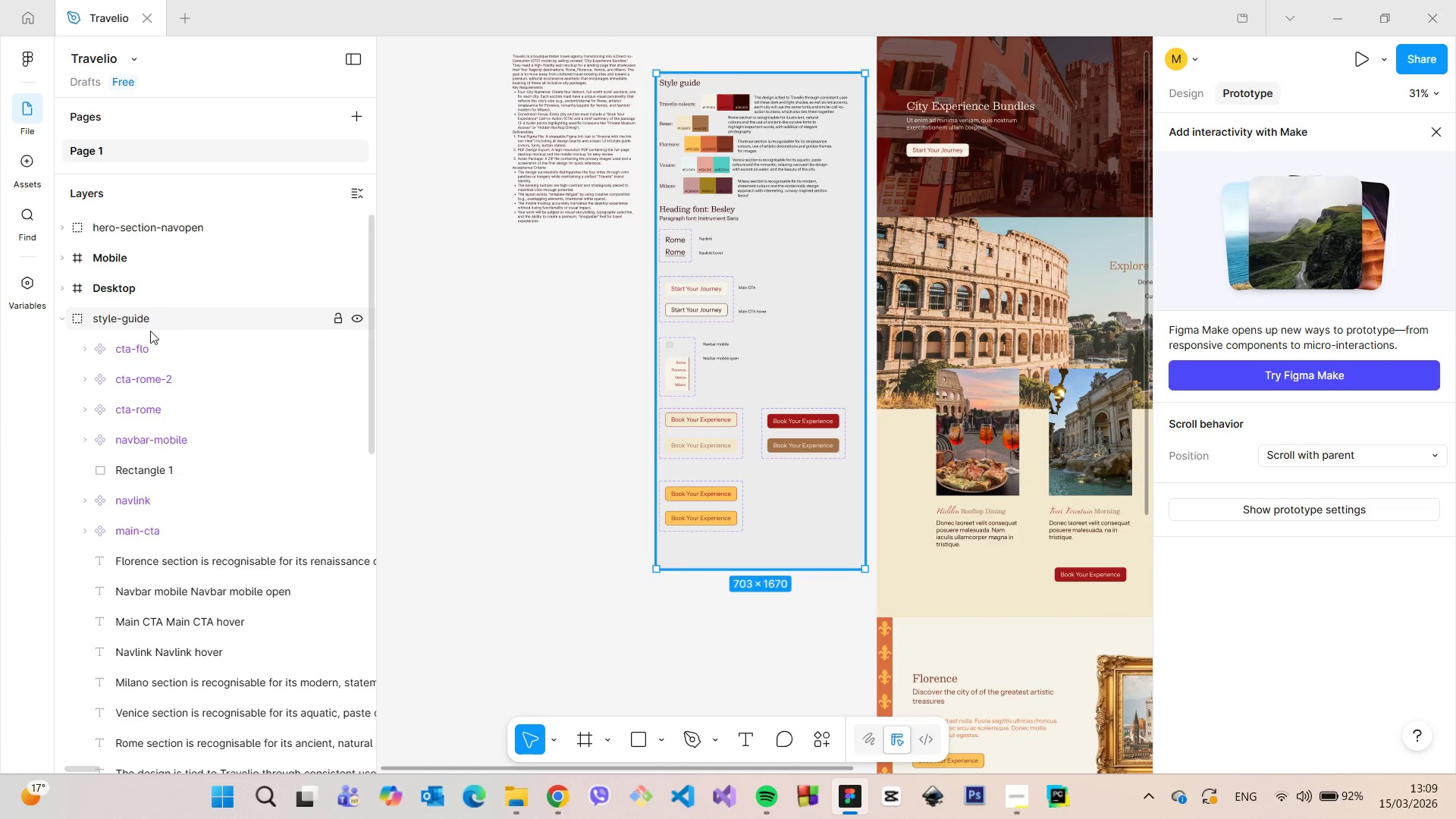 
left_click([150, 331])
 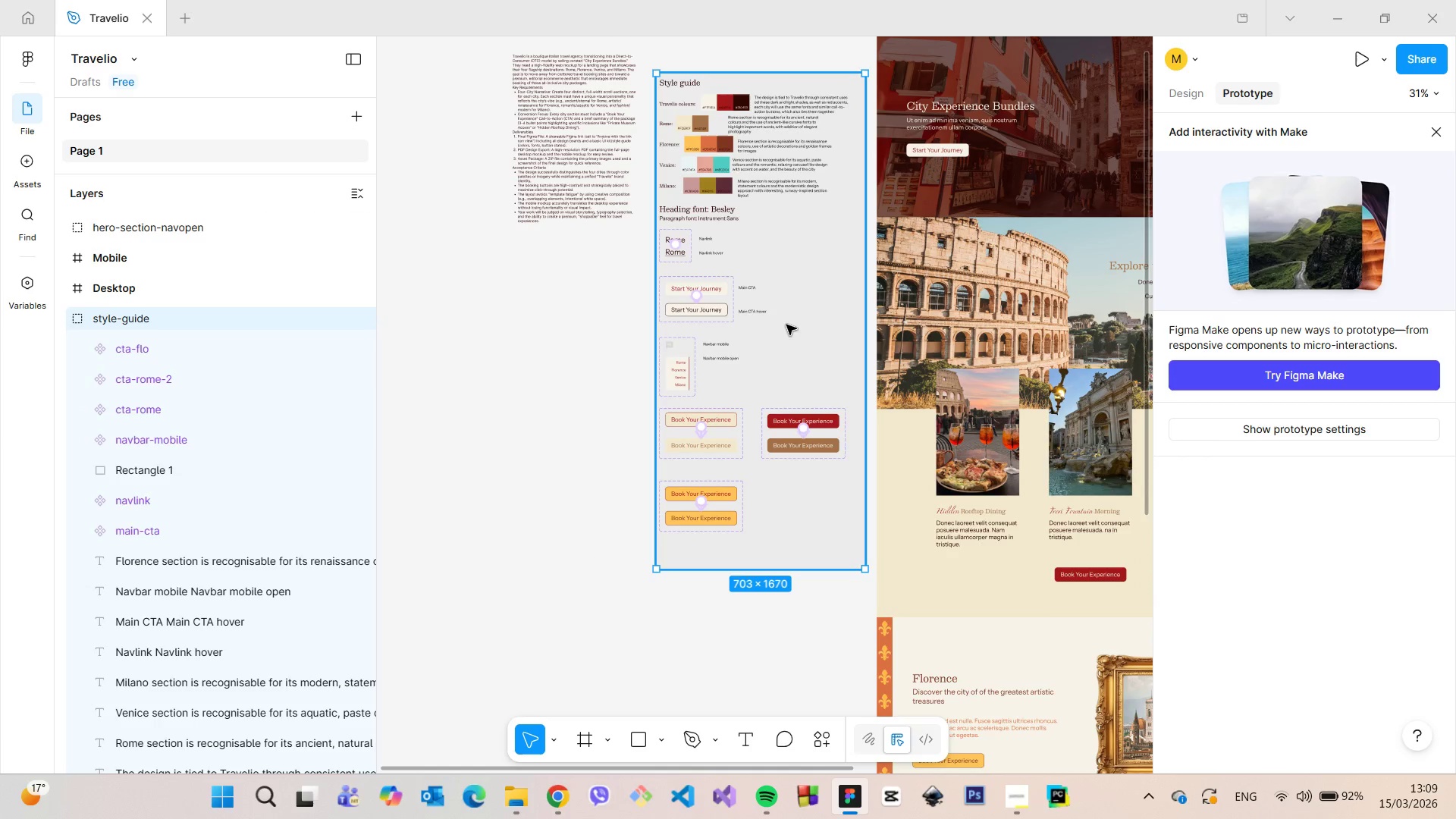 
left_click_drag(start_coordinate=[779, 331], to_coordinate=[764, 331])
 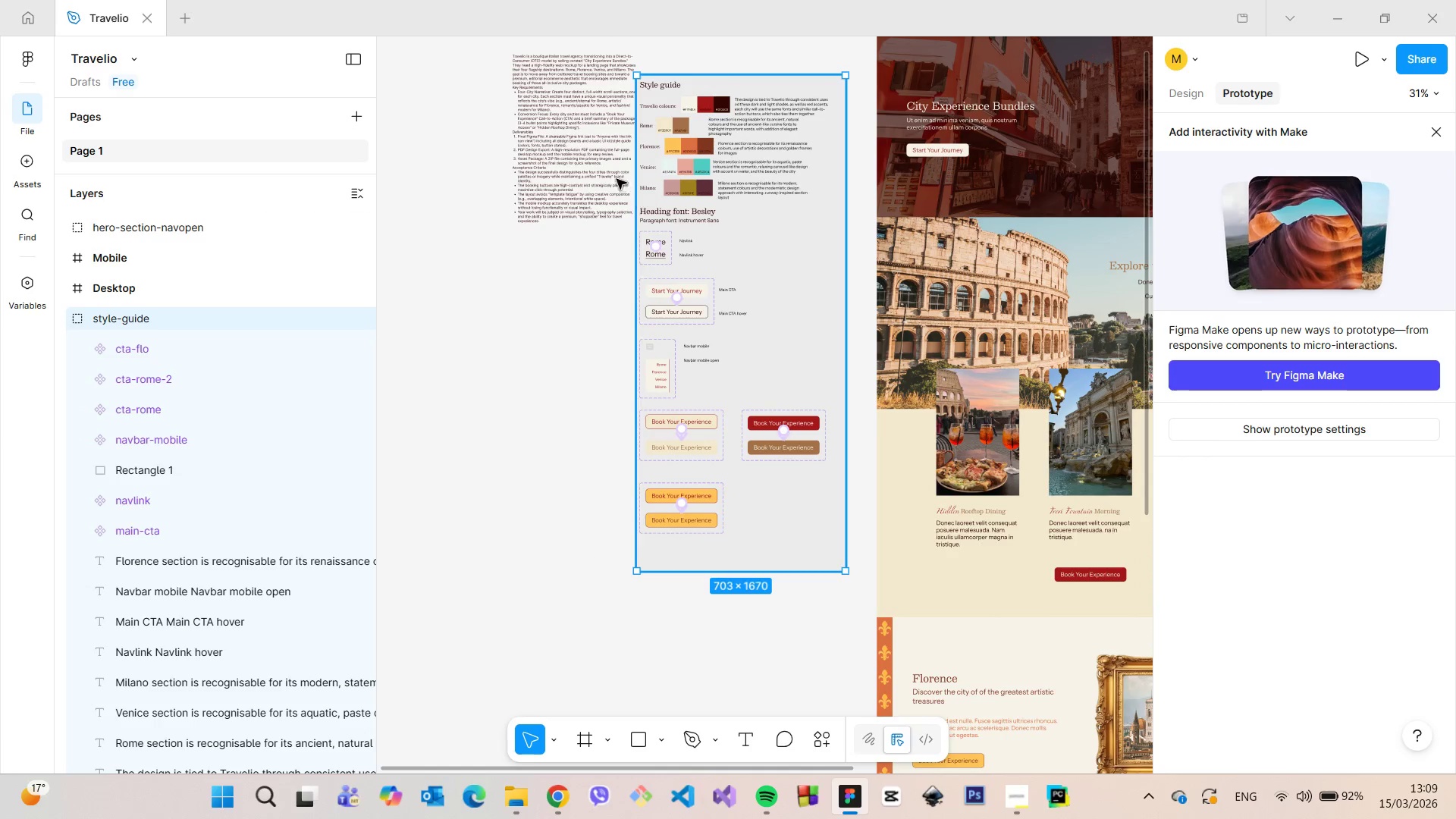 
left_click([606, 171])
 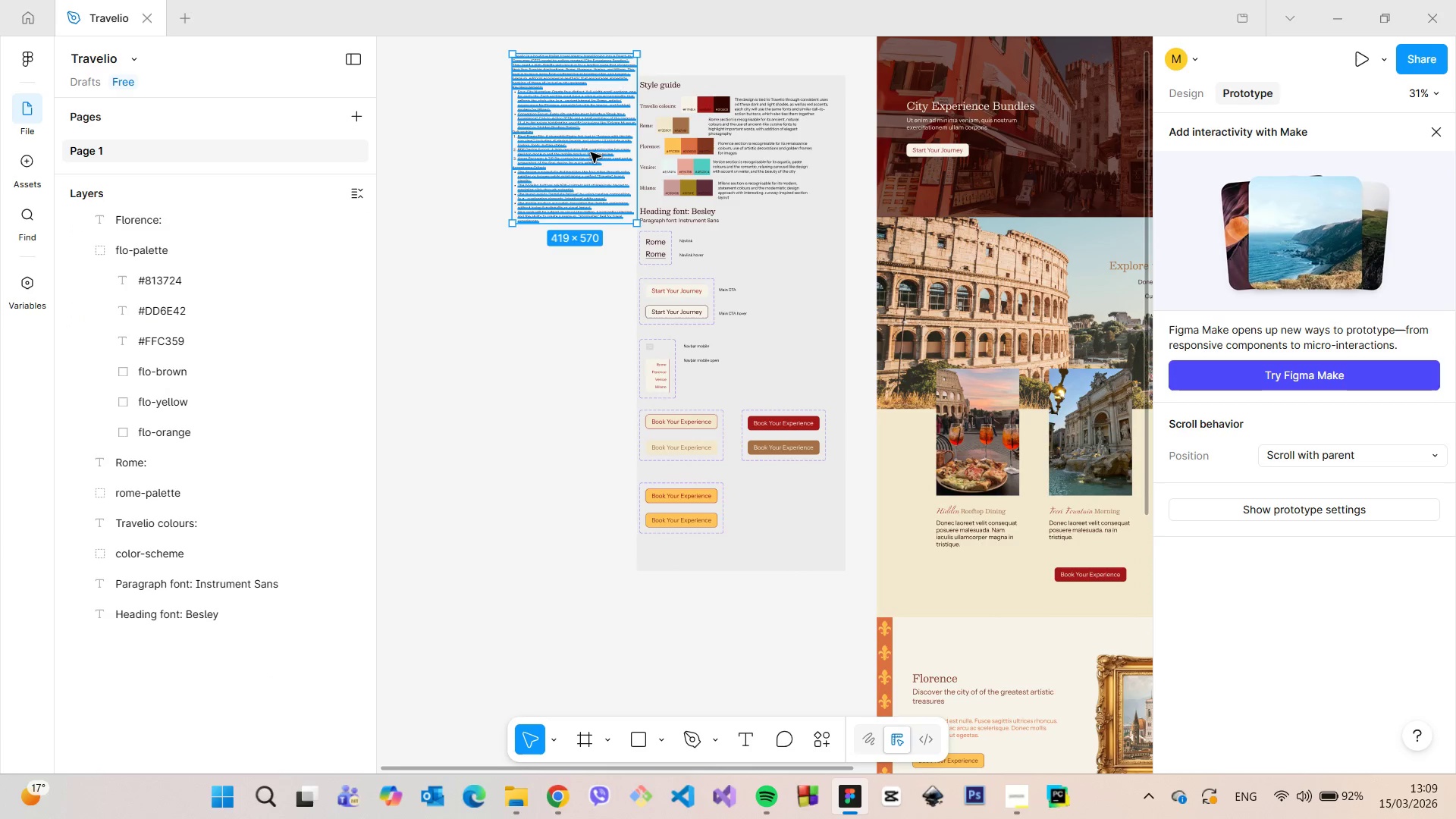 
left_click_drag(start_coordinate=[591, 152], to_coordinate=[526, 147])
 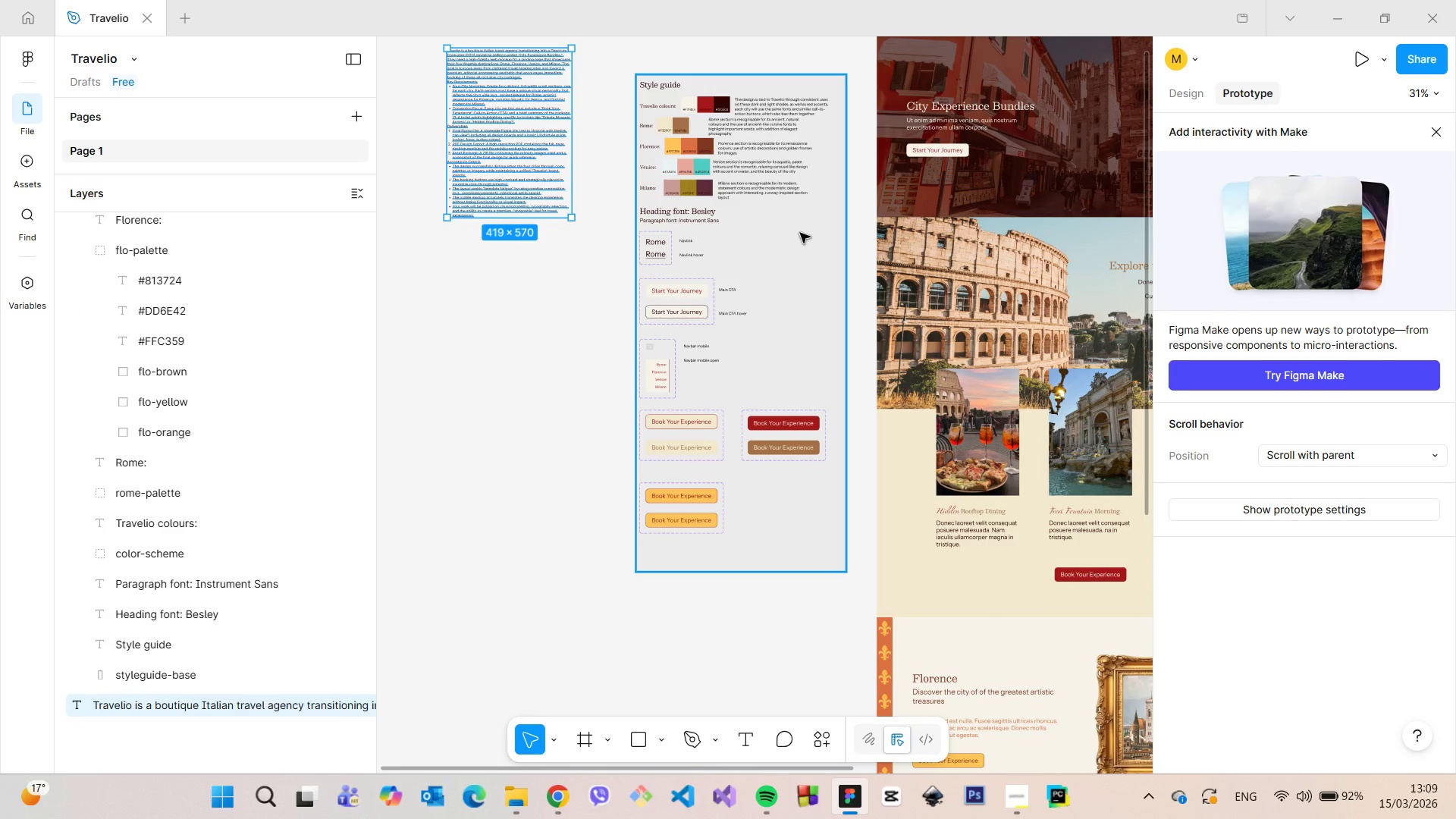 
left_click_drag(start_coordinate=[799, 233], to_coordinate=[739, 233])
 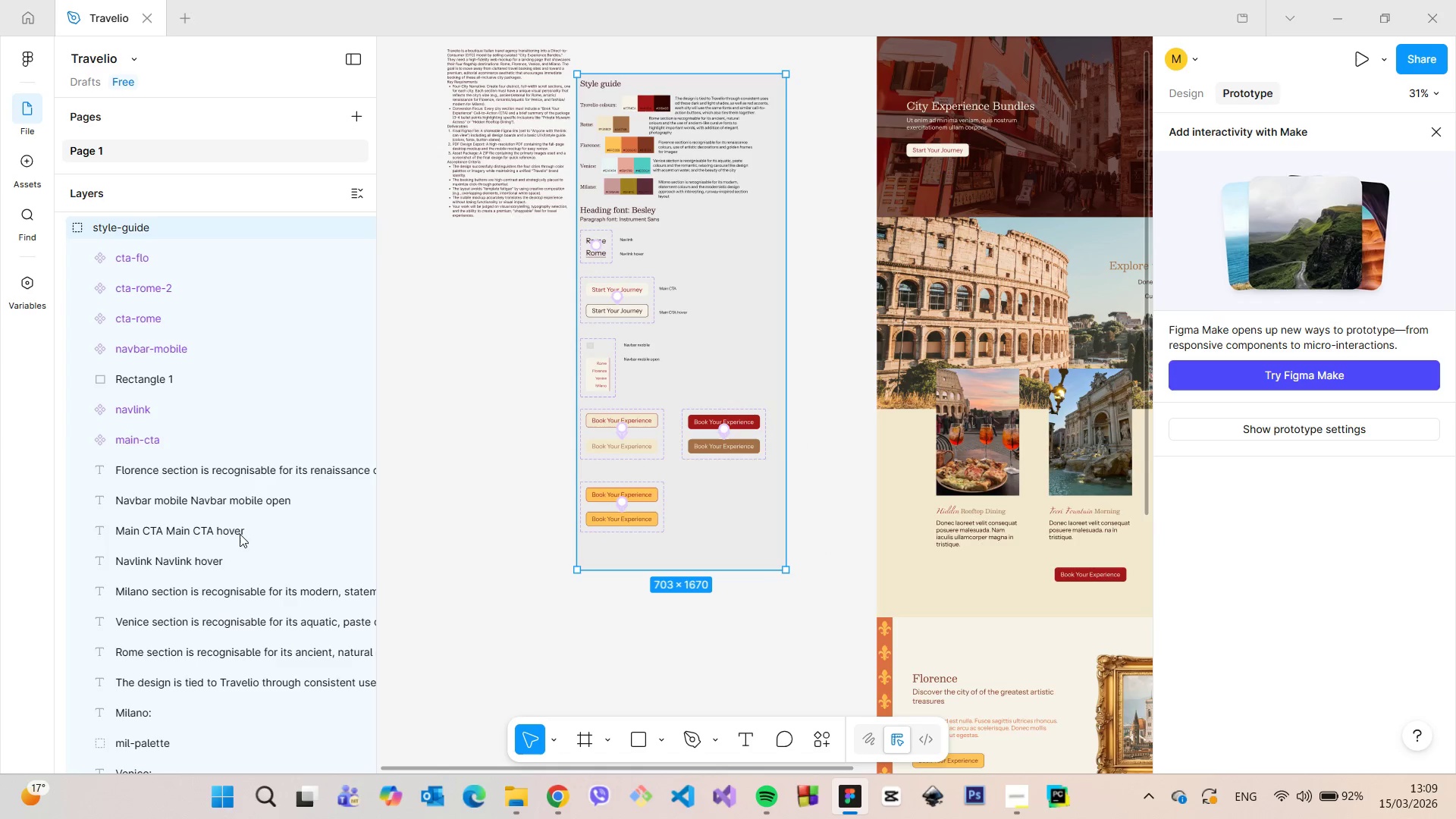 
scroll: coordinate [228, 505], scroll_direction: down, amount: 7.0
 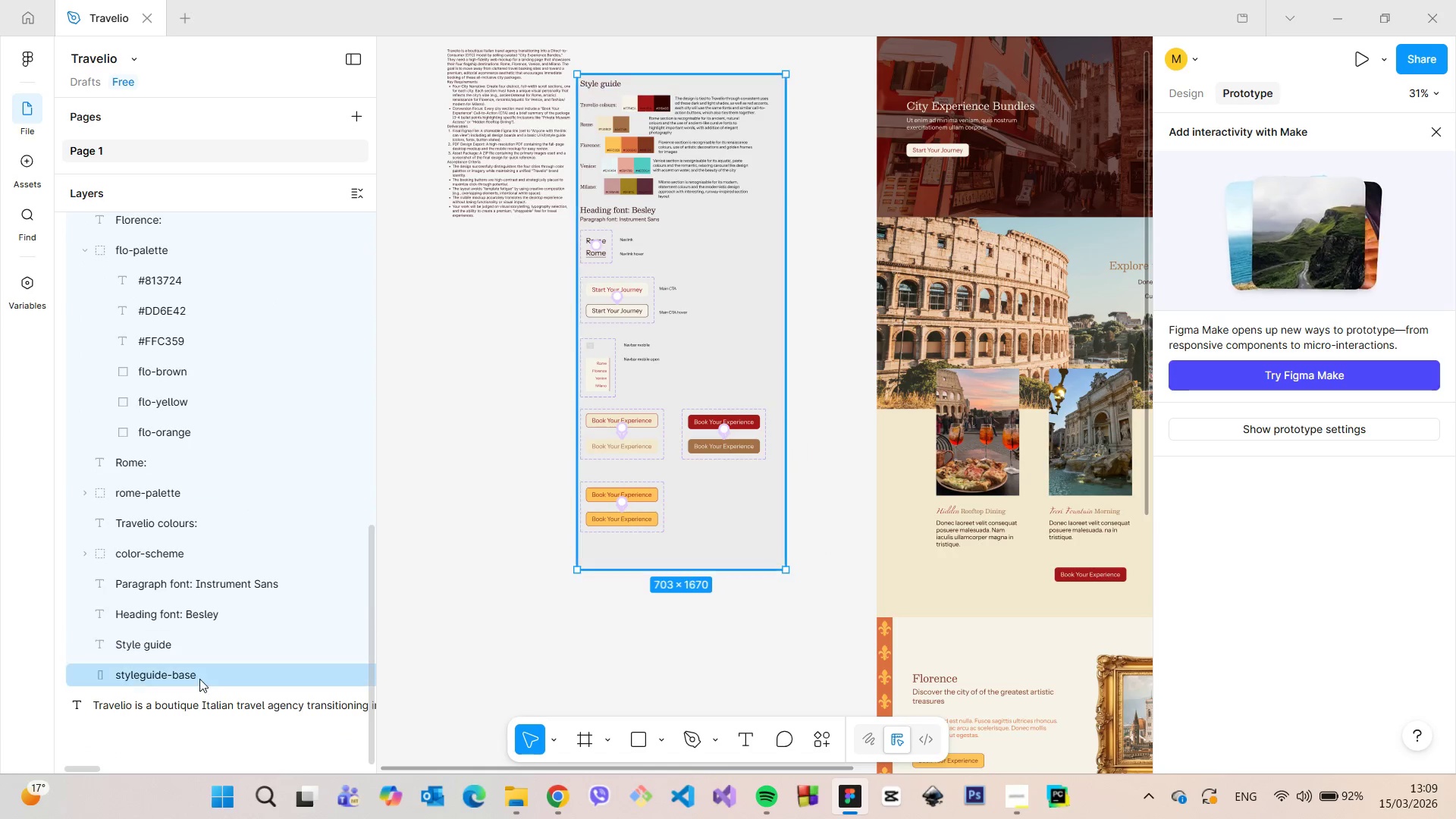 
left_click([197, 679])
 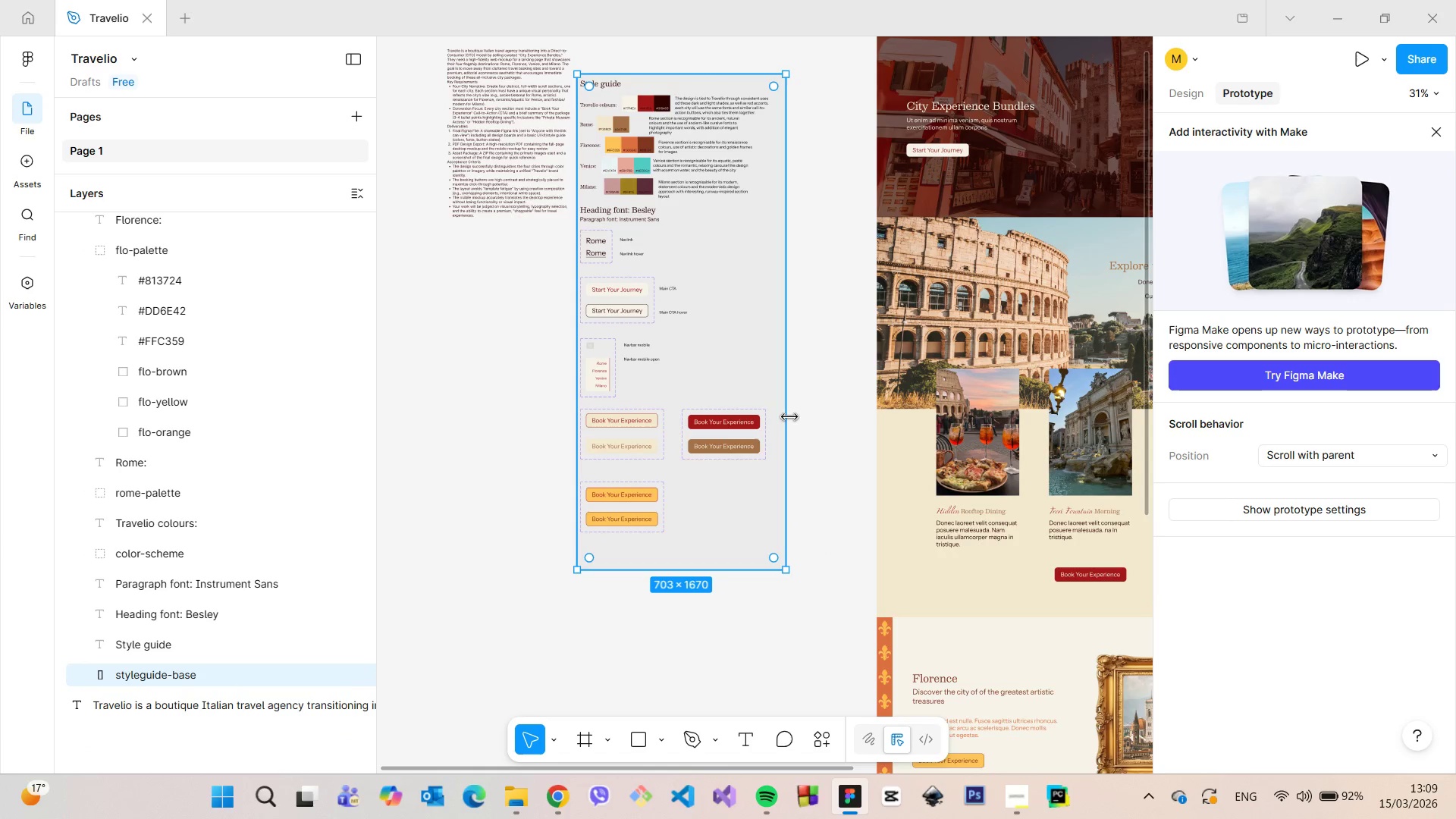 
left_click_drag(start_coordinate=[789, 417], to_coordinate=[851, 419])
 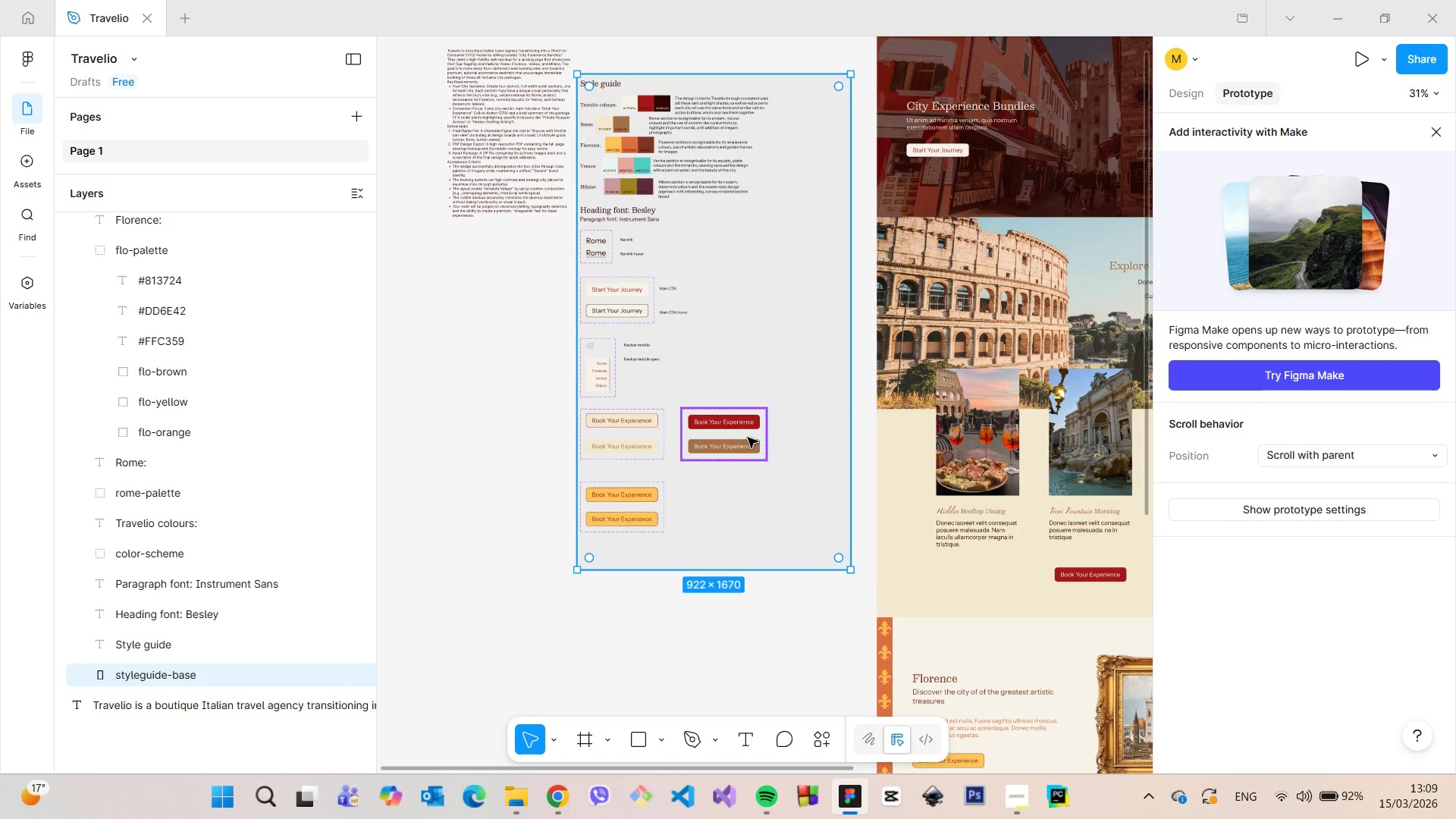 
left_click([748, 438])
 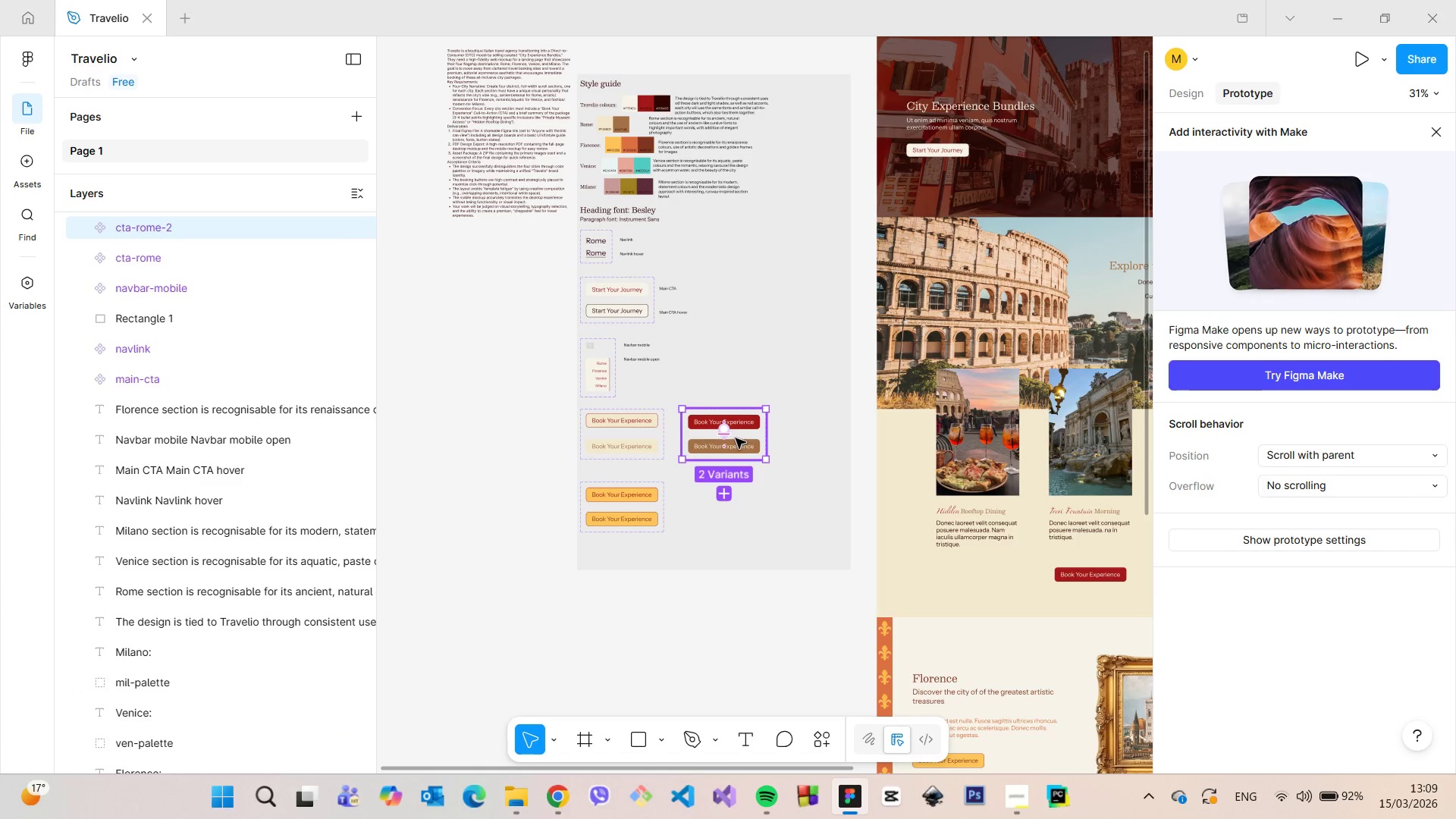 
left_click_drag(start_coordinate=[741, 438], to_coordinate=[783, 439])
 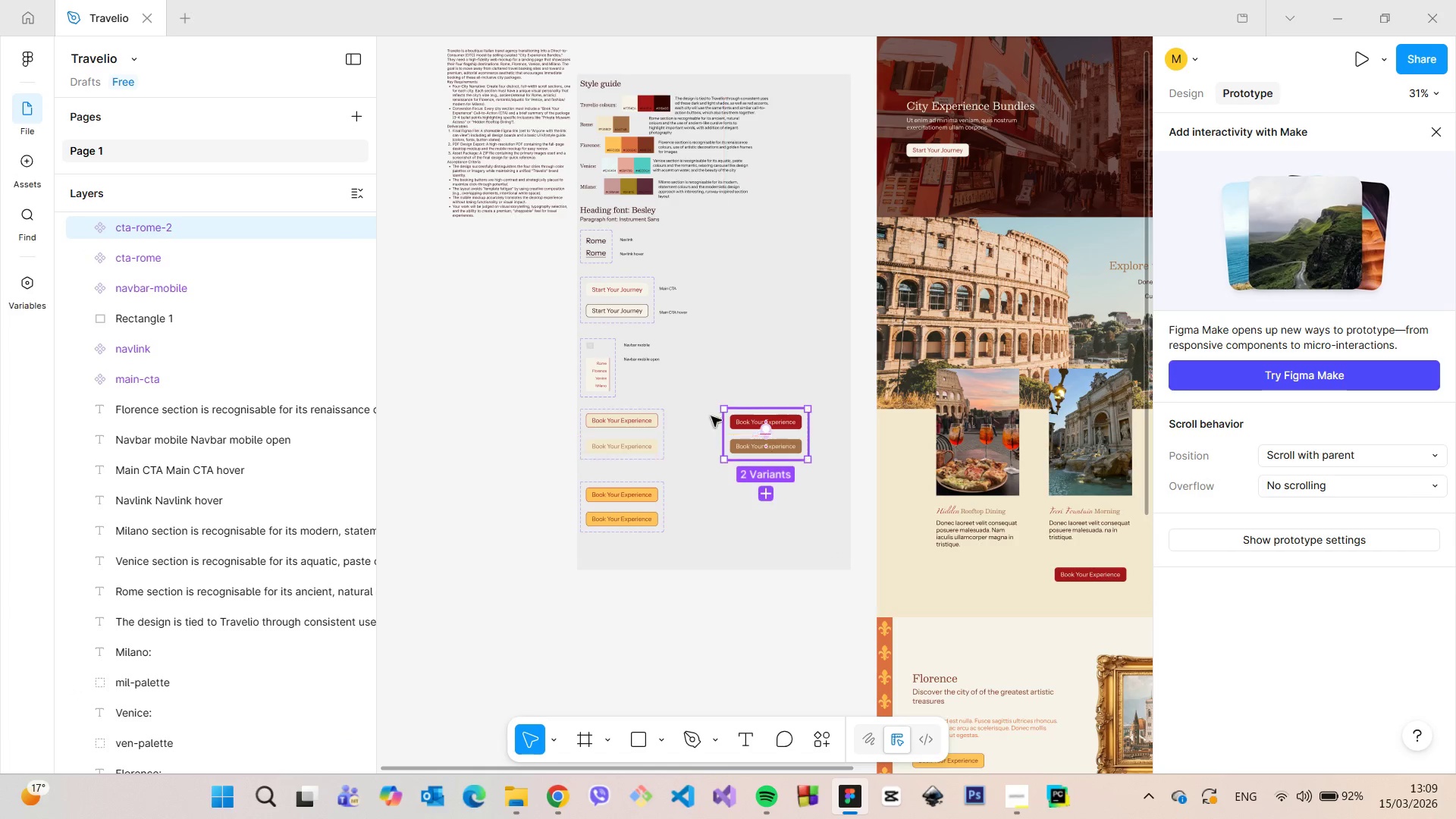 
scroll: coordinate [678, 399], scroll_direction: up, amount: 4.0
 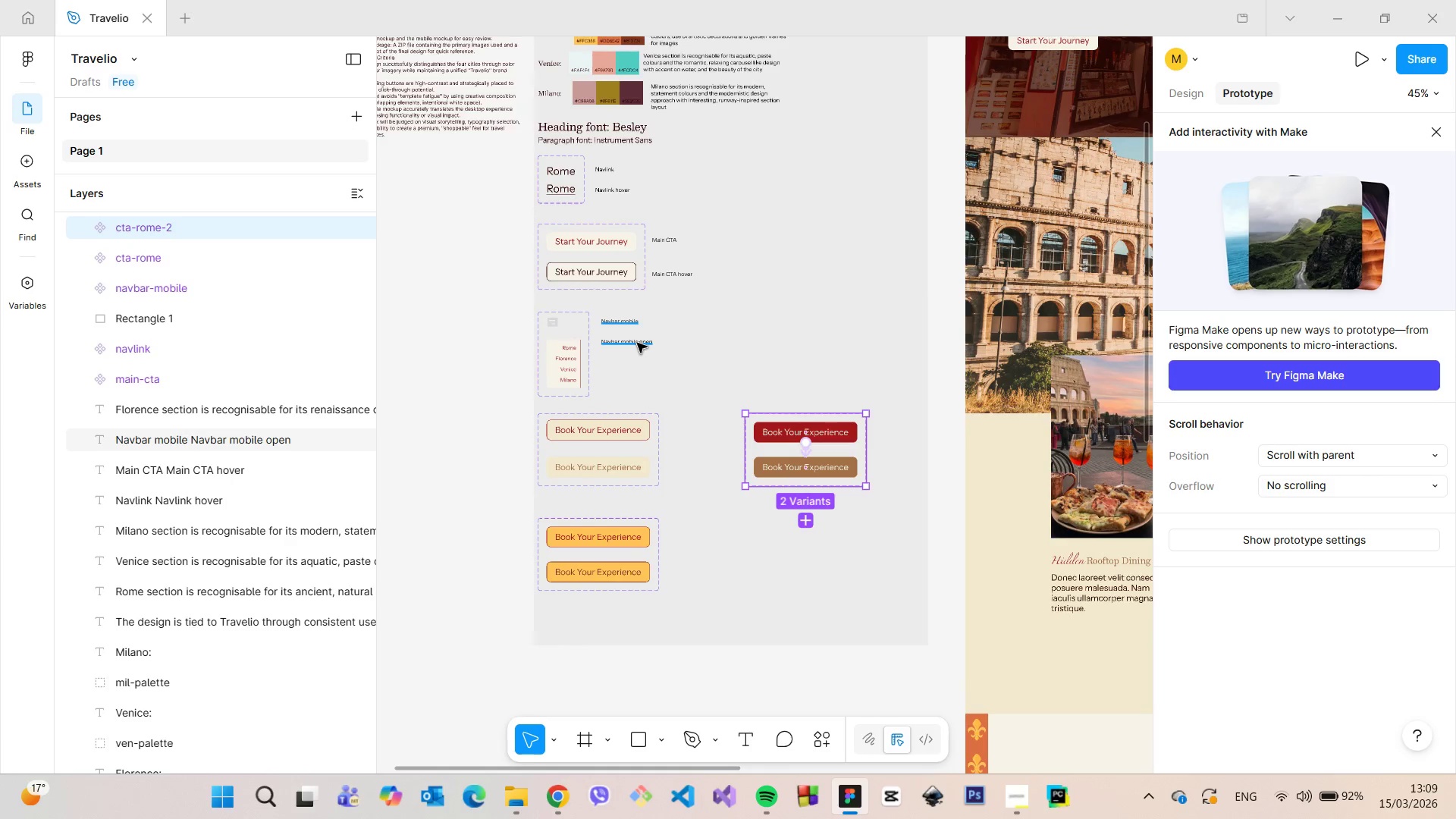 
left_click([637, 343])
 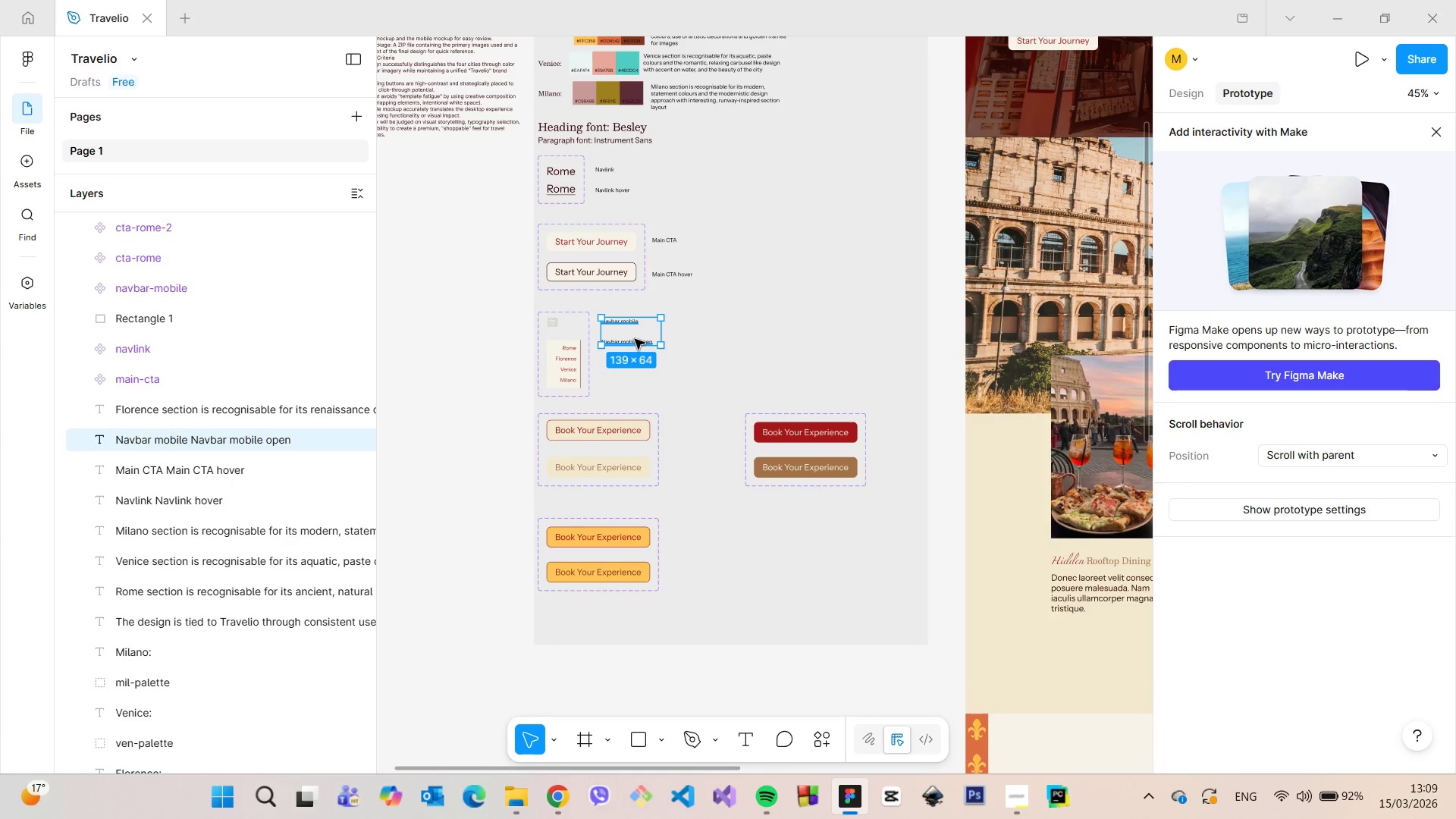 
hold_key(key=AltLeft, duration=1.5)
left_click_drag(start_coordinate=[634, 337], to_coordinate=[705, 453])
 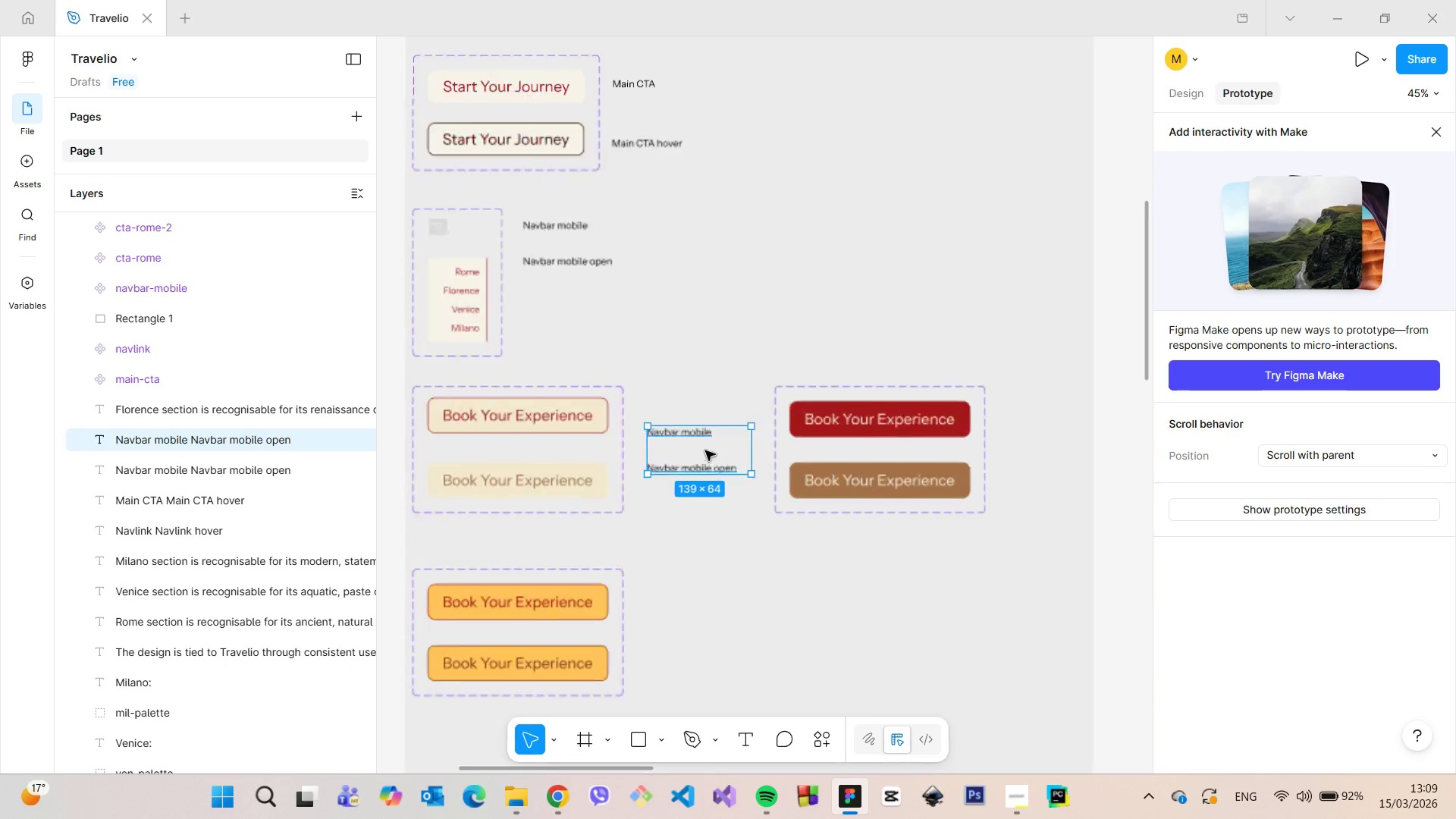 
hold_key(key=AltLeft, duration=0.33)
 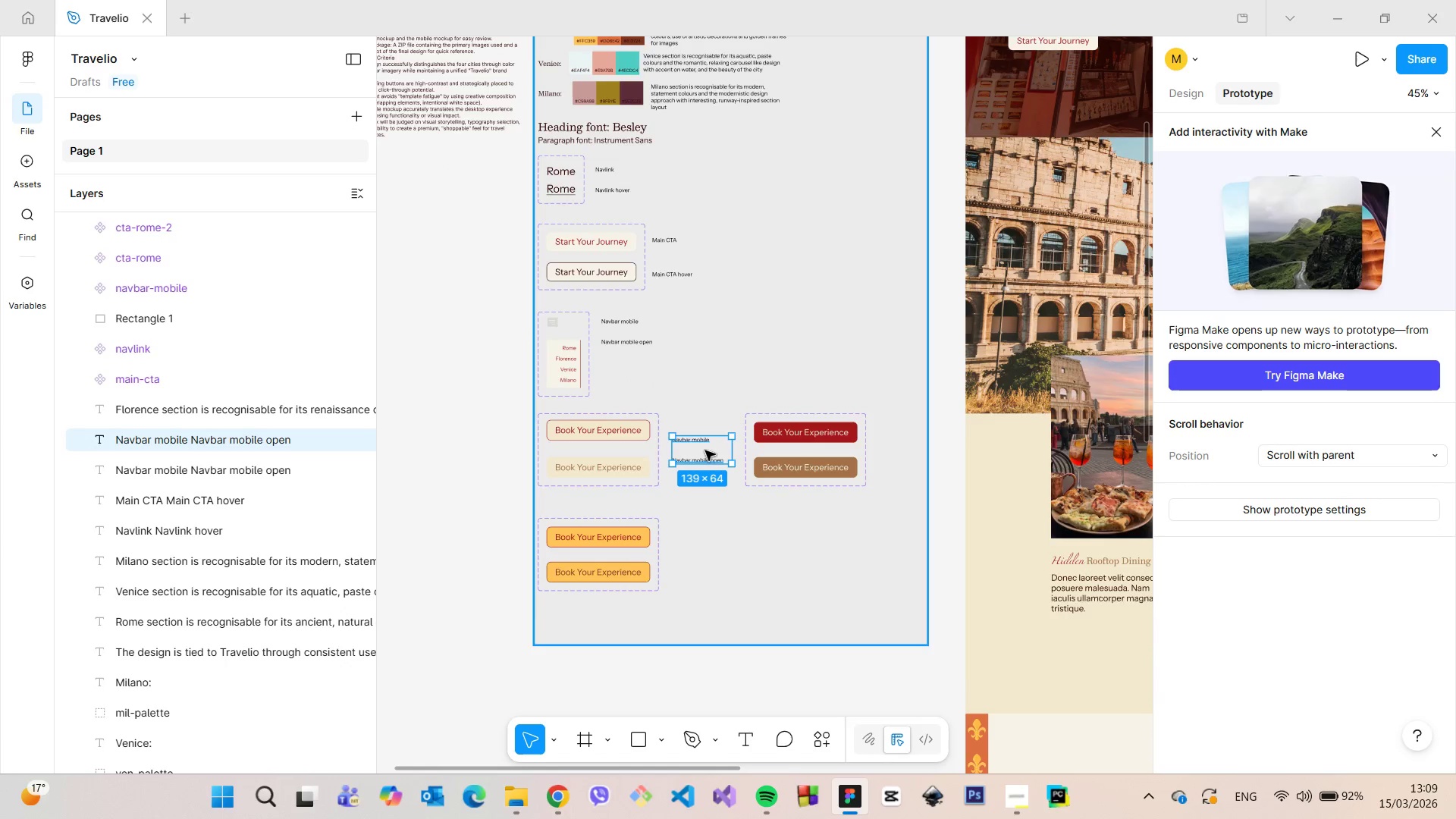 
left_click([689, 434])
 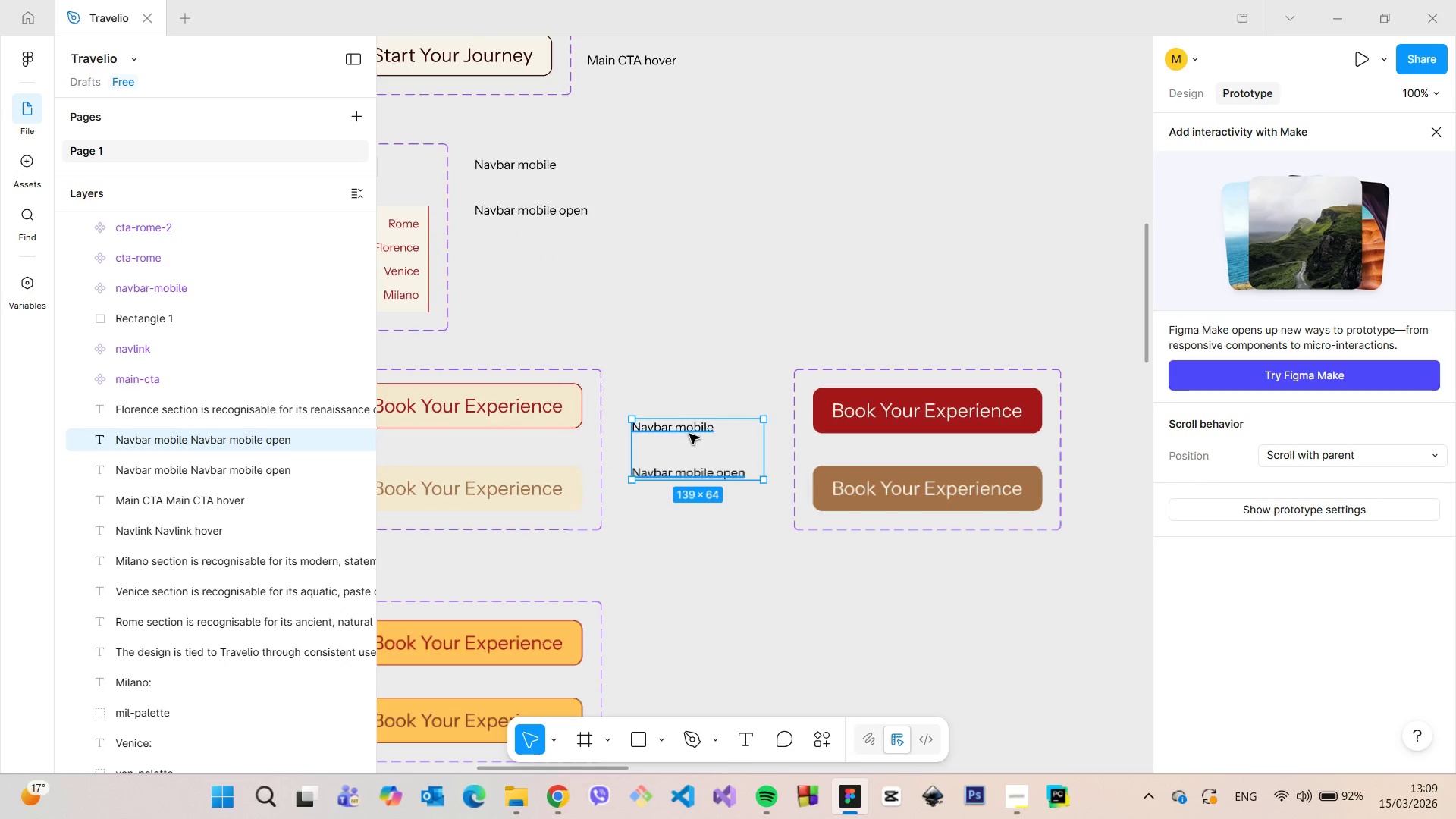 
scroll: coordinate [705, 450], scroll_direction: up, amount: 5.0
 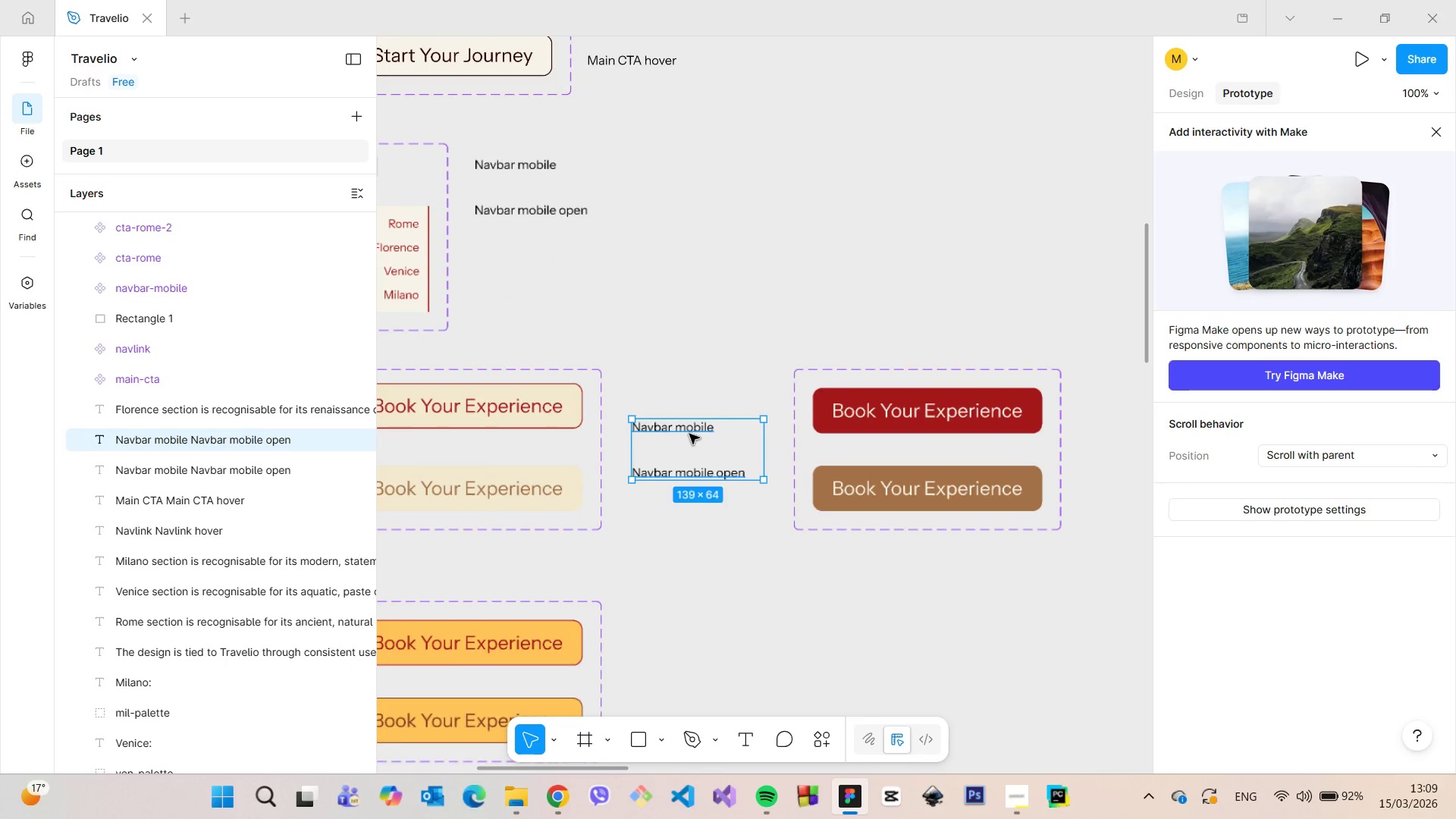 
double_click([689, 434])
 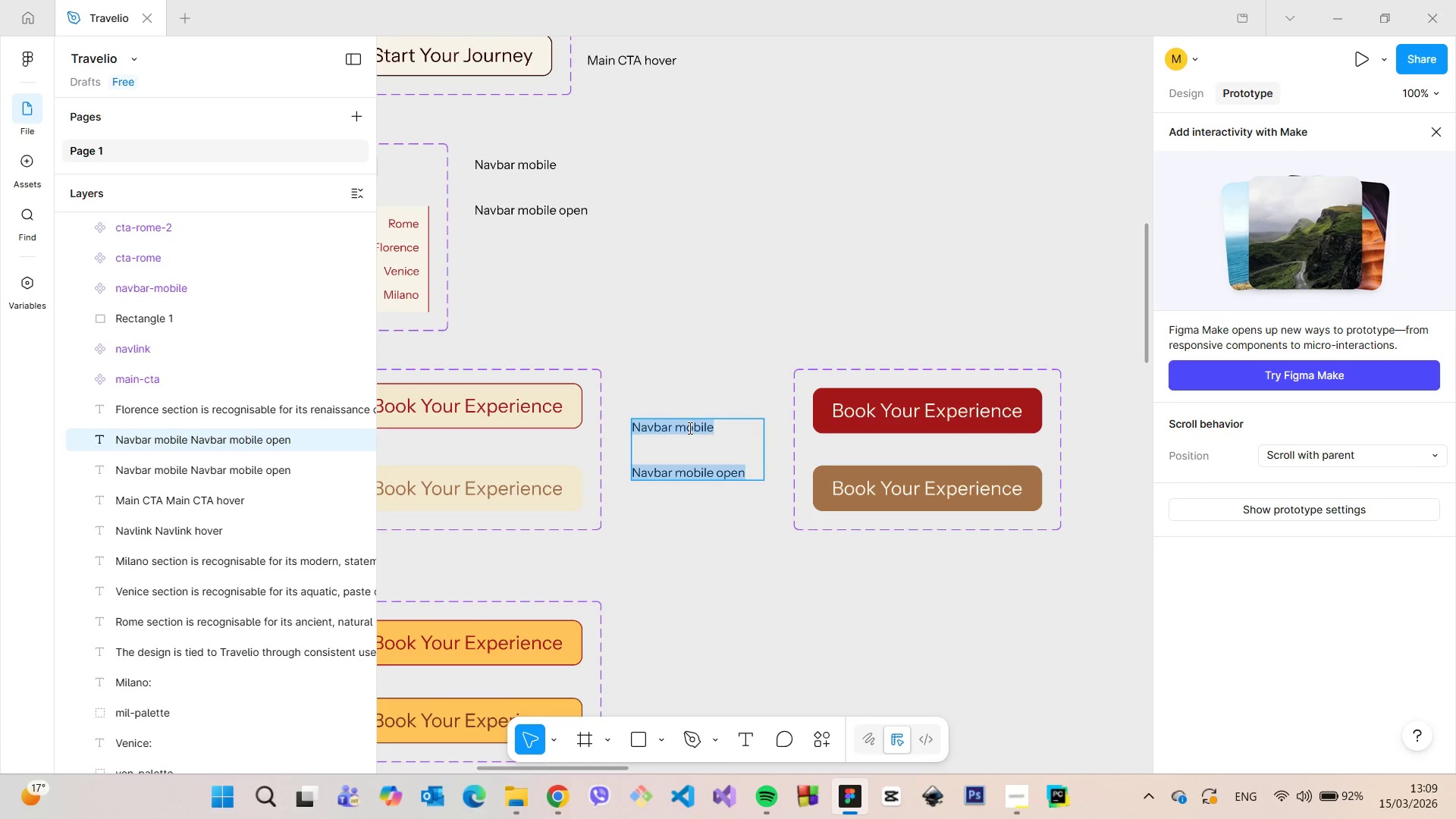 
left_click([689, 428])
 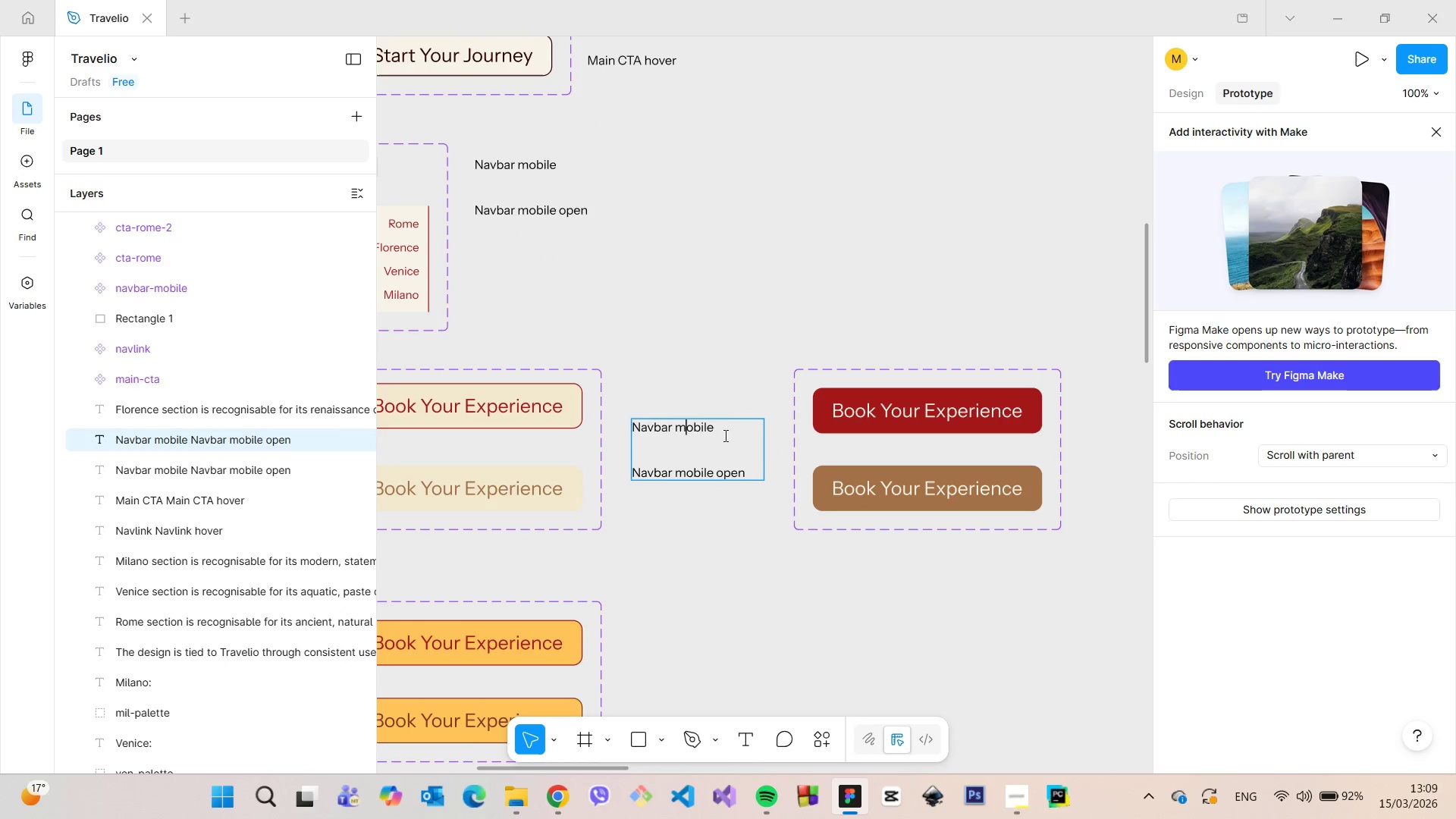 
left_click_drag(start_coordinate=[723, 428], to_coordinate=[624, 426])
 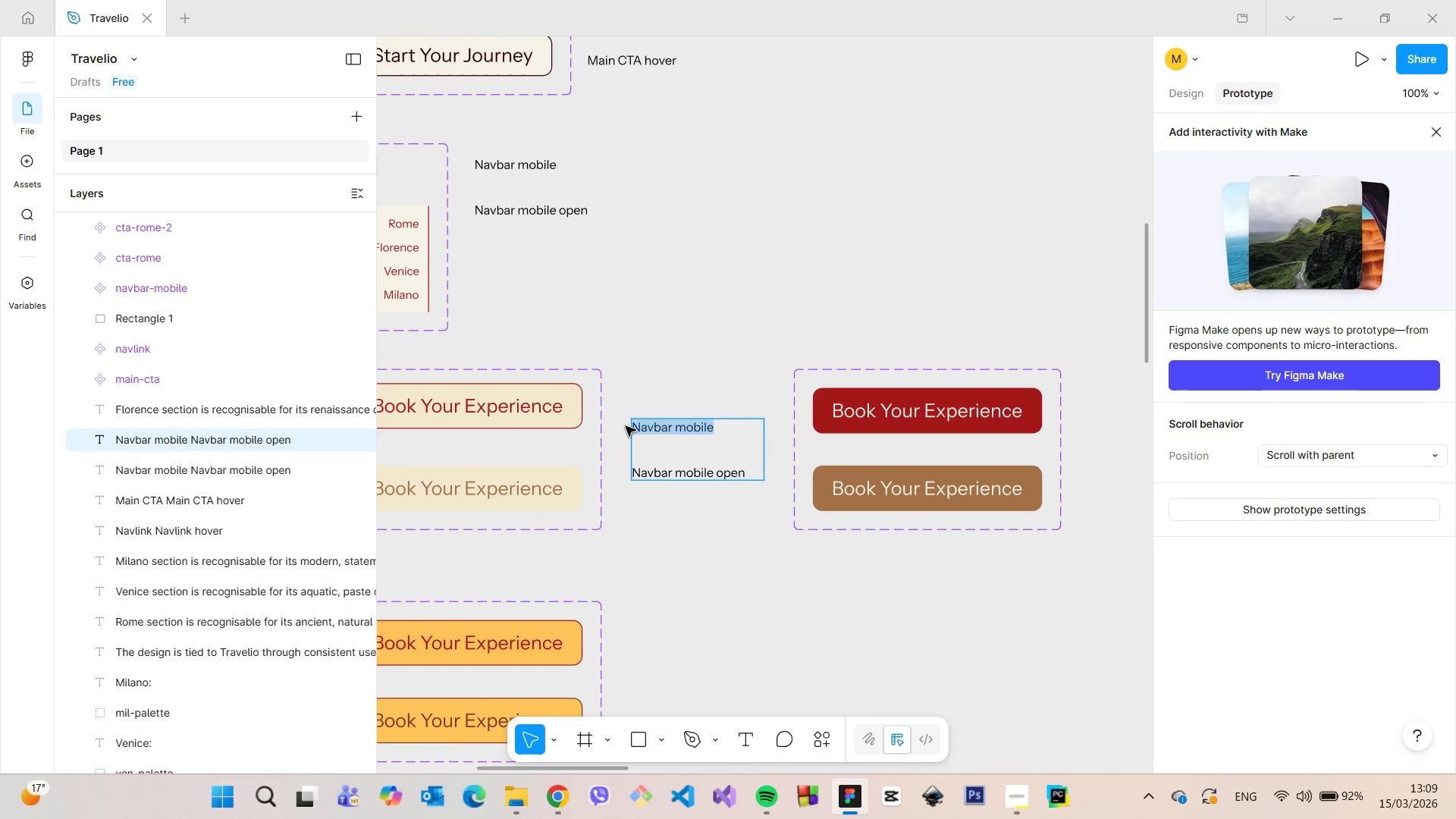 
type(Rome c)
 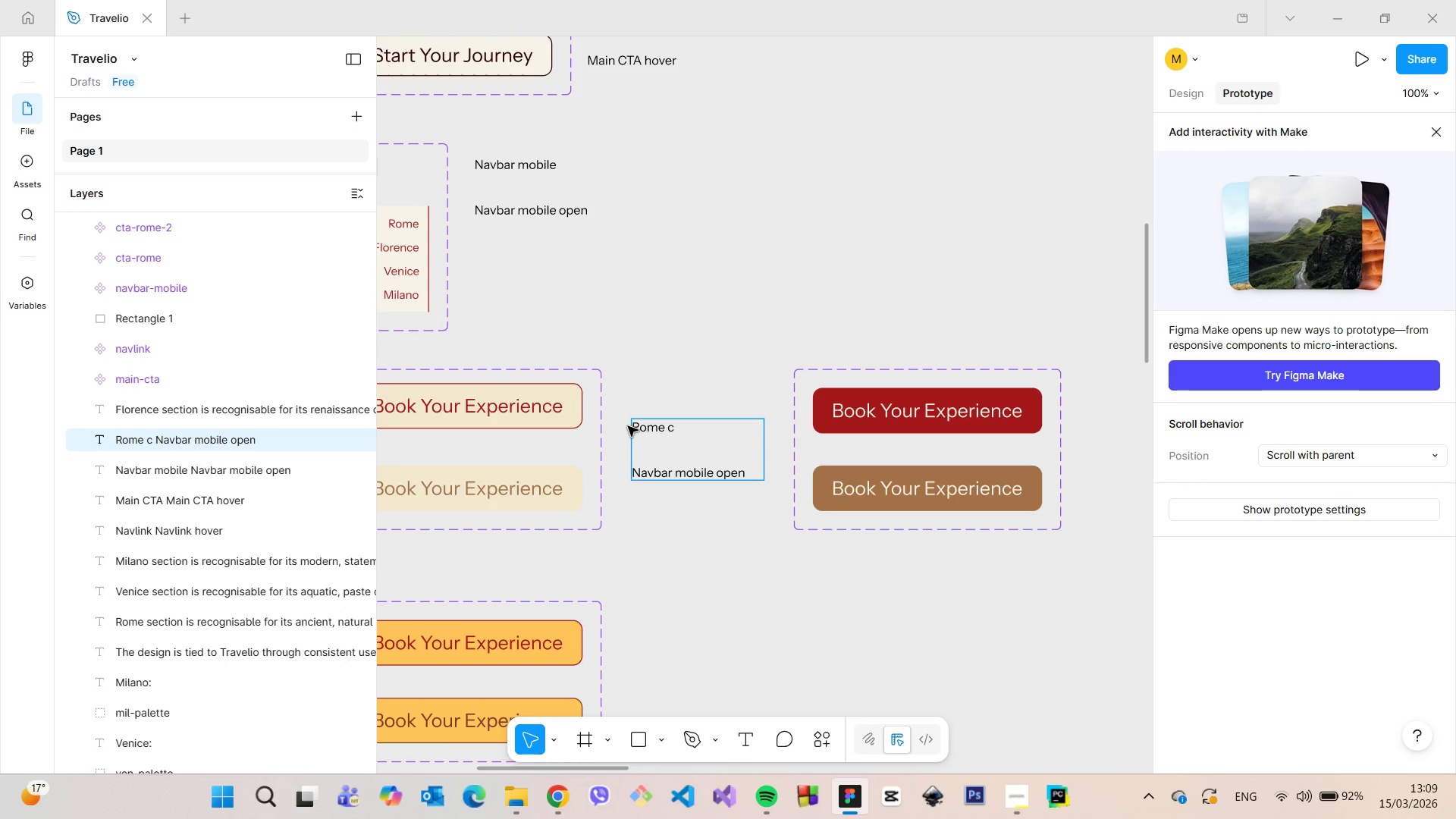 
type(ta)
 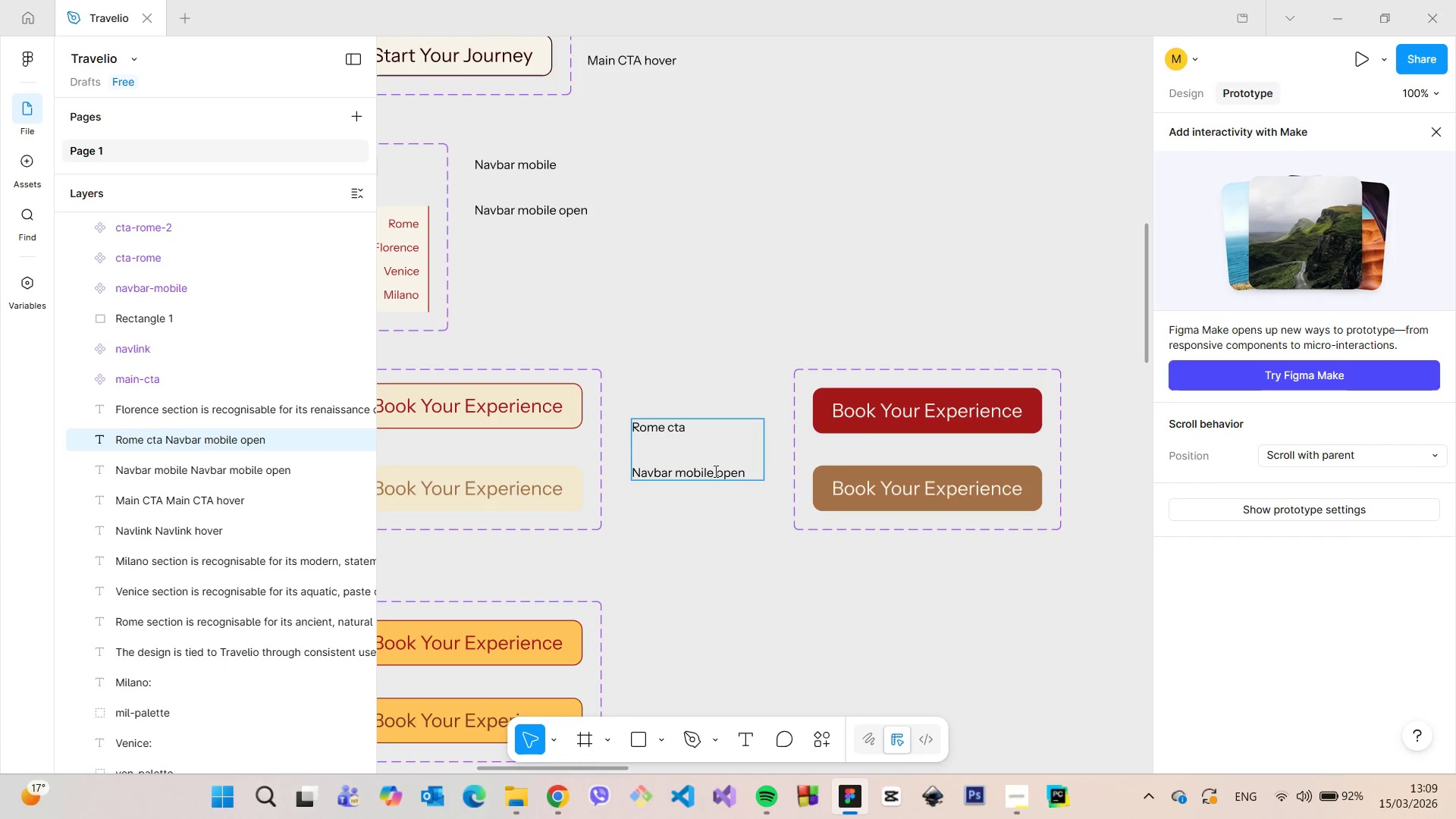 
double_click([714, 471])
 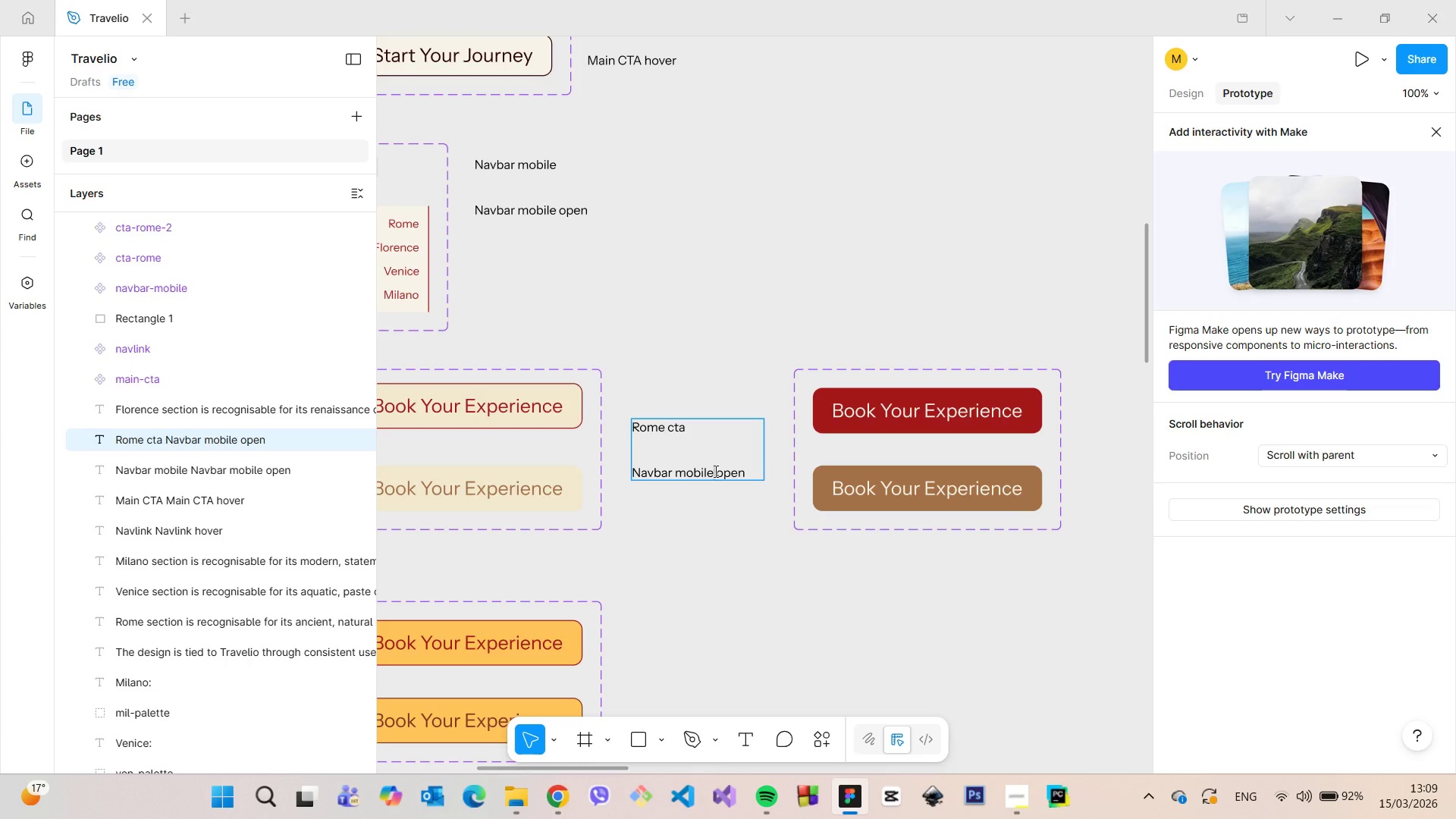 
triple_click([714, 471])
 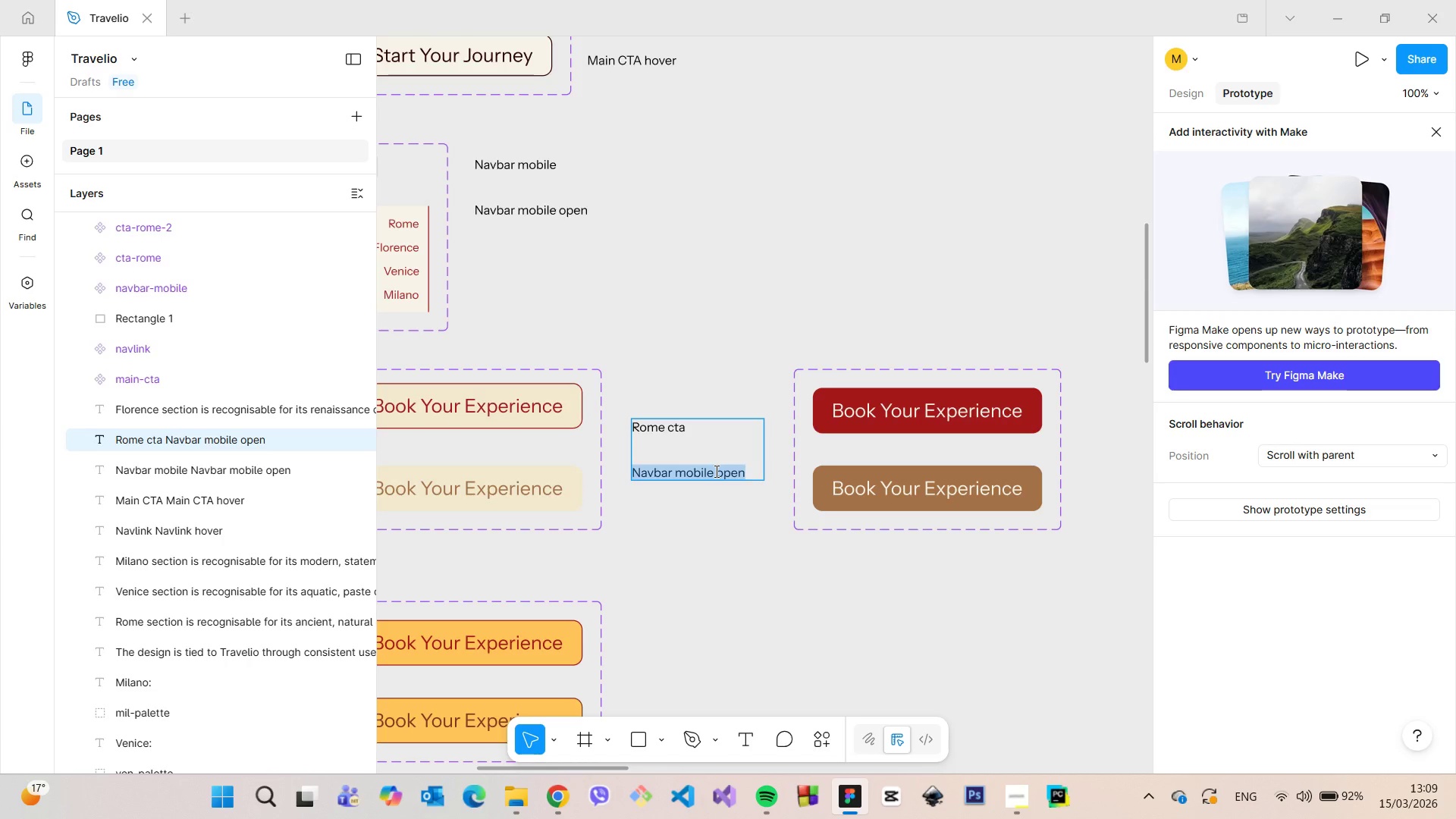 
type(Rome cta hovered)
 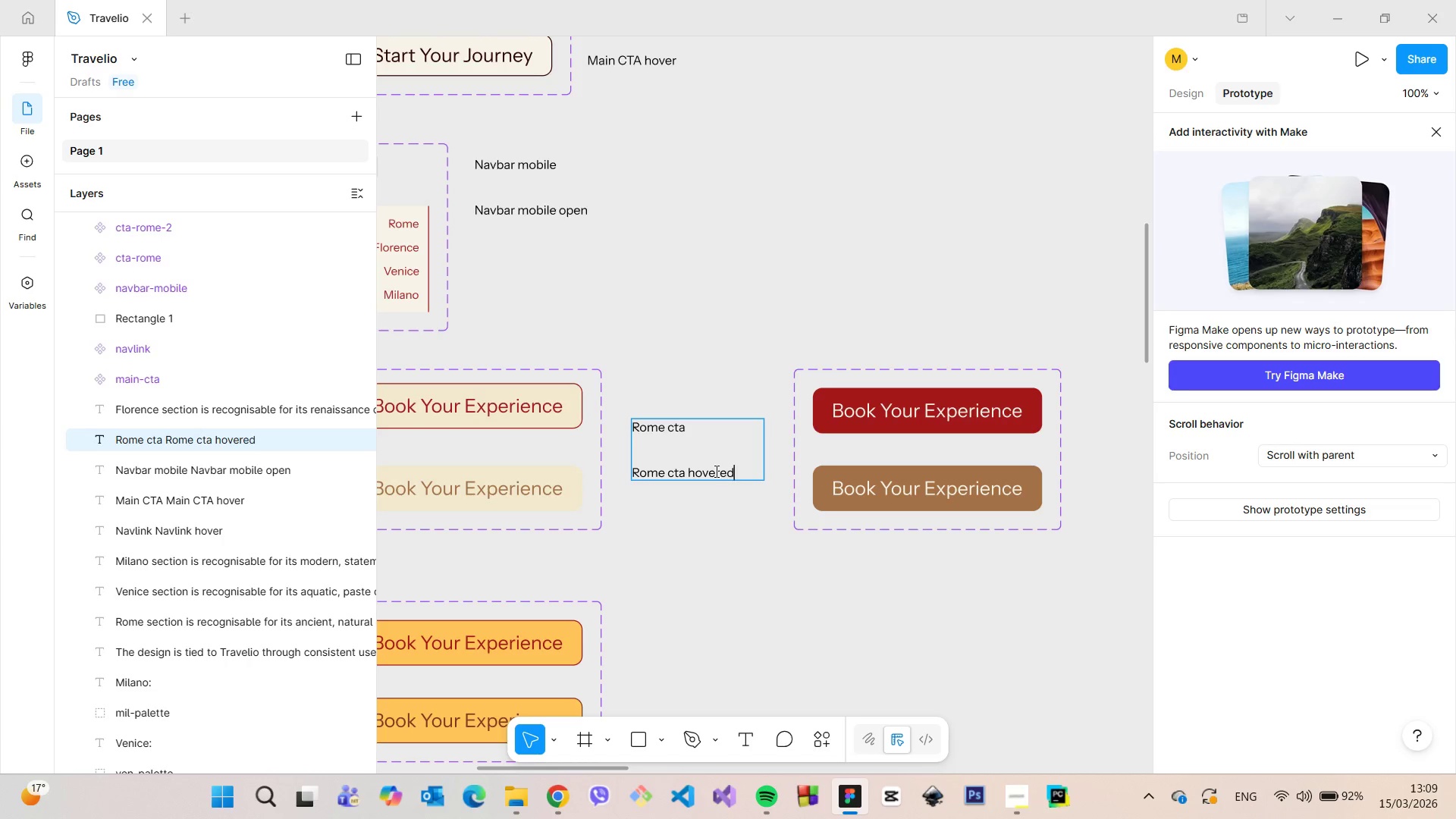 
key(Enter)
 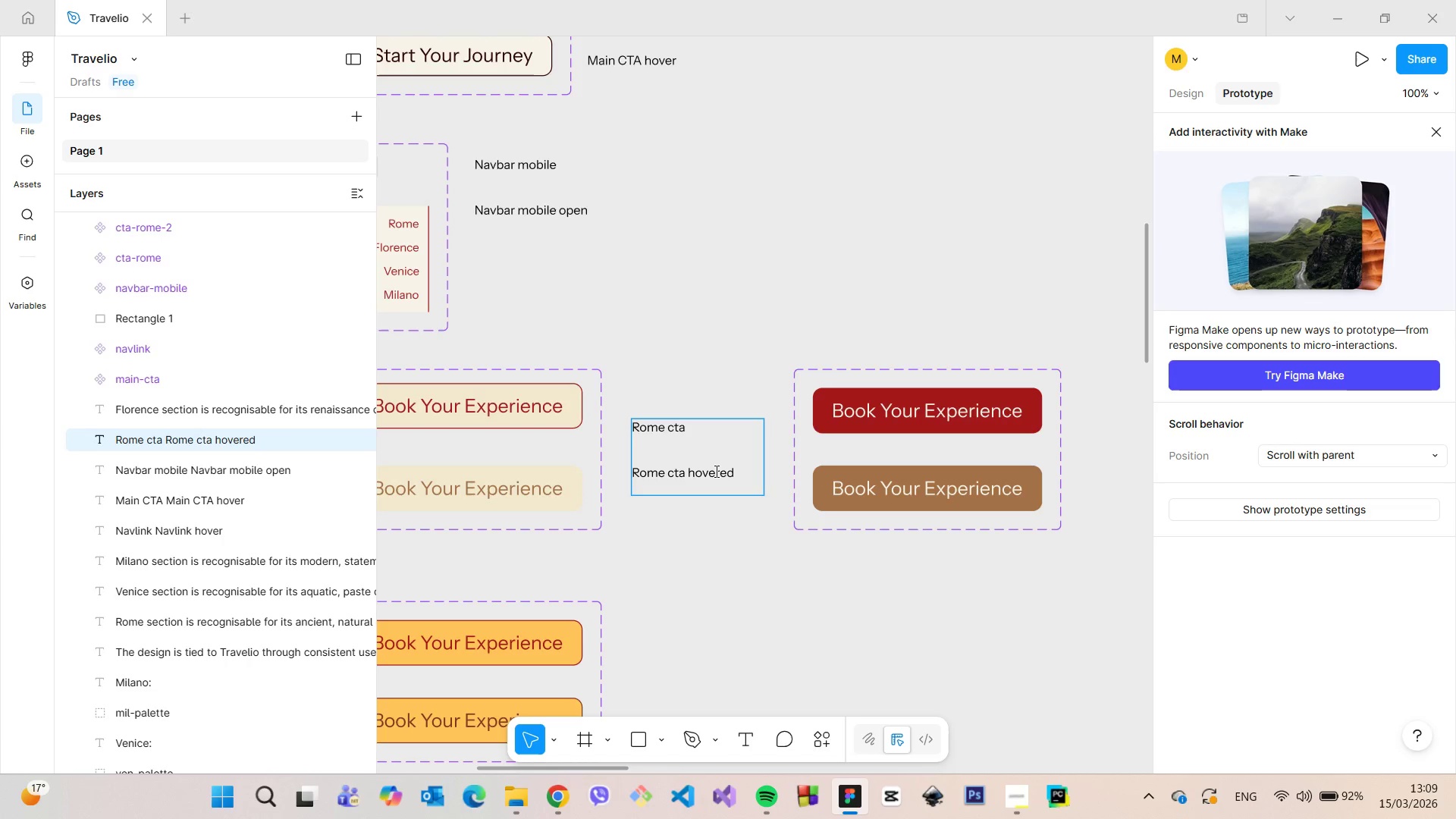 
key(Backspace)
 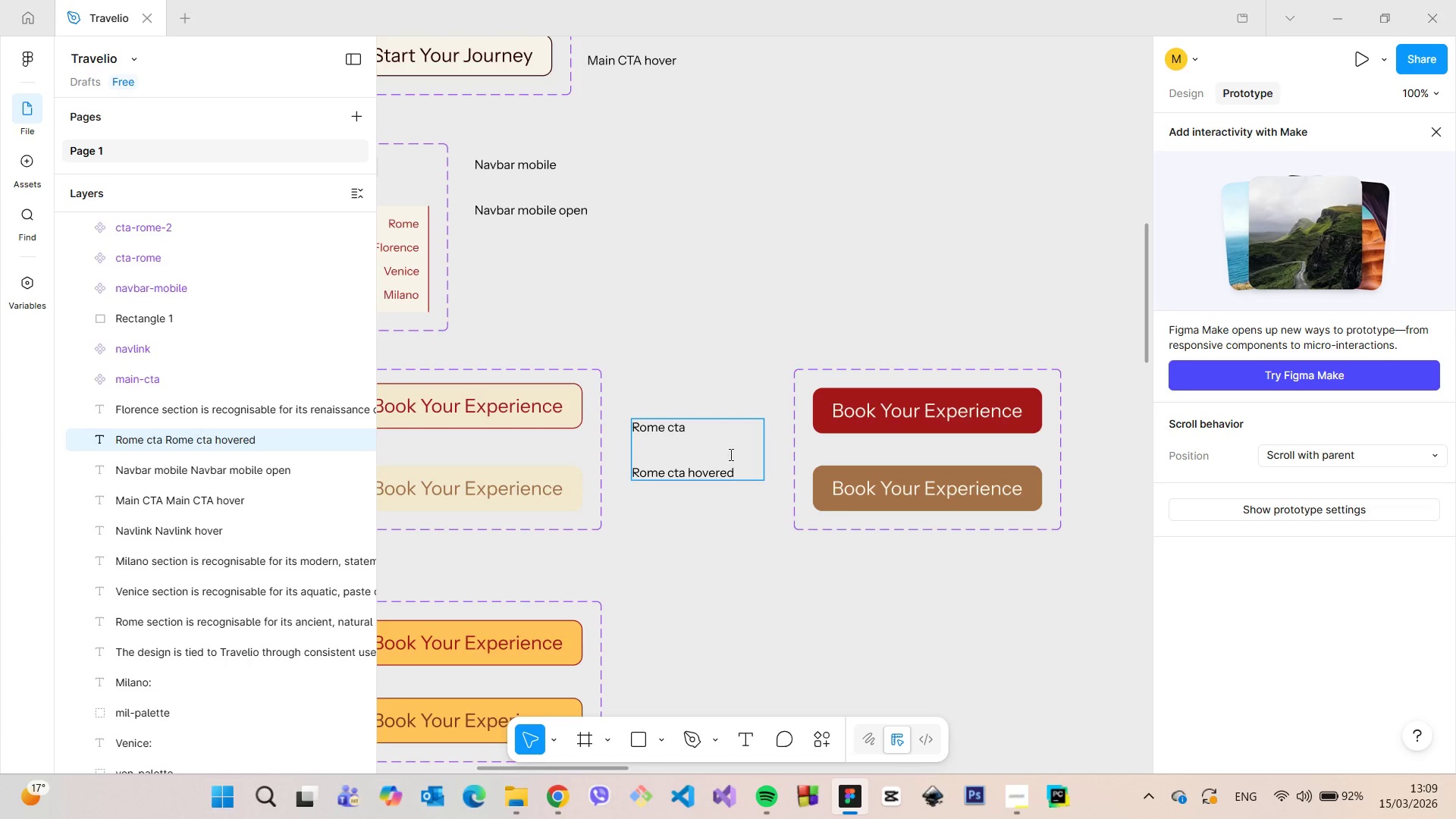 
left_click([736, 329])
 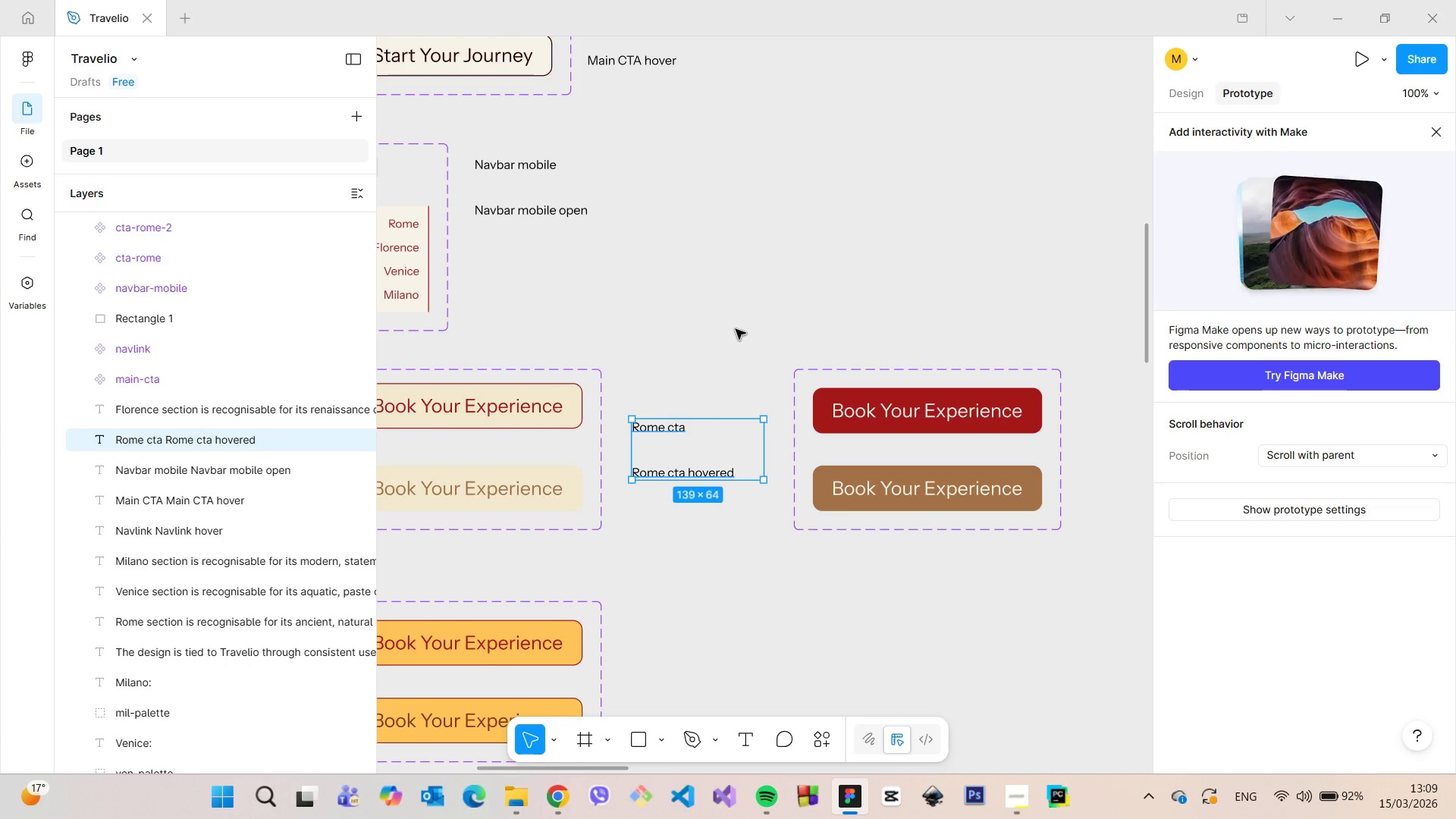 
scroll: coordinate [739, 329], scroll_direction: down, amount: 7.0
 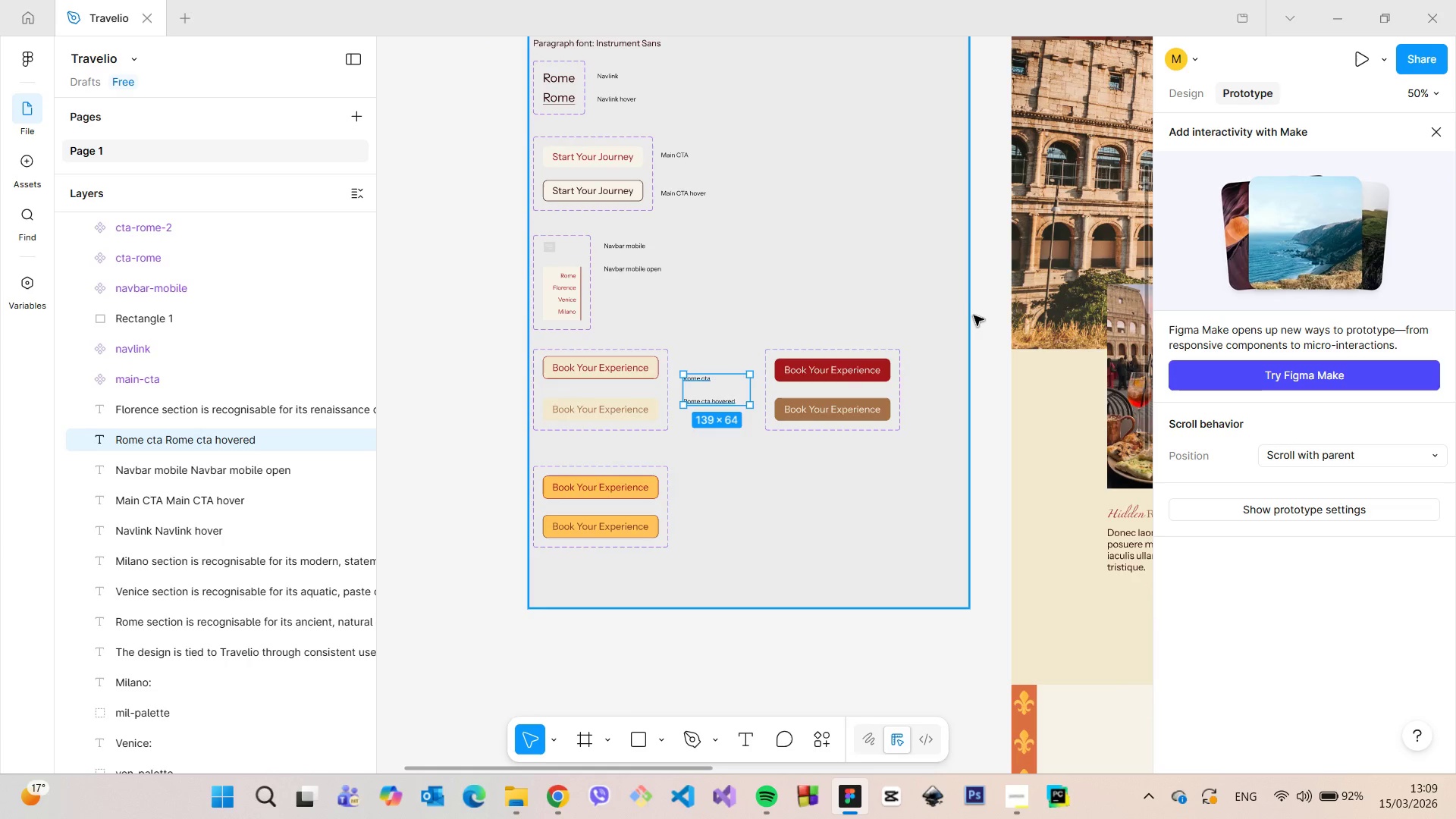 
left_click([981, 319])
 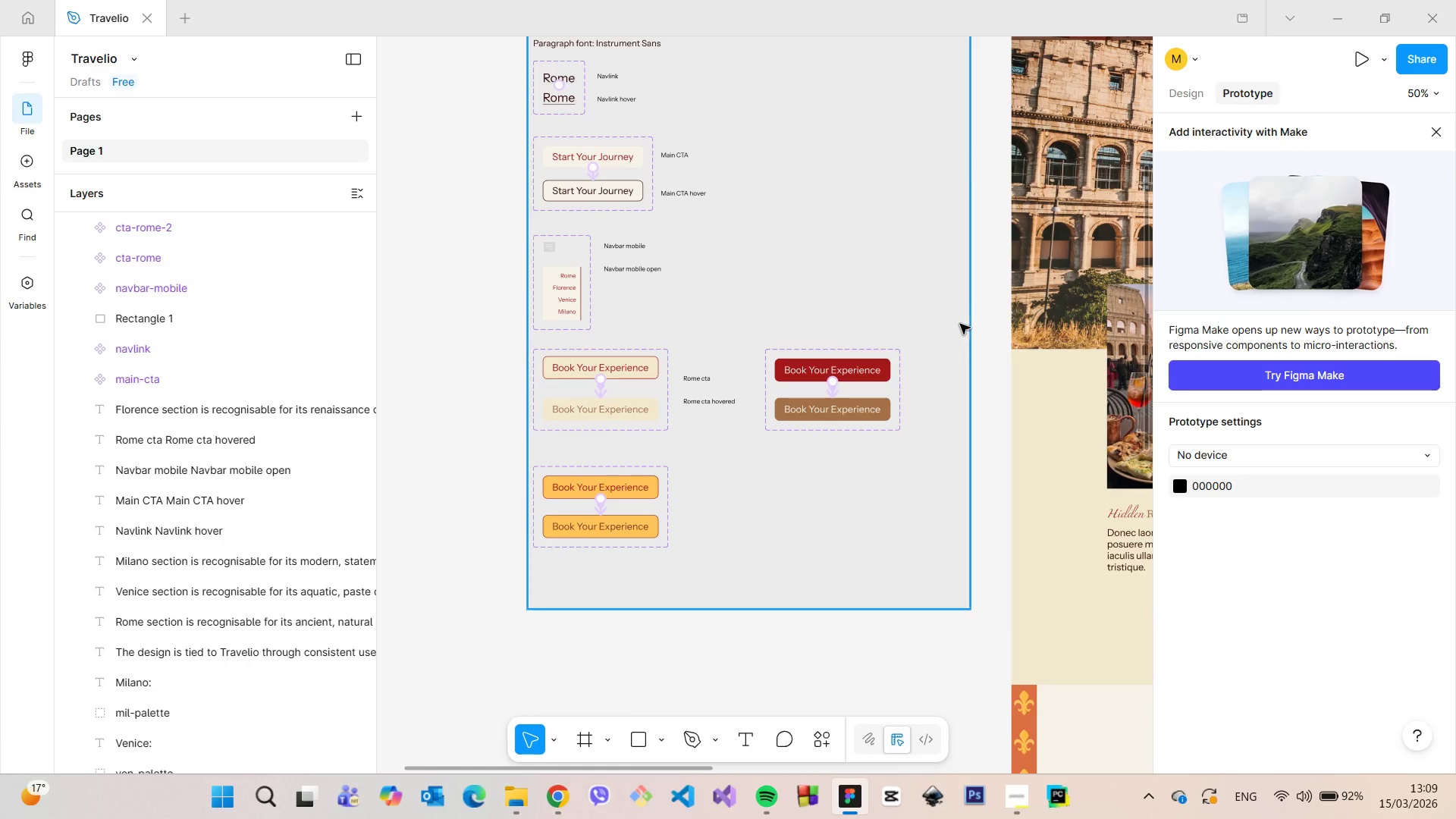 
left_click([959, 324])
 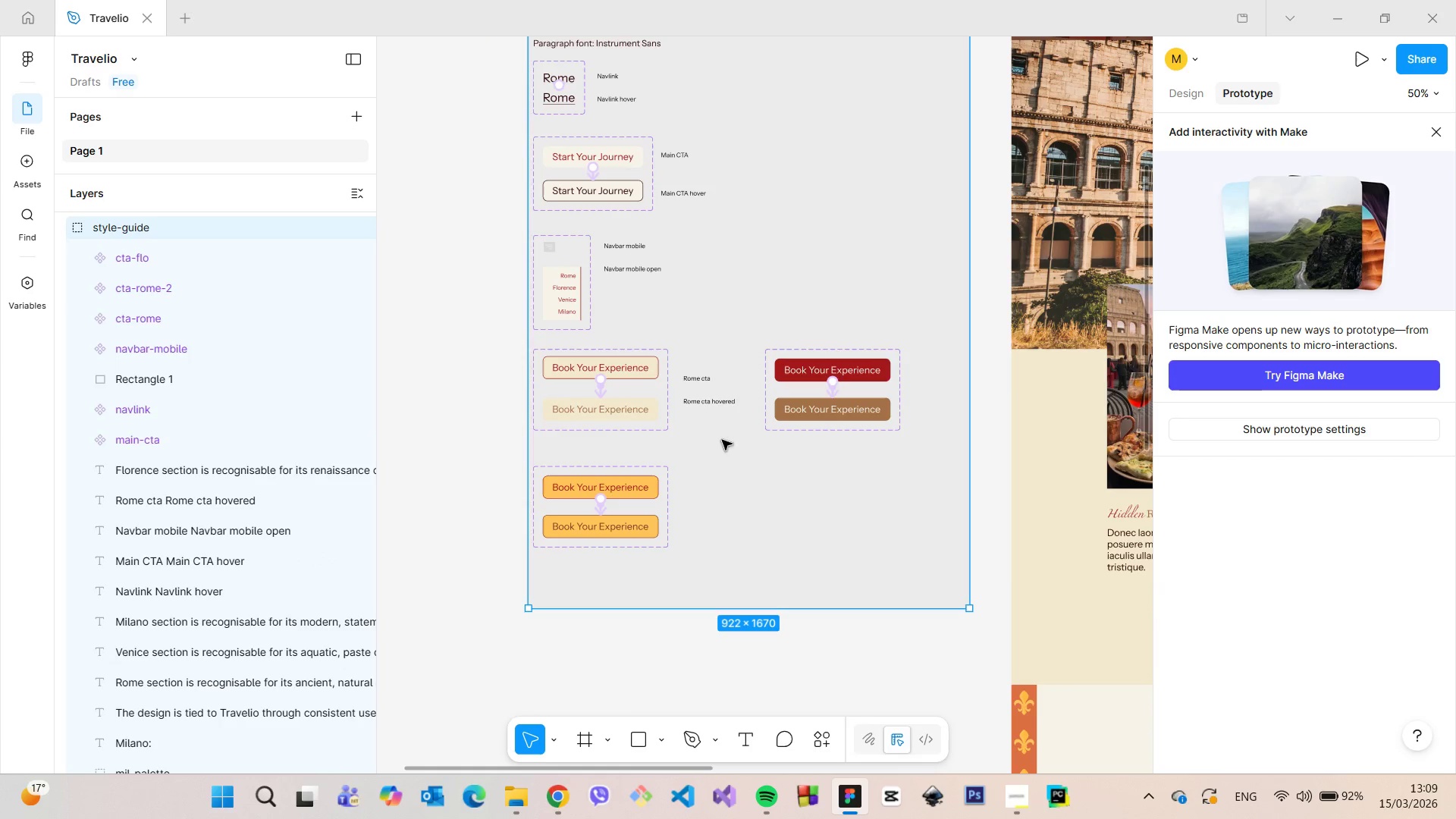 
scroll: coordinate [209, 616], scroll_direction: down, amount: 9.0
 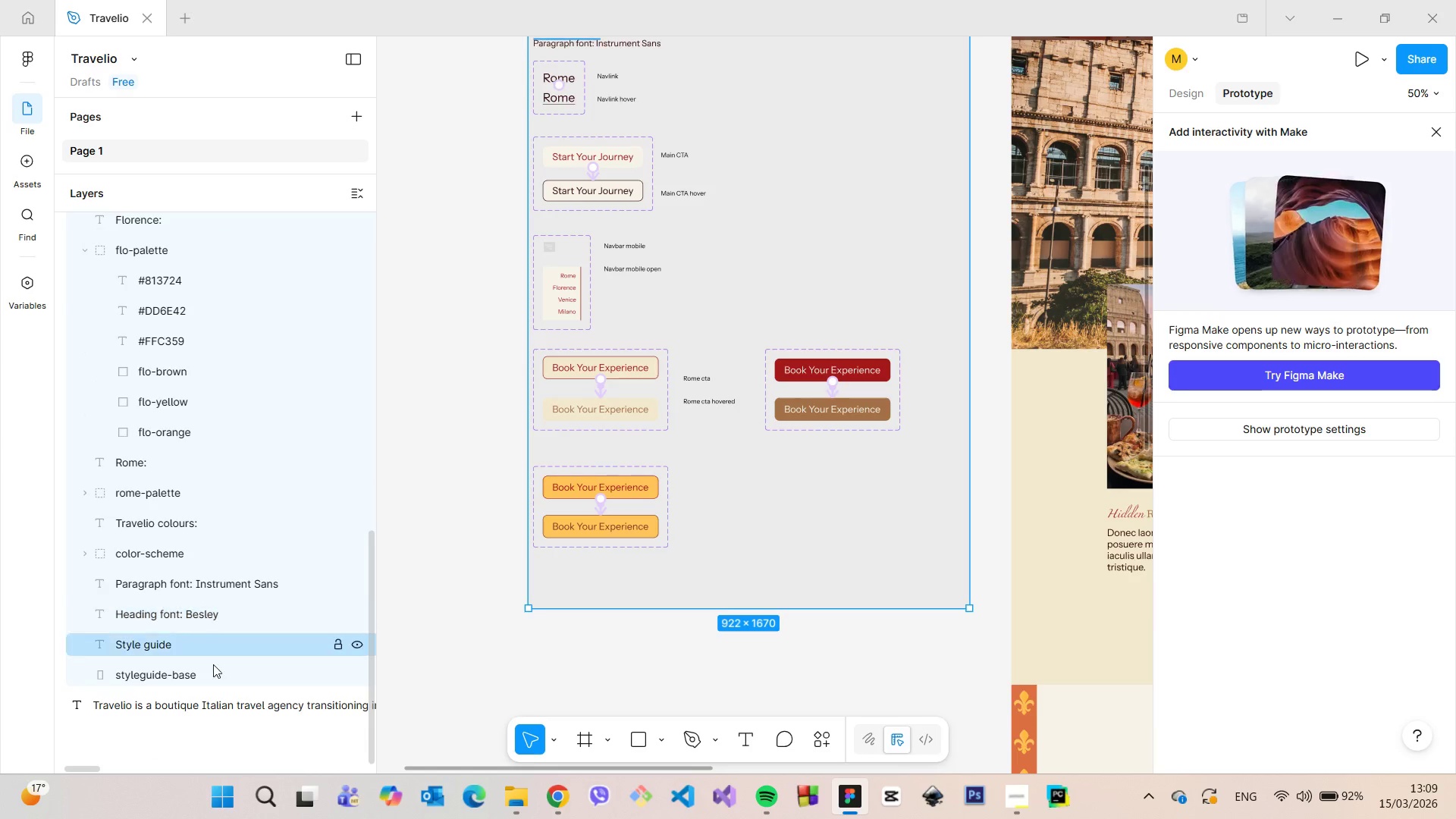 
left_click([215, 674])
 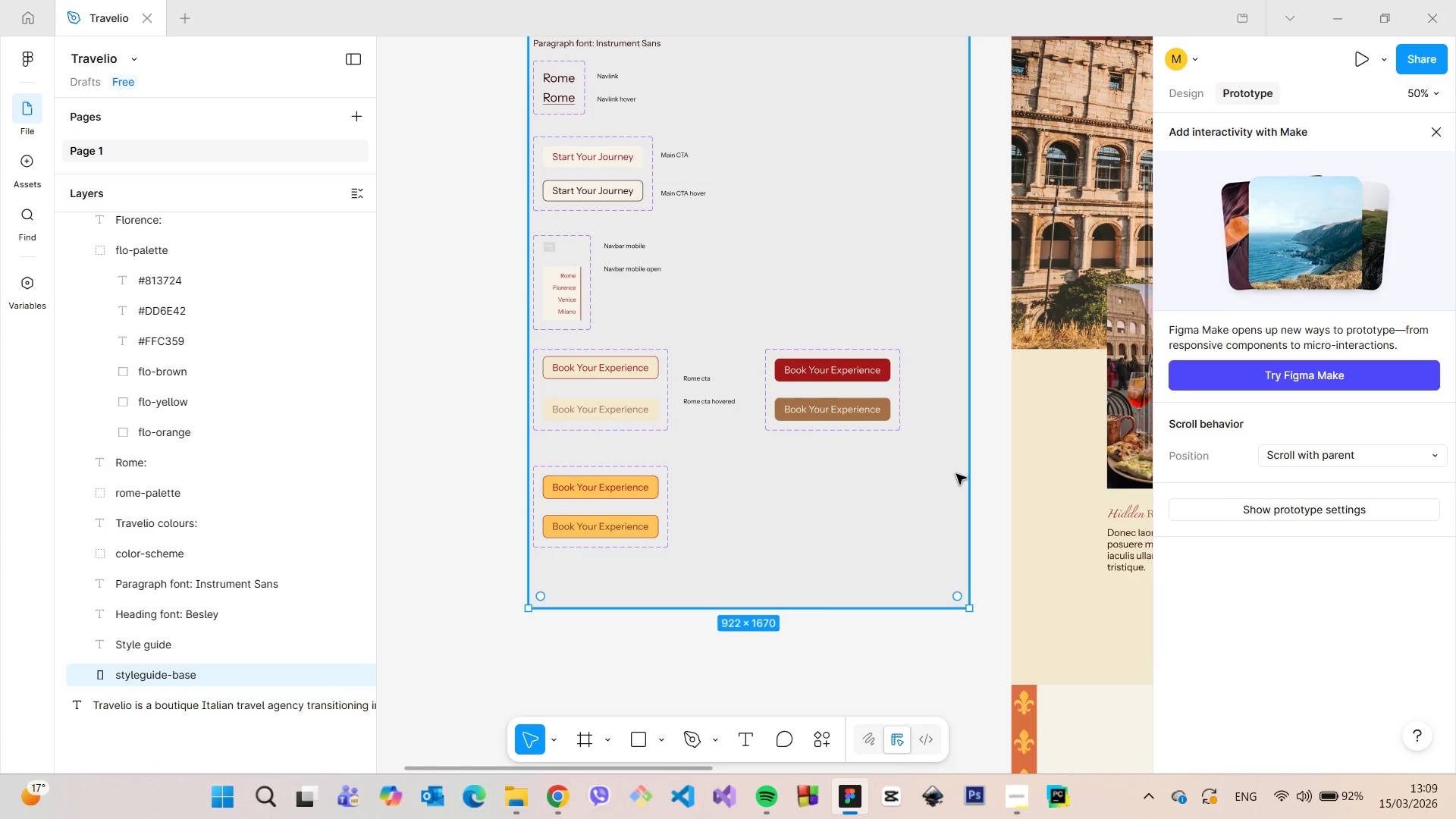 
left_click_drag(start_coordinate=[969, 469], to_coordinate=[931, 466])
 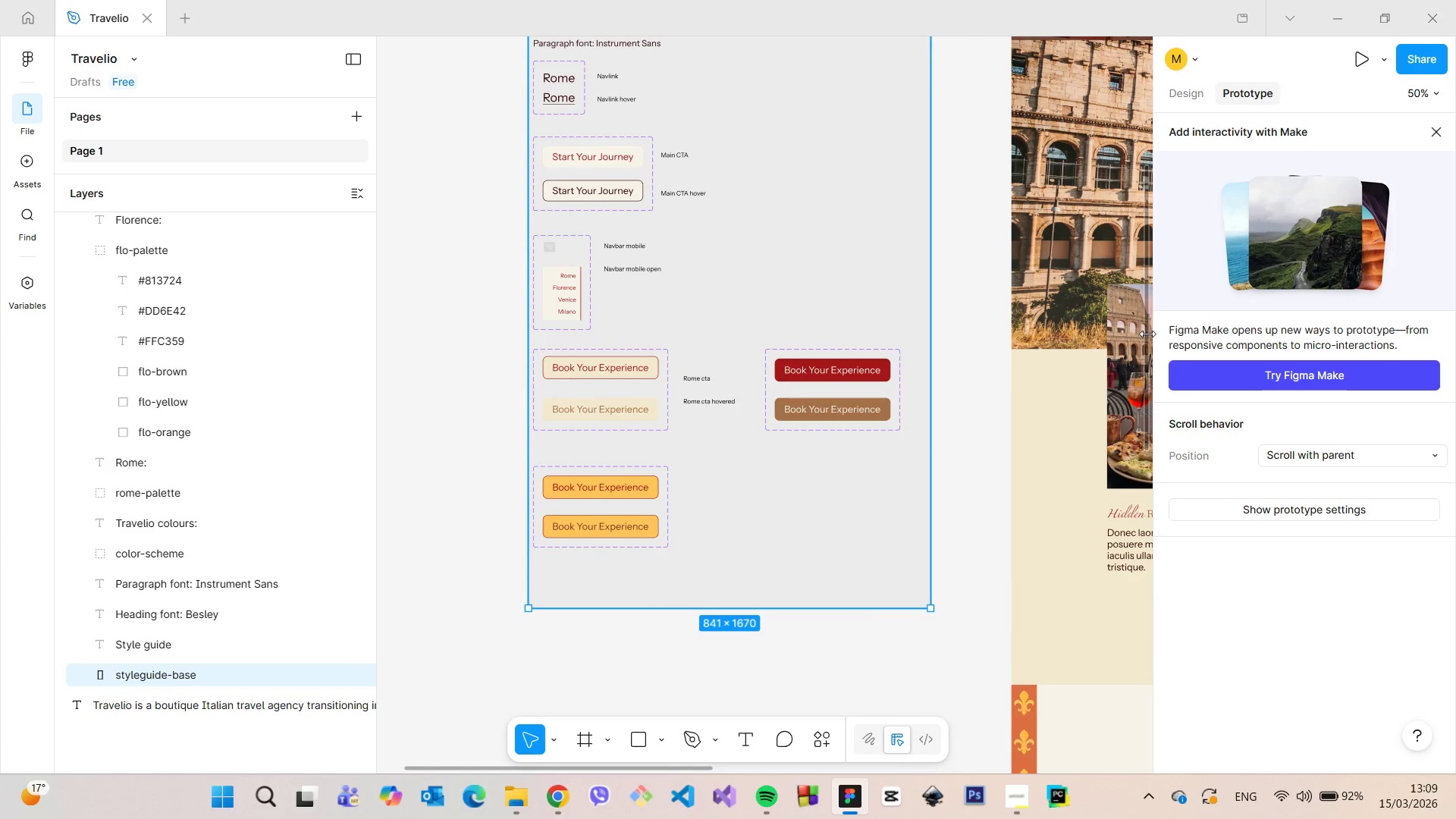 
left_click_drag(start_coordinate=[1146, 332], to_coordinate=[1162, 190])
 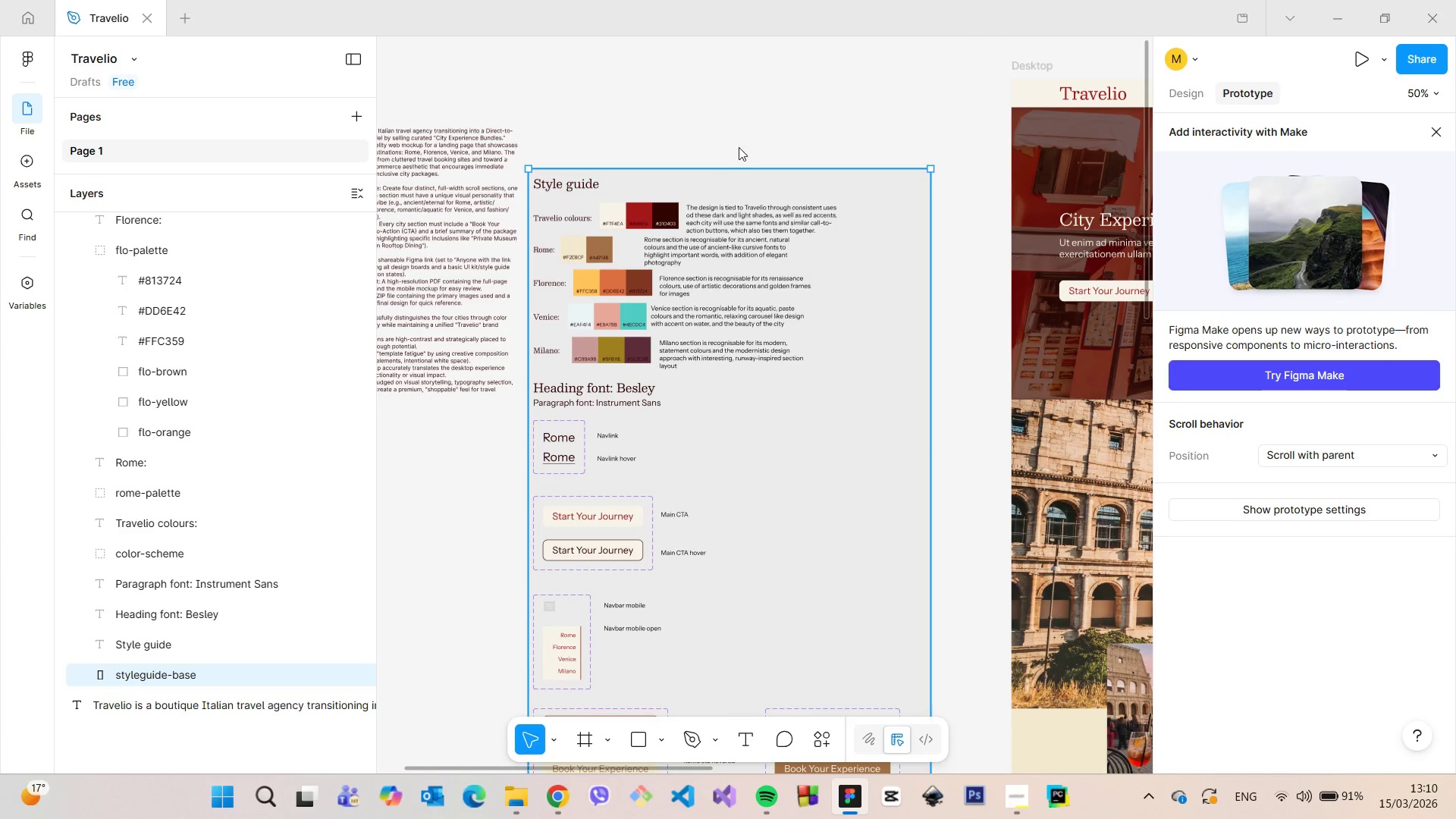 
left_click([739, 147])
 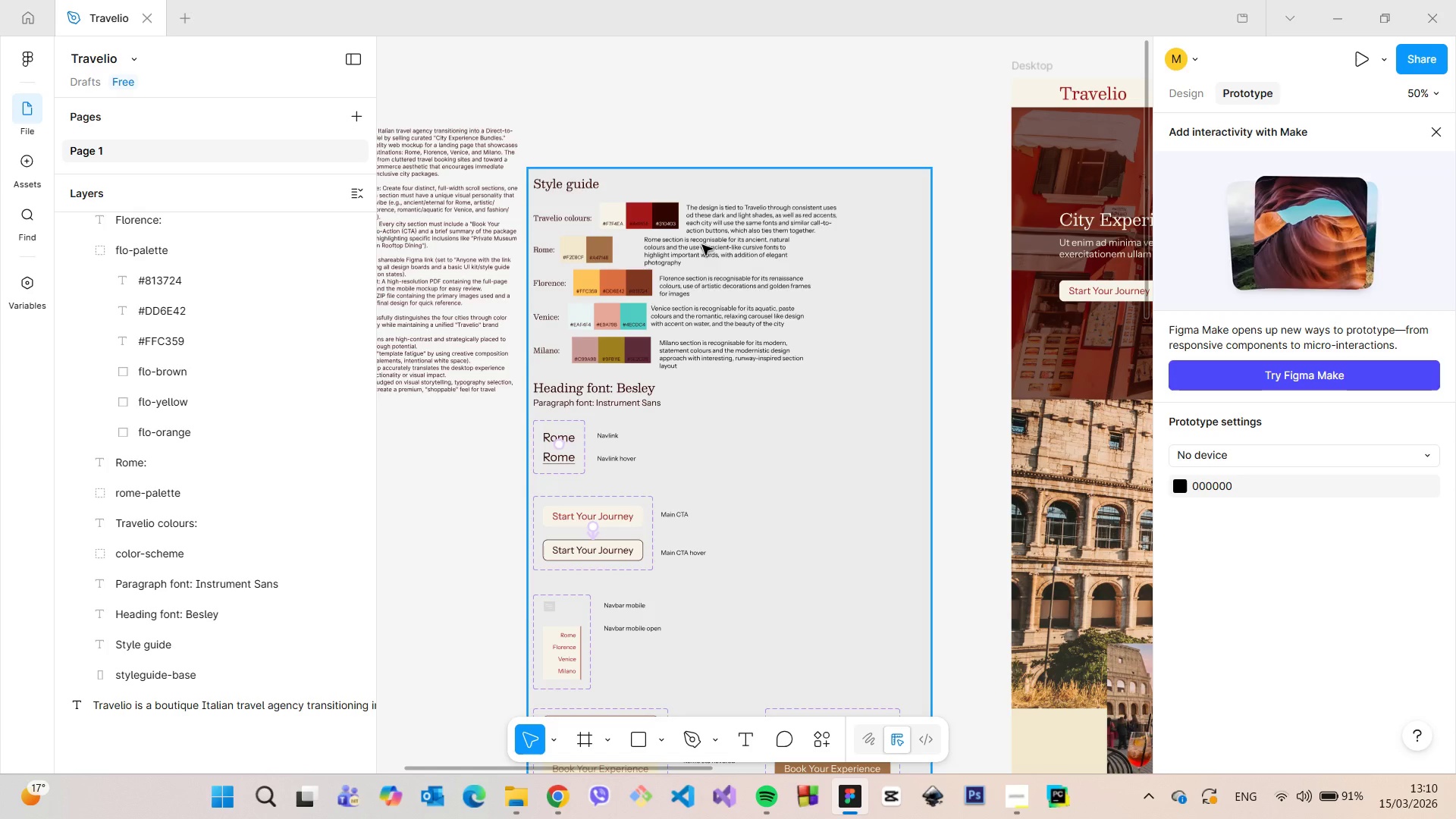 
left_click([679, 282])
 